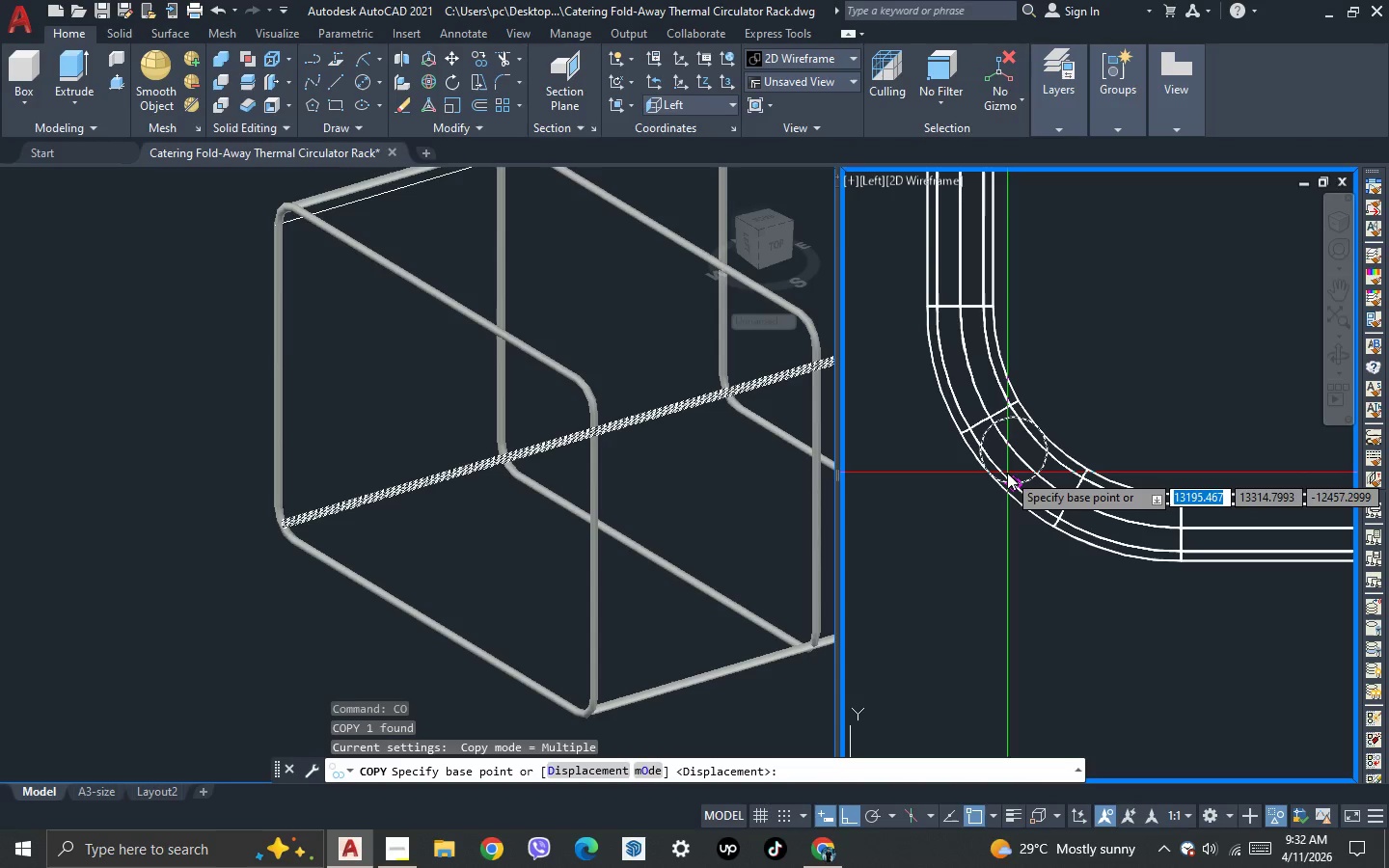 
left_click([1008, 464])
 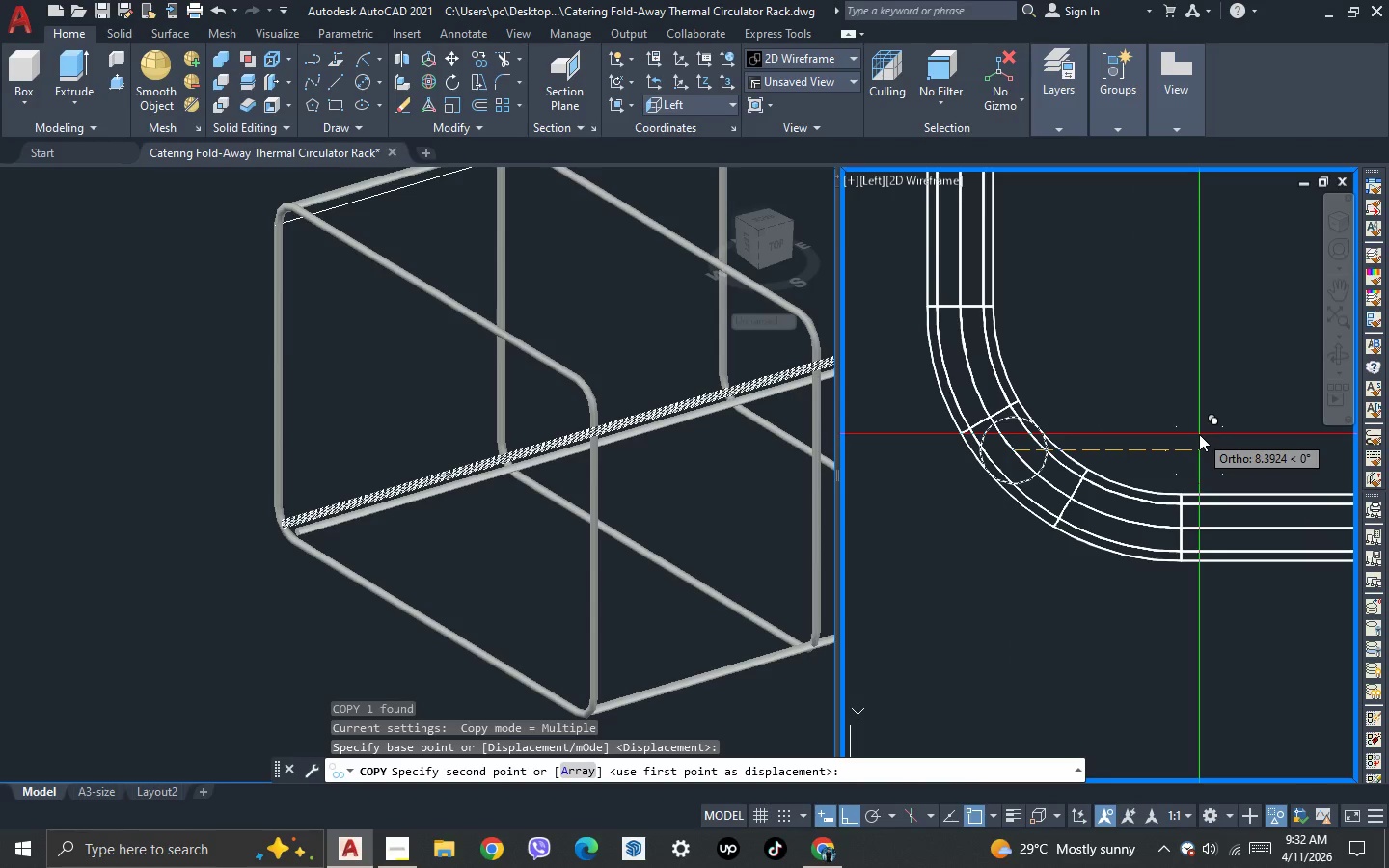 
scroll: coordinate [1199, 434], scroll_direction: down, amount: 1.0
 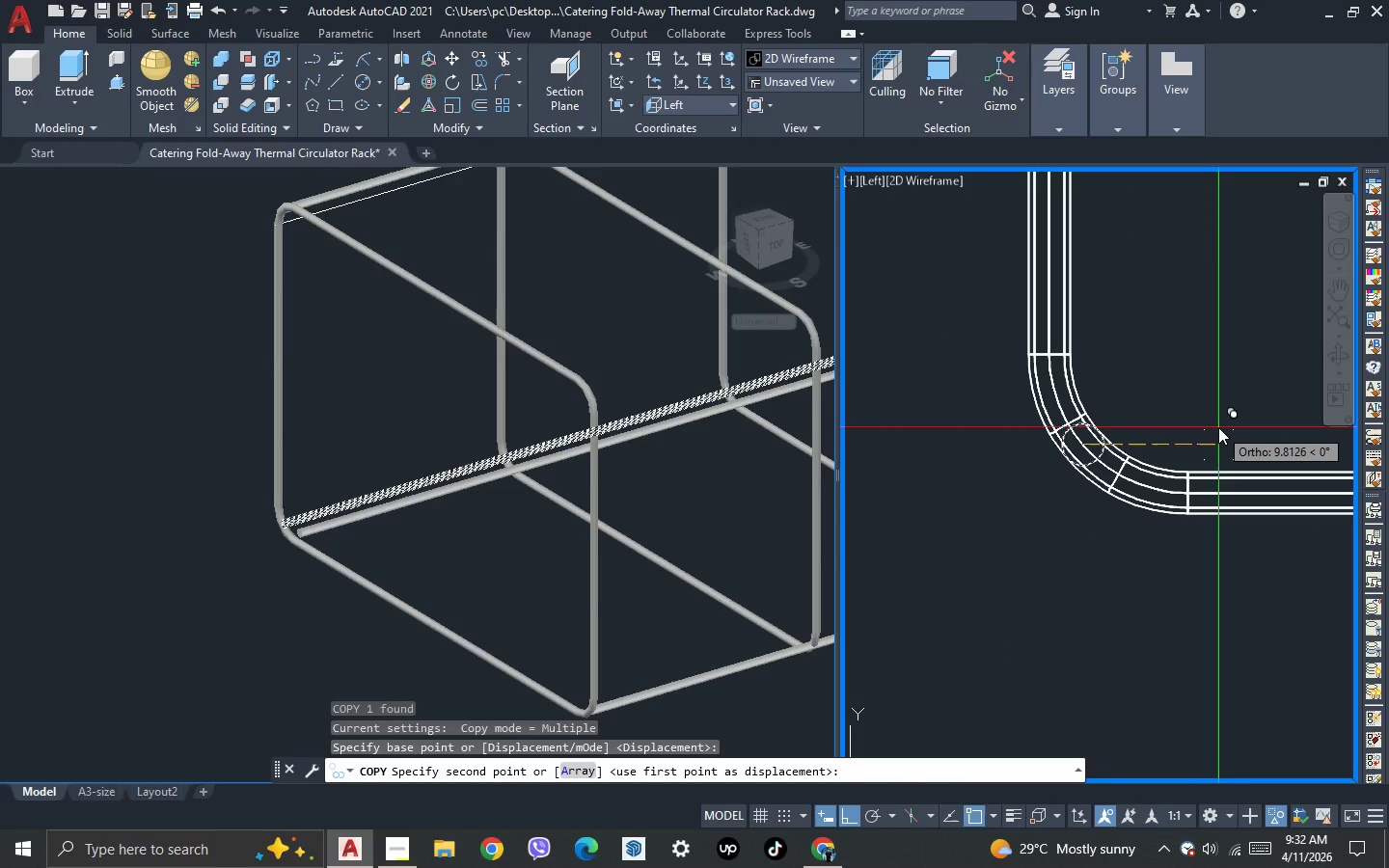 
type(a 10 f )
 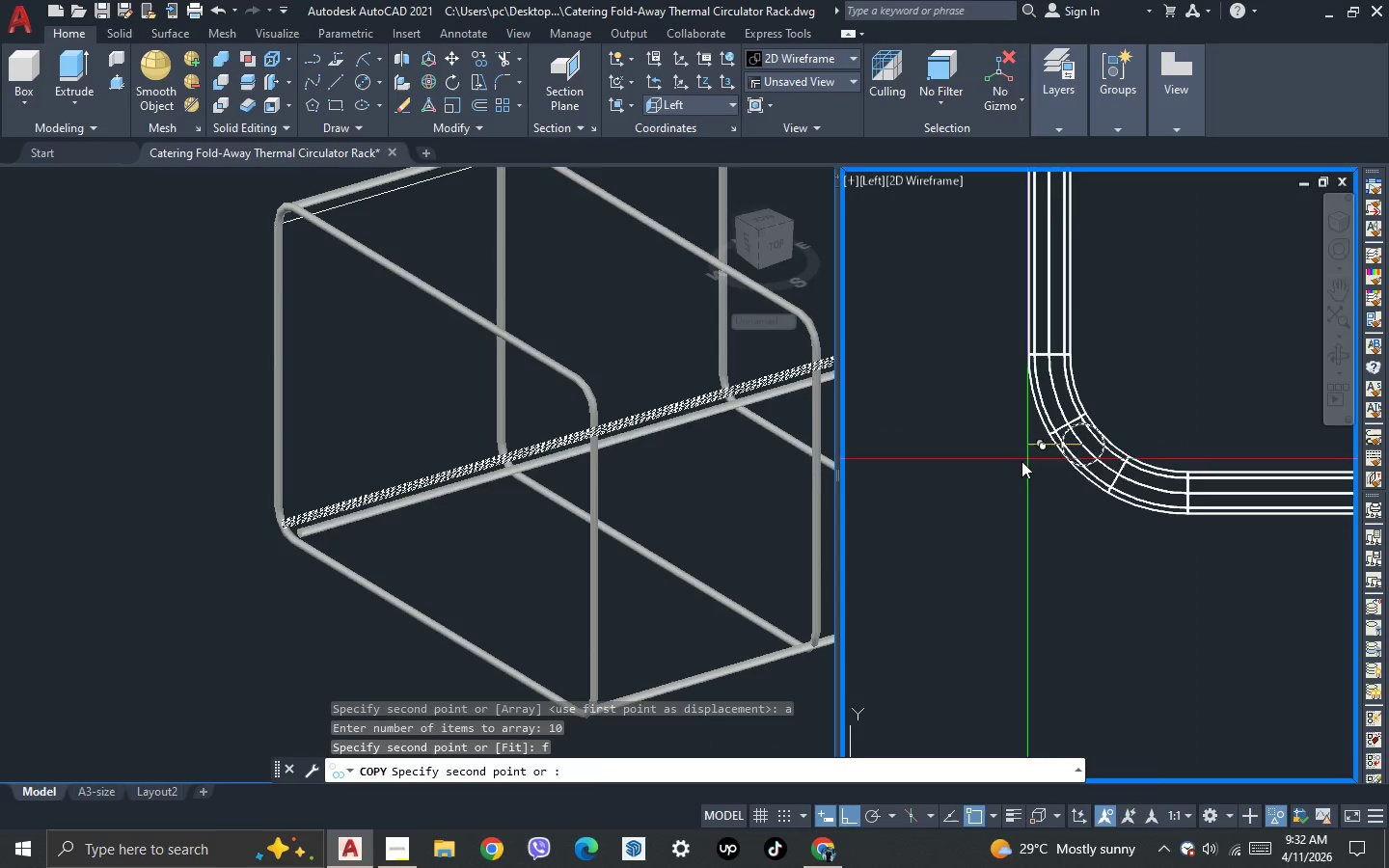 
scroll: coordinate [1081, 474], scroll_direction: down, amount: 6.0
 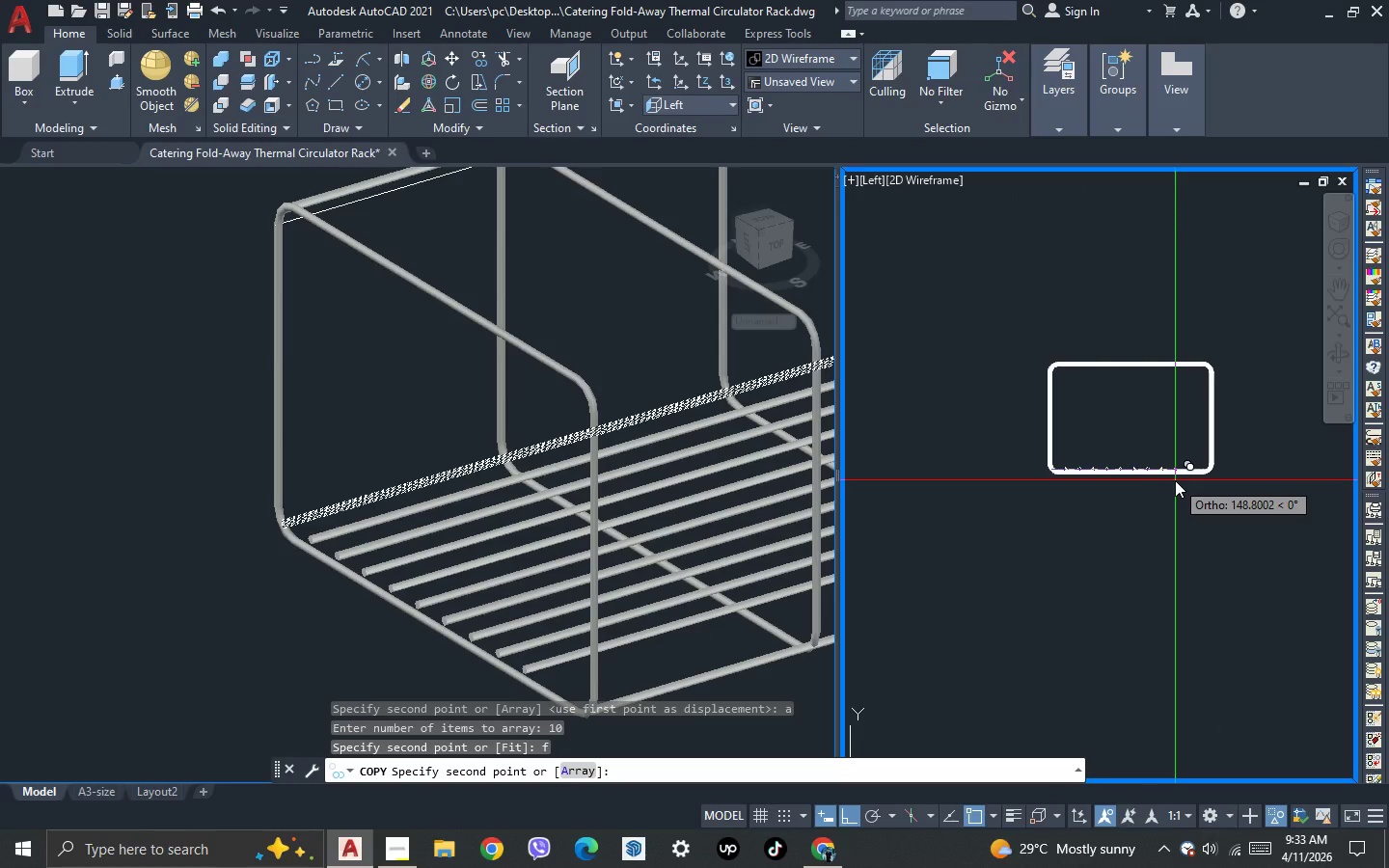 
scroll: coordinate [1246, 381], scroll_direction: up, amount: 7.0
 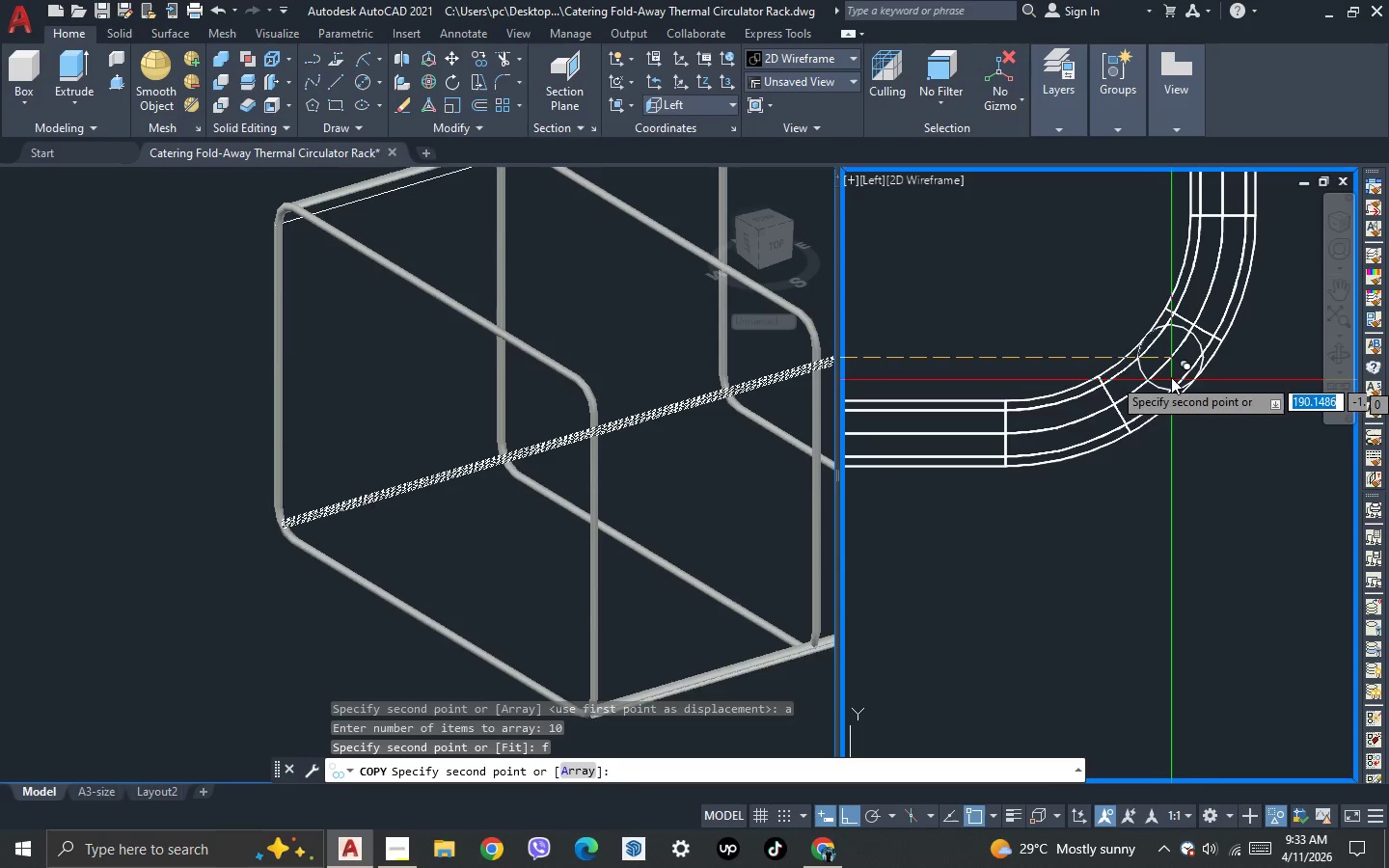 
wait(6.97)
 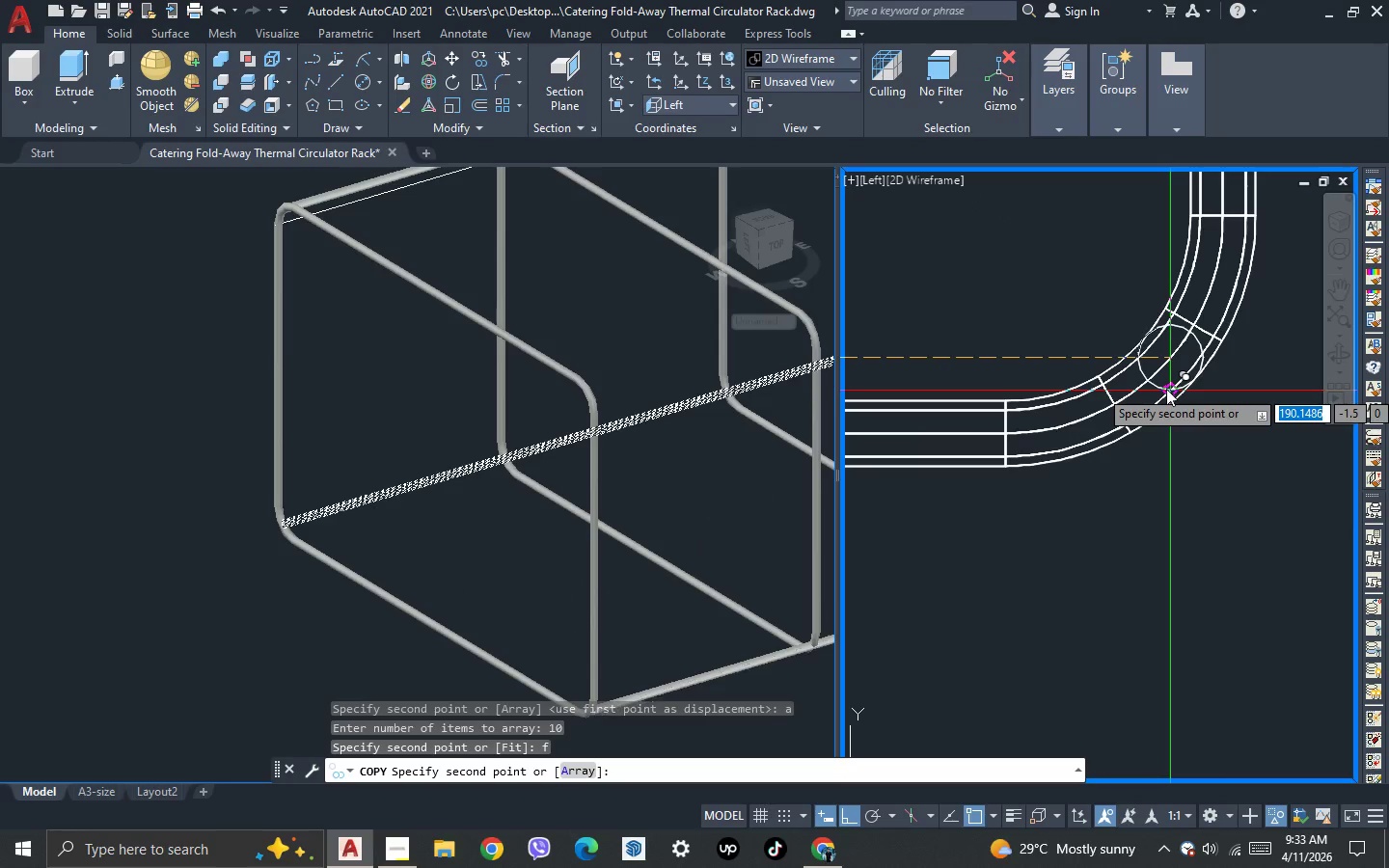 
left_click([1171, 371])
 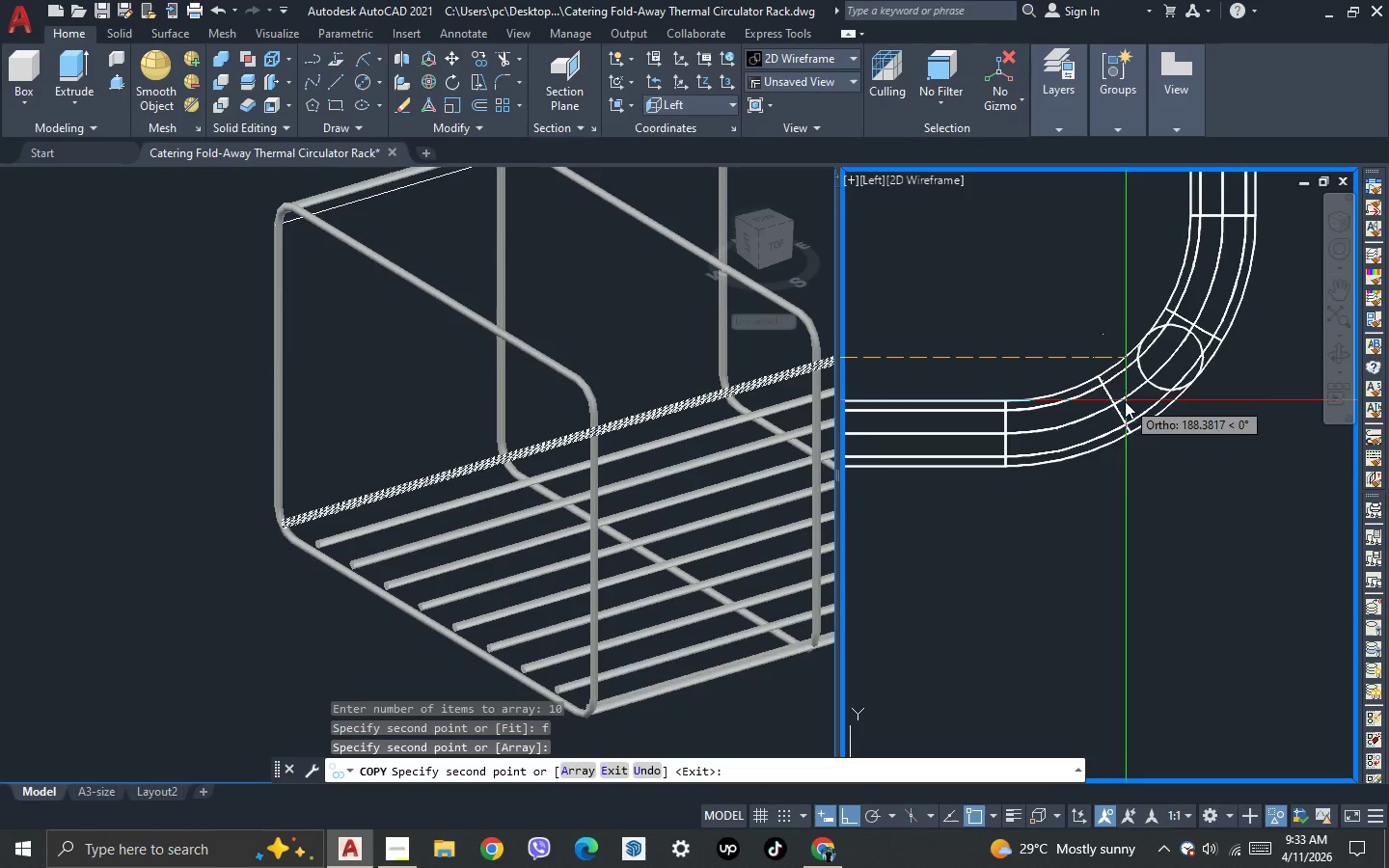 
key(Space)
 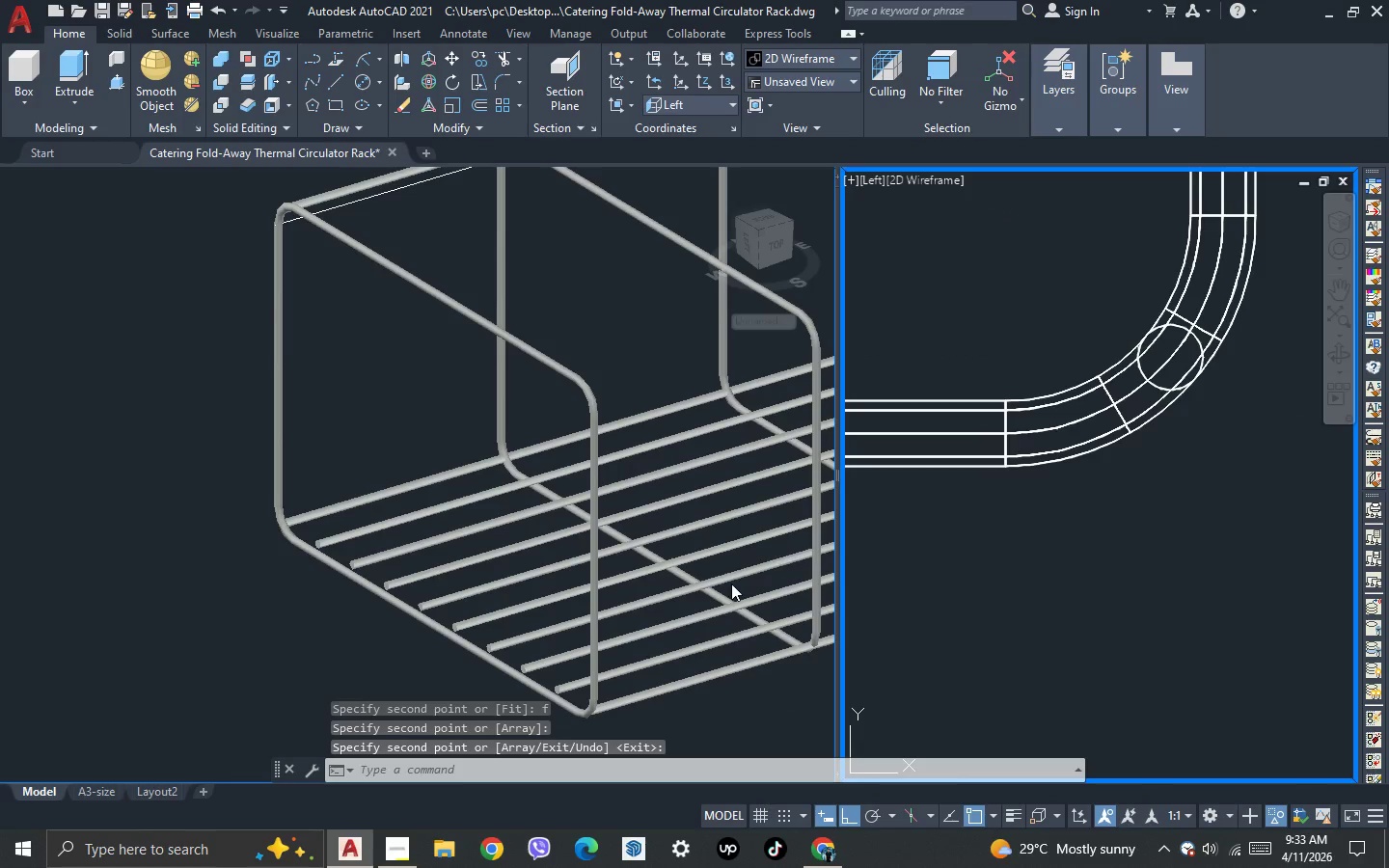 
left_click([727, 584])
 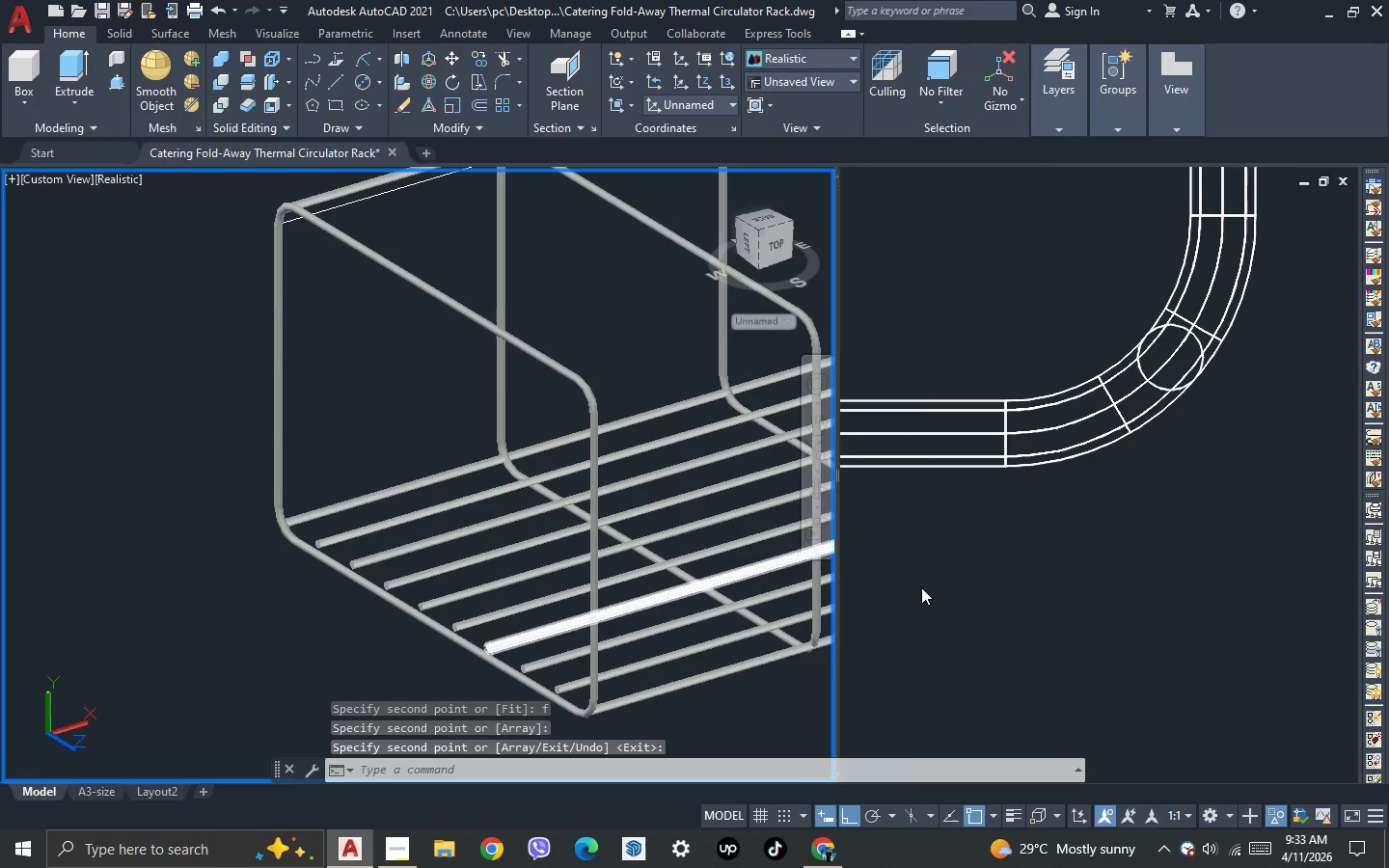 
left_click([924, 589])
 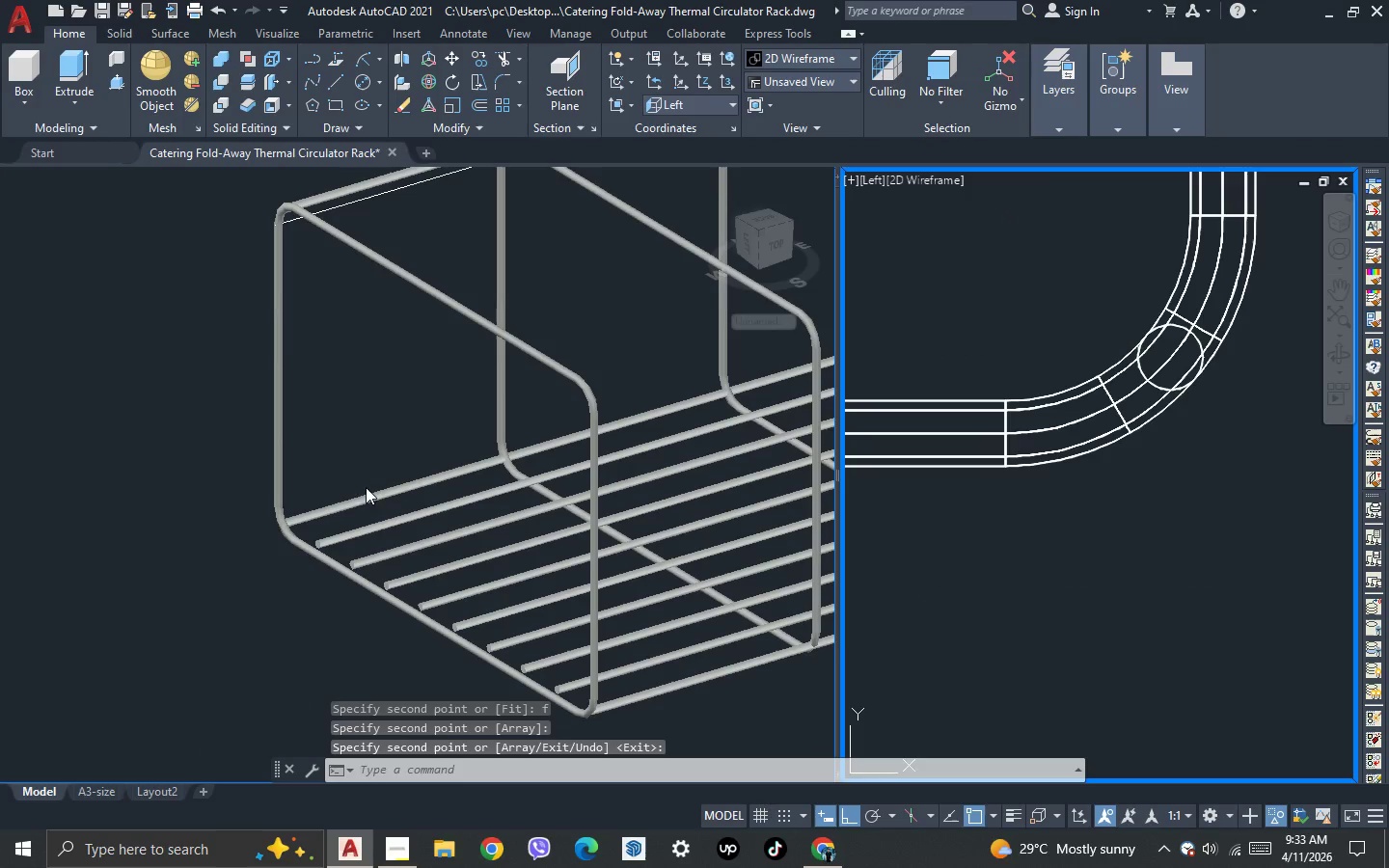 
left_click([356, 482])
 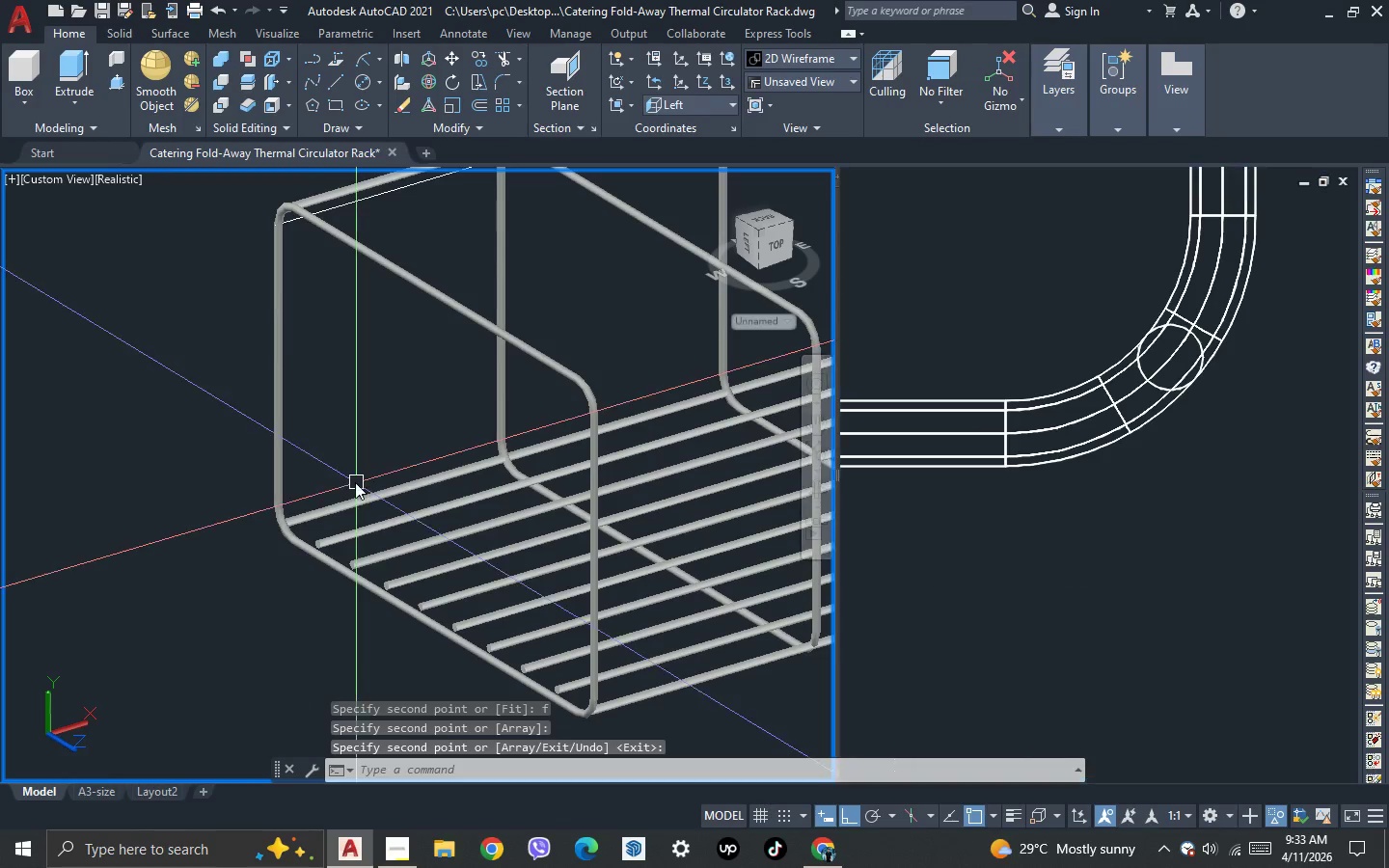 
scroll: coordinate [353, 497], scroll_direction: down, amount: 5.0
 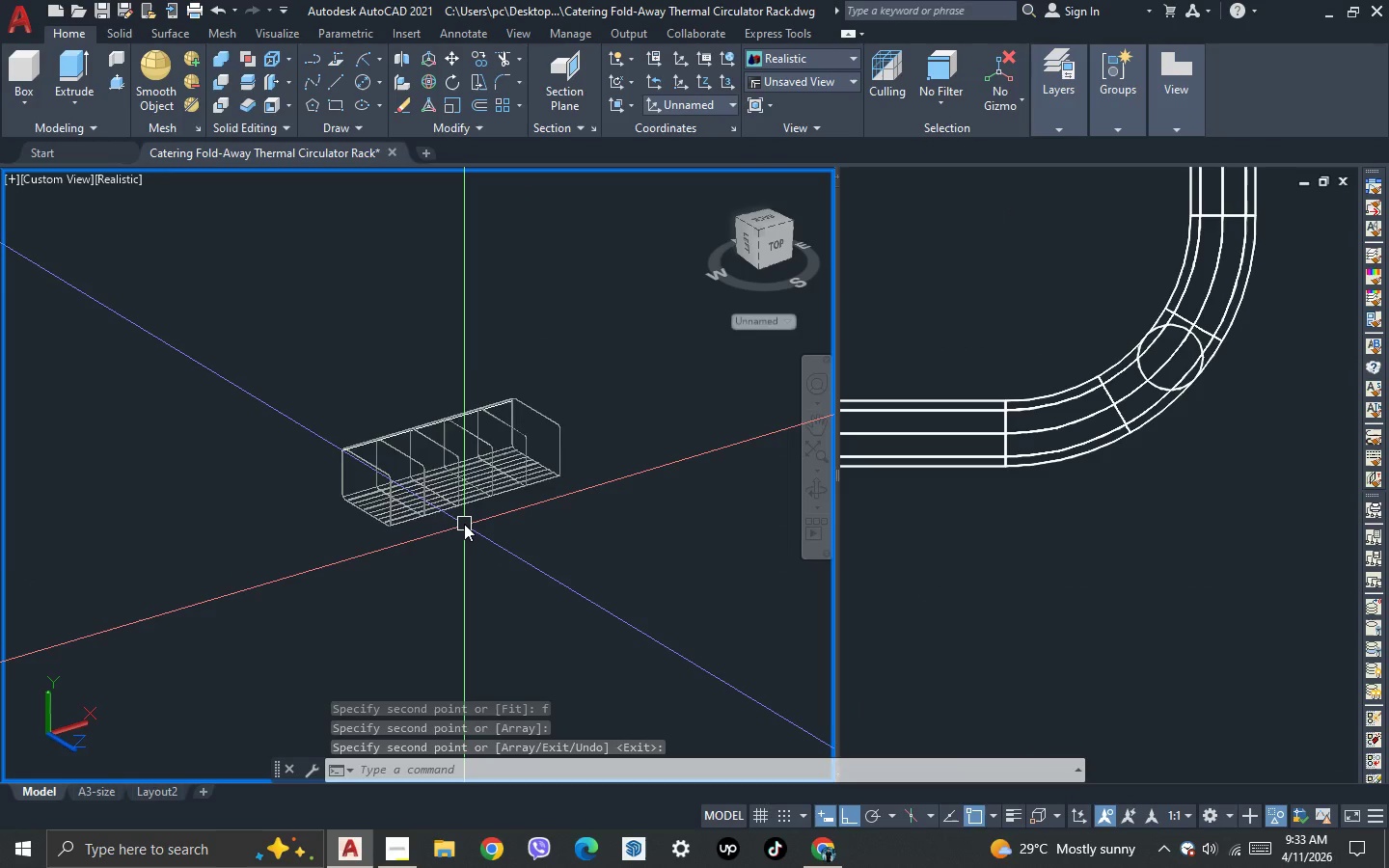 
scroll: coordinate [464, 524], scroll_direction: up, amount: 2.0
 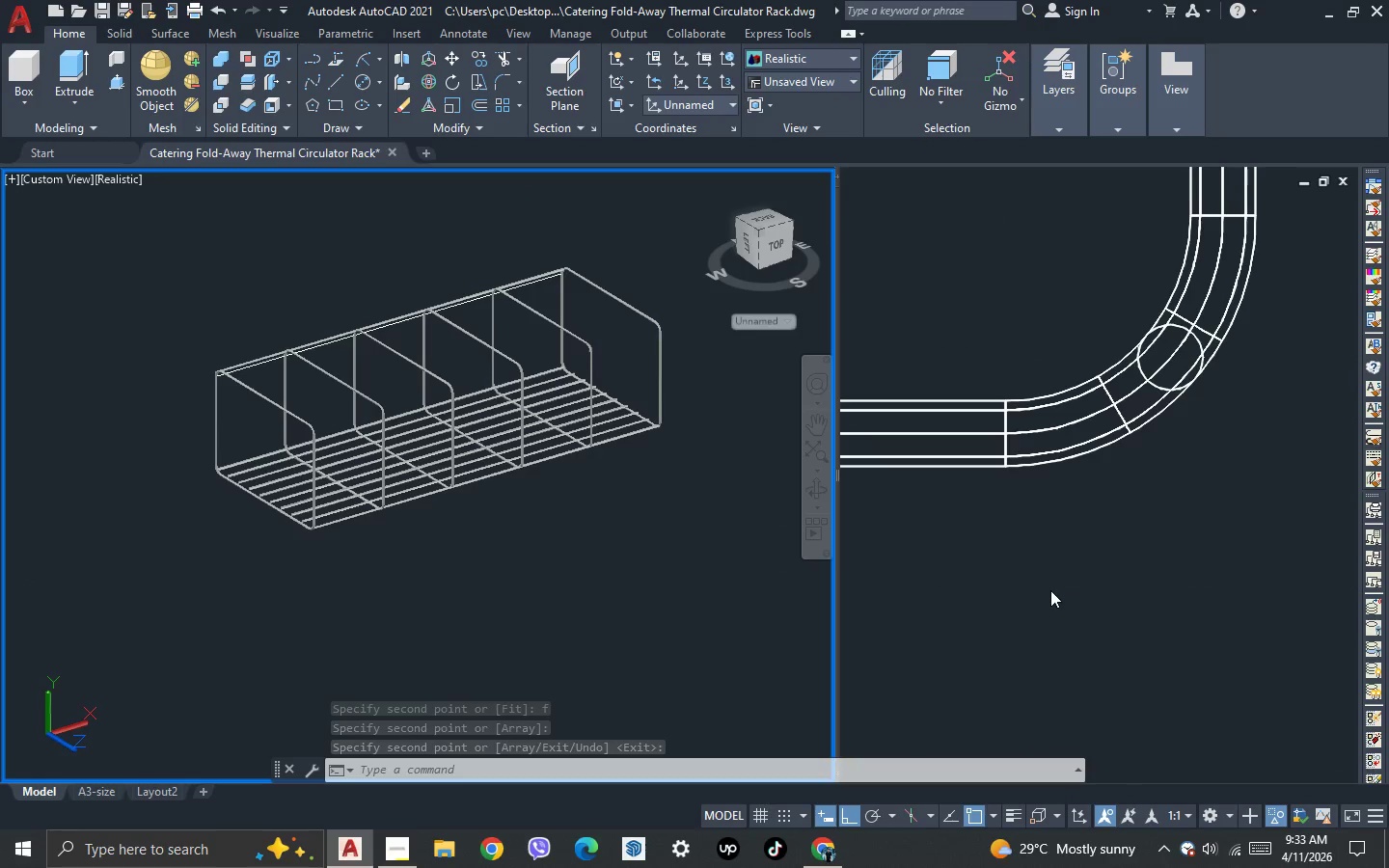 
left_click([955, 555])
 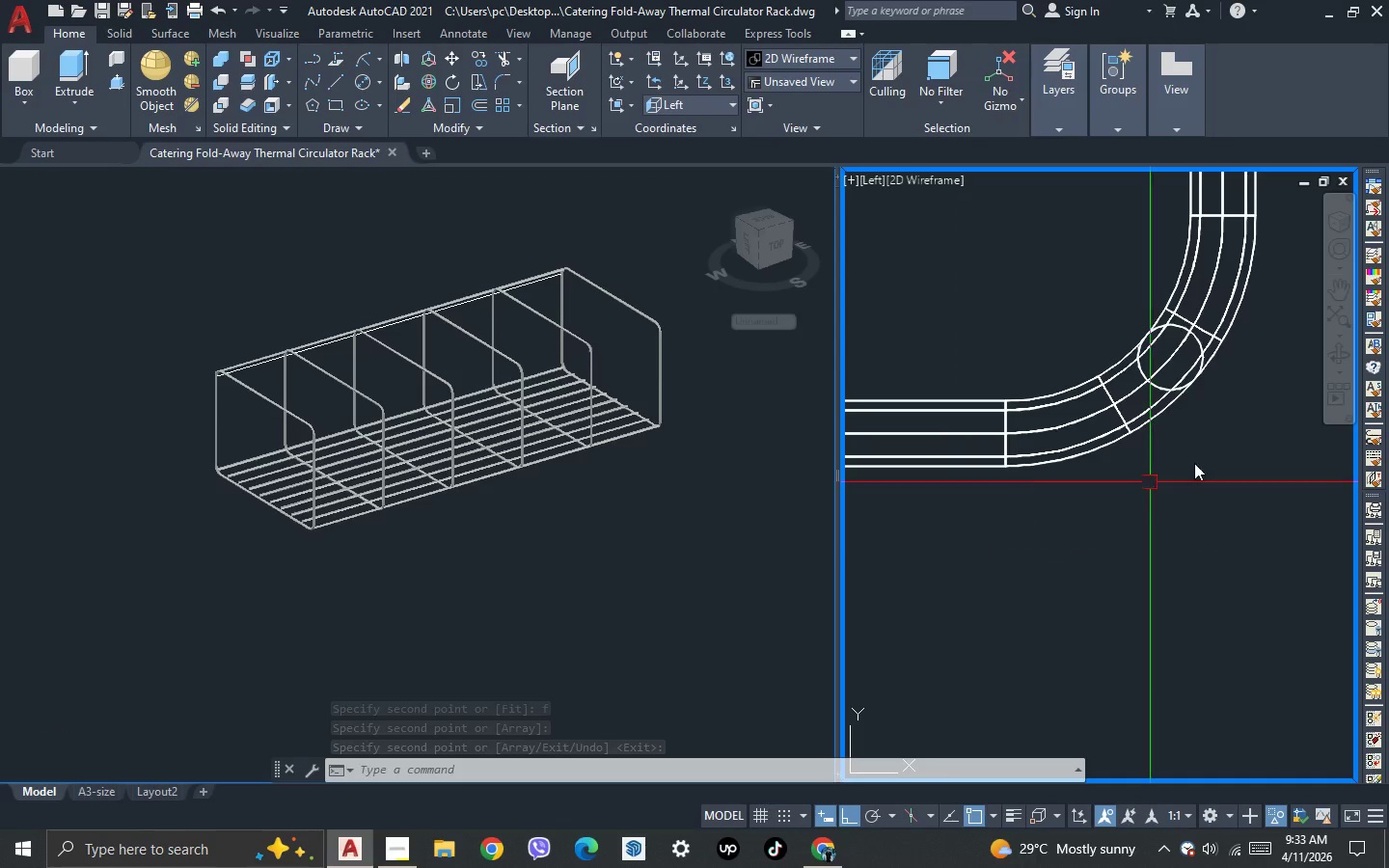 
scroll: coordinate [1177, 439], scroll_direction: down, amount: 2.0
 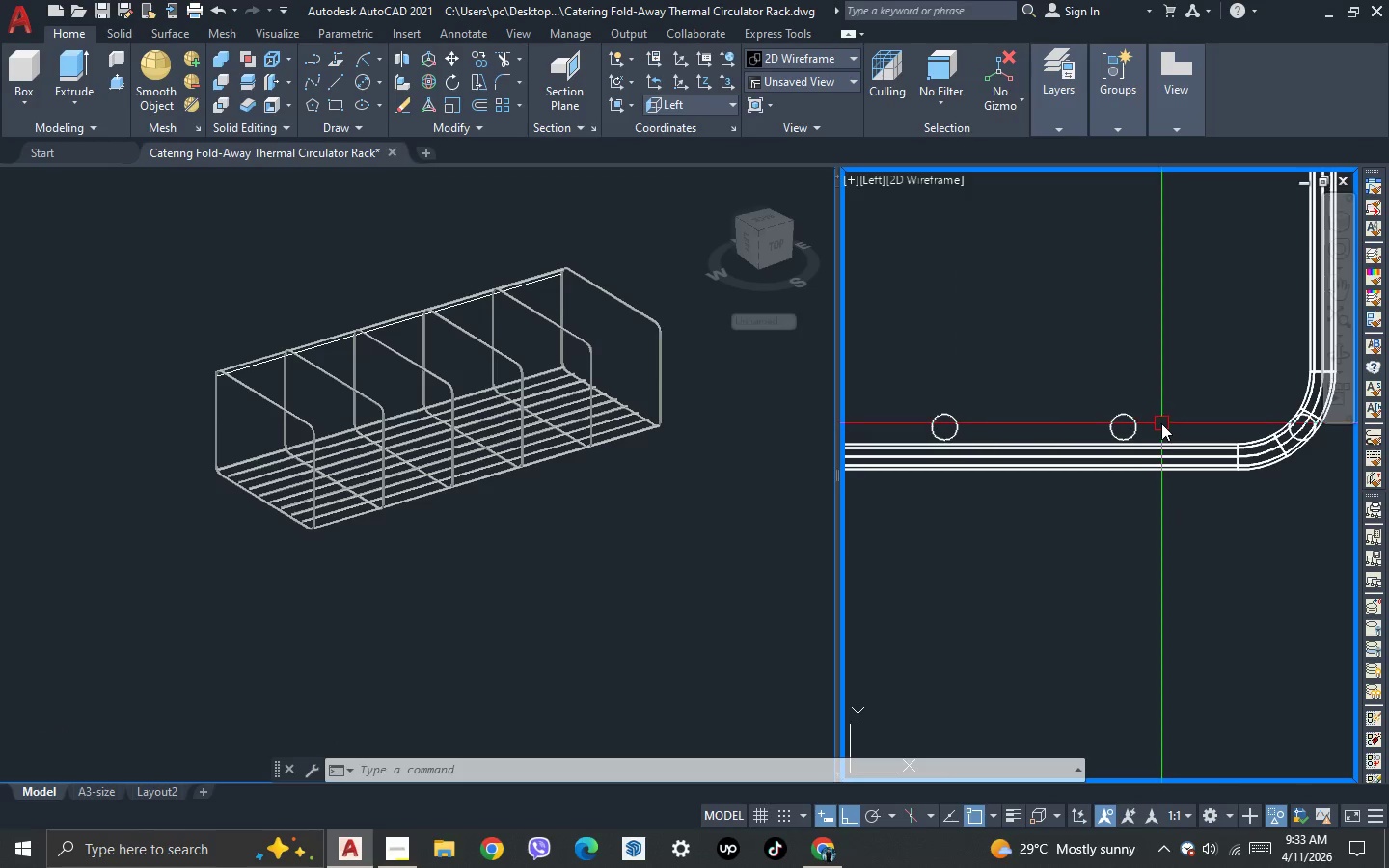 
scroll: coordinate [1150, 426], scroll_direction: up, amount: 2.0
 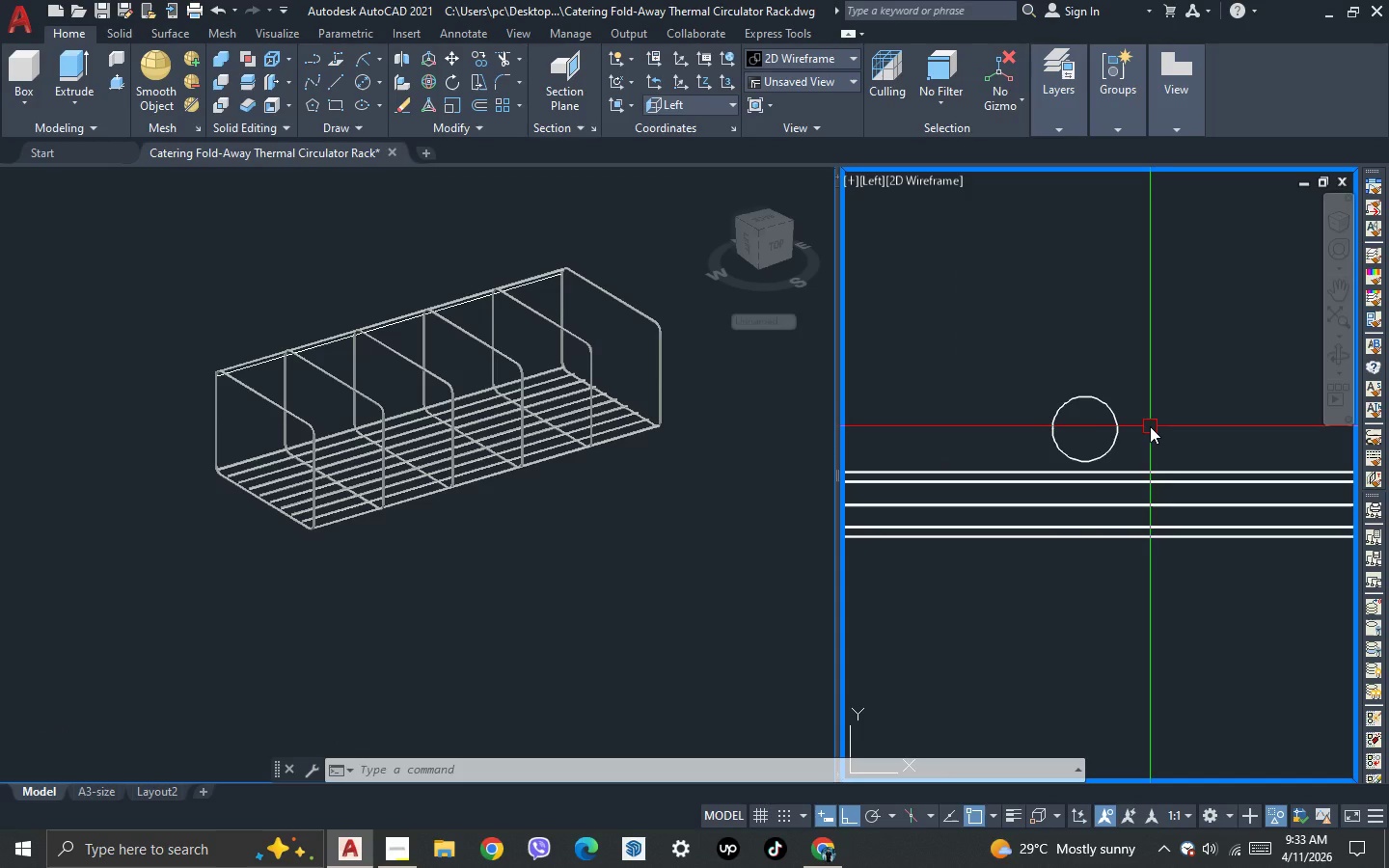 
key(L)
 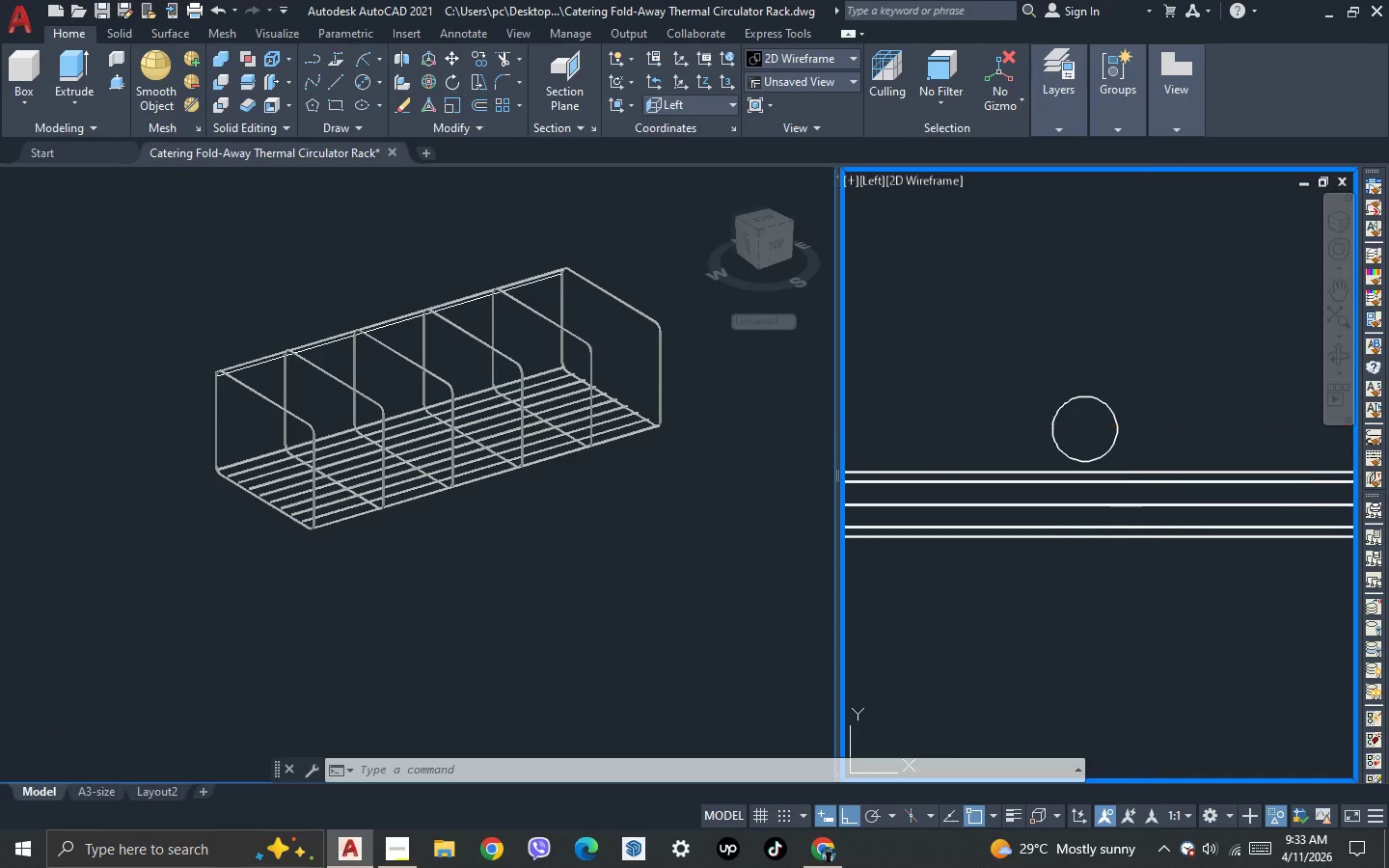 
key(Space)
 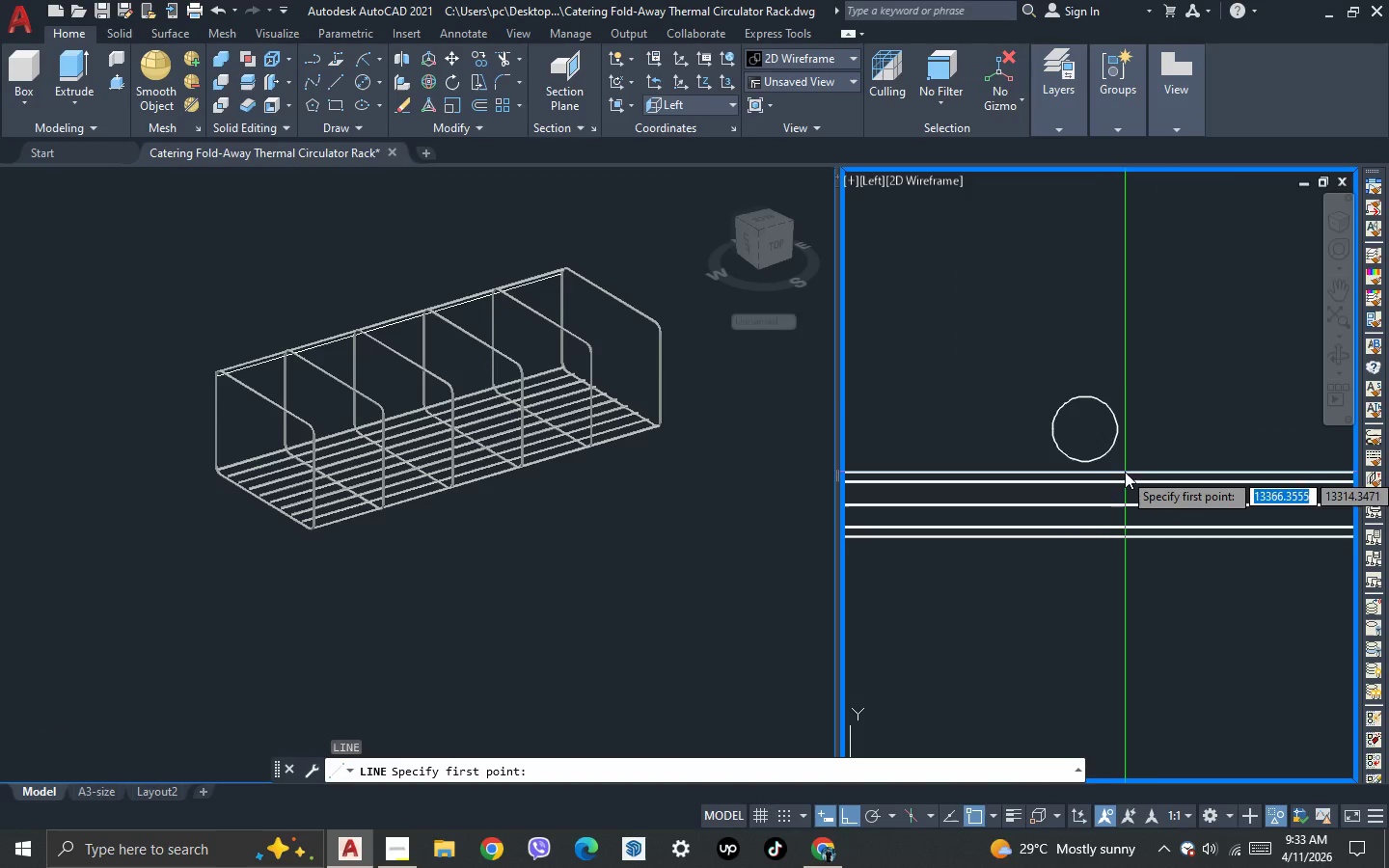 
scroll: coordinate [1103, 475], scroll_direction: down, amount: 3.0
 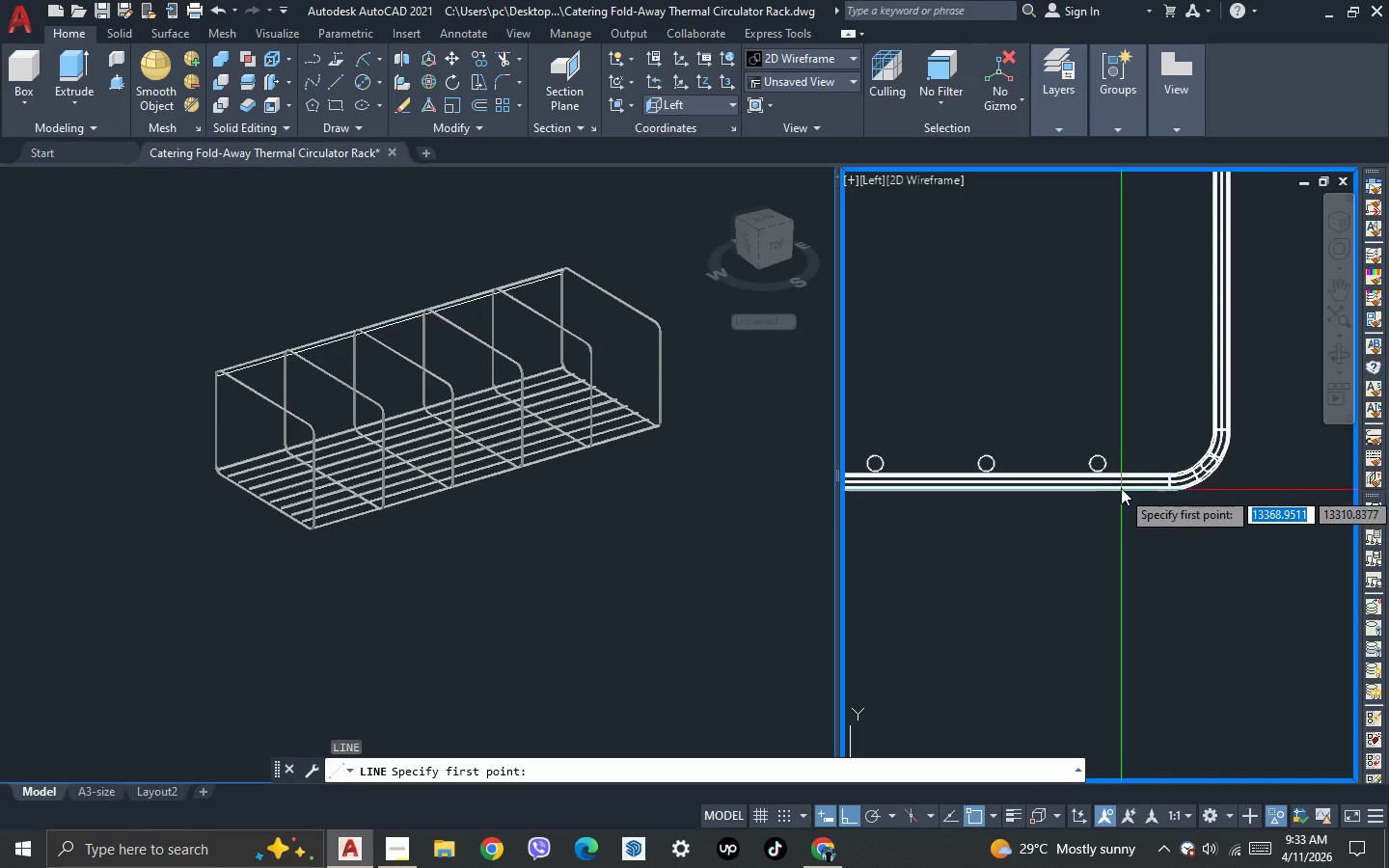 
key(Escape)
 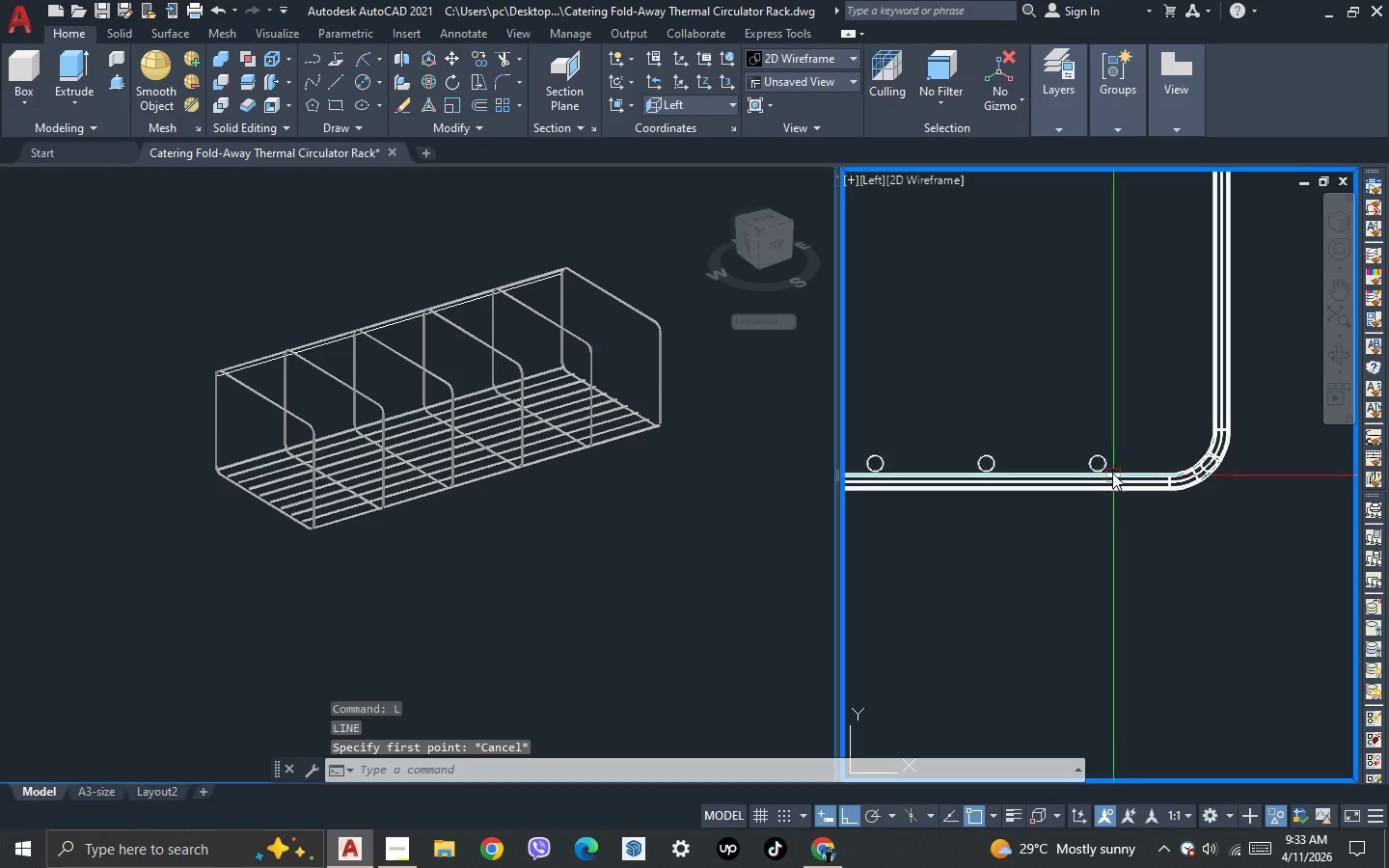 
scroll: coordinate [1112, 473], scroll_direction: up, amount: 1.0
 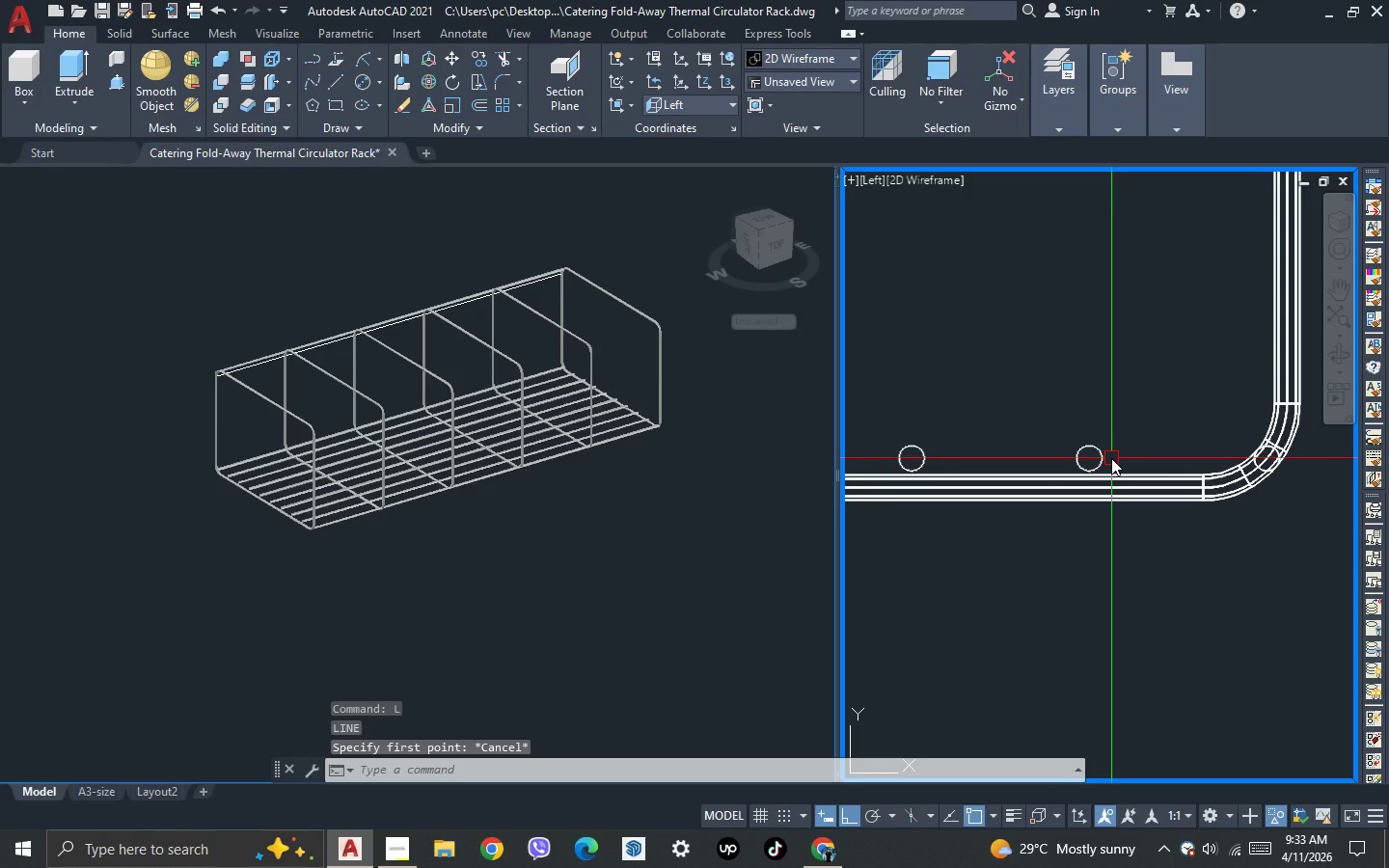 
type(dli )
 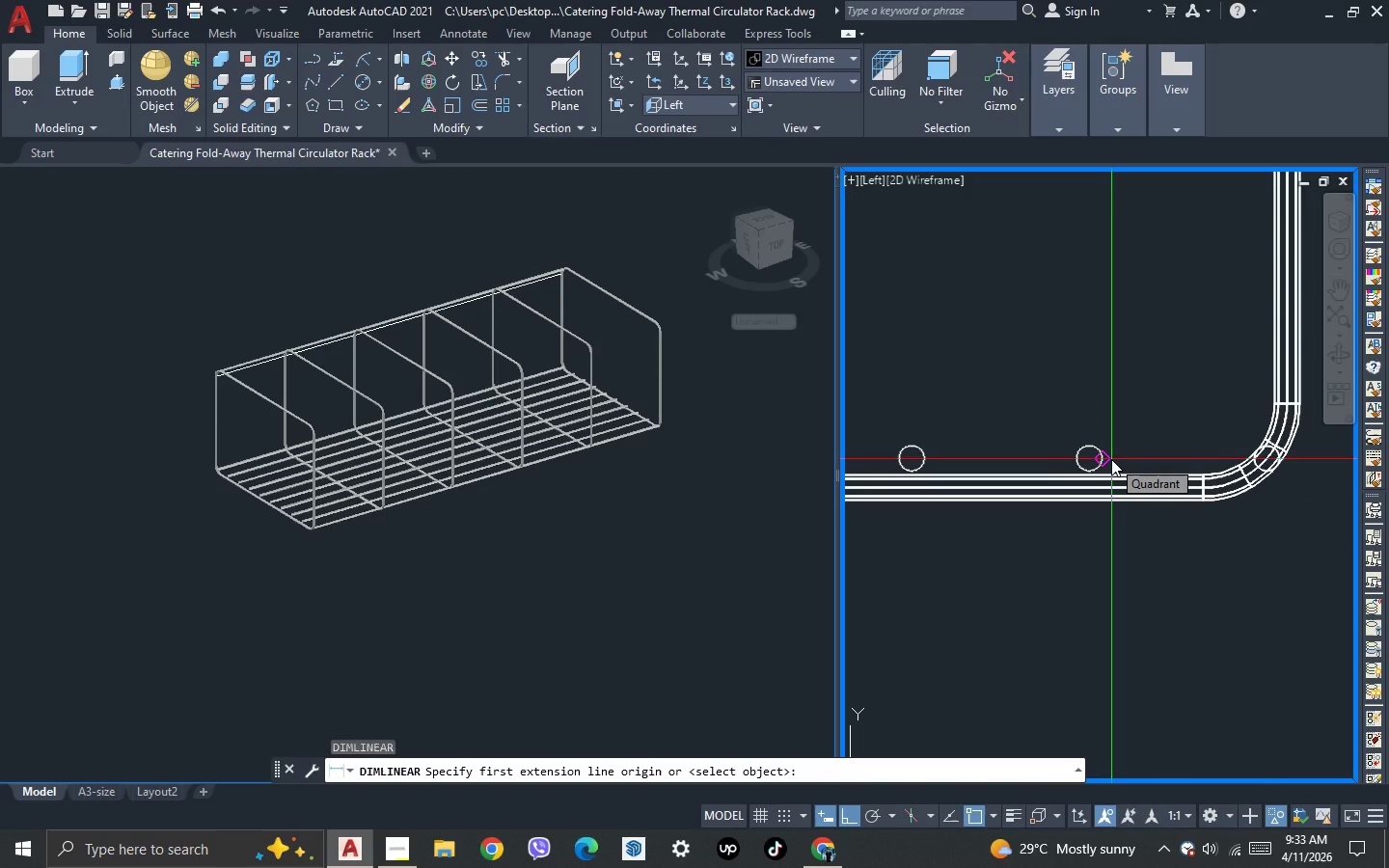 
scroll: coordinate [1222, 518], scroll_direction: up, amount: 2.0
 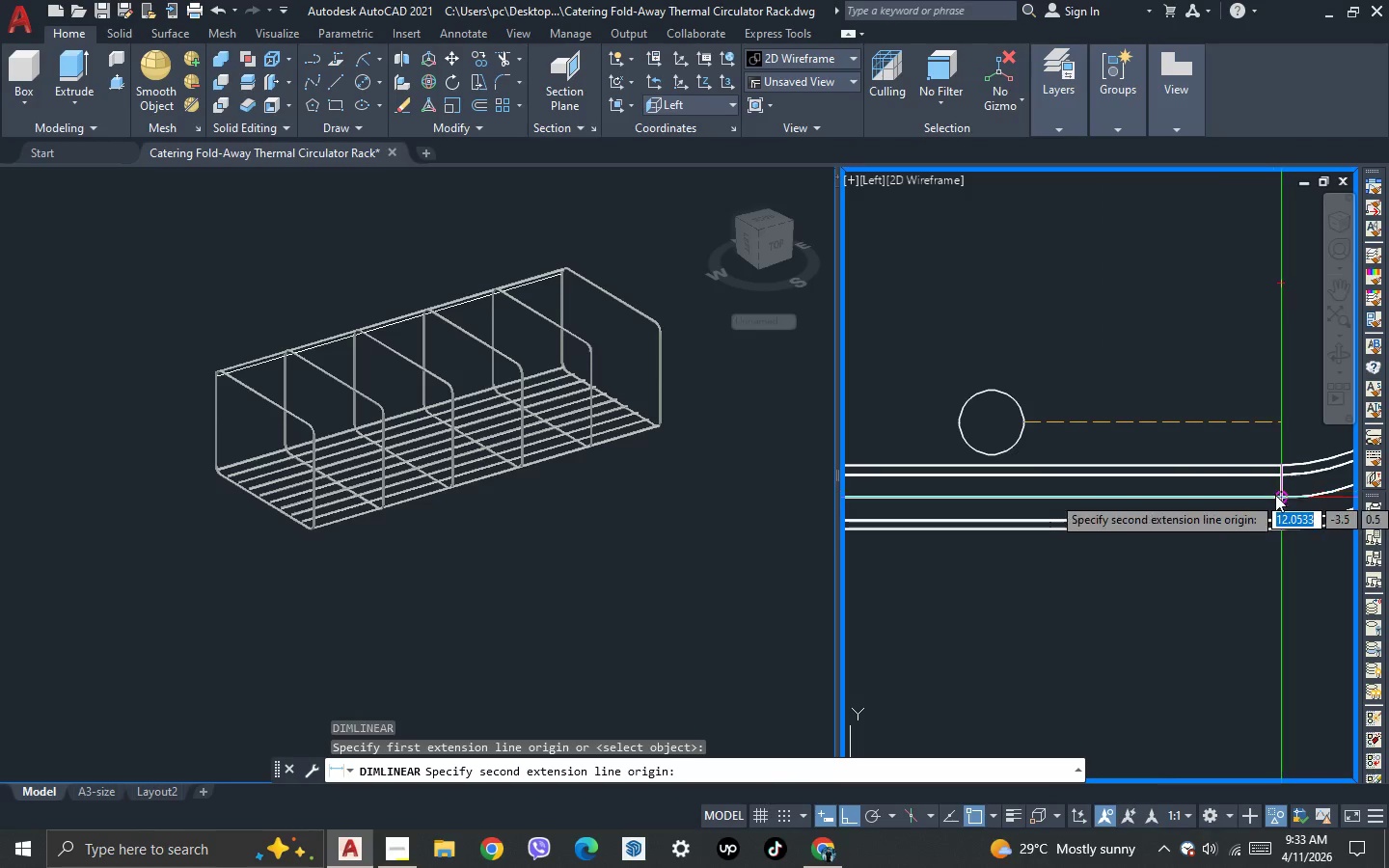 
left_click([1275, 495])
 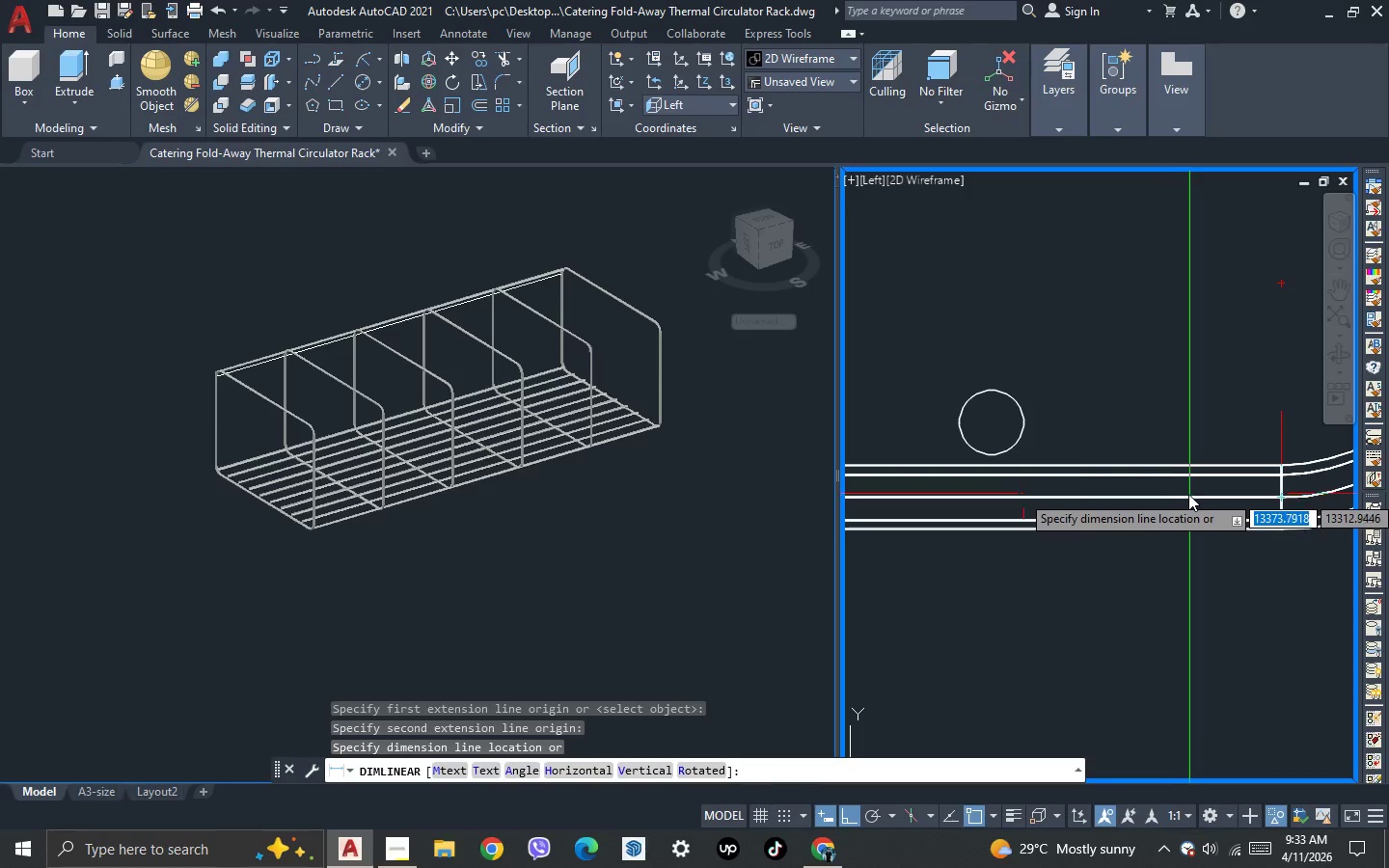 
scroll: coordinate [955, 492], scroll_direction: down, amount: 3.0
 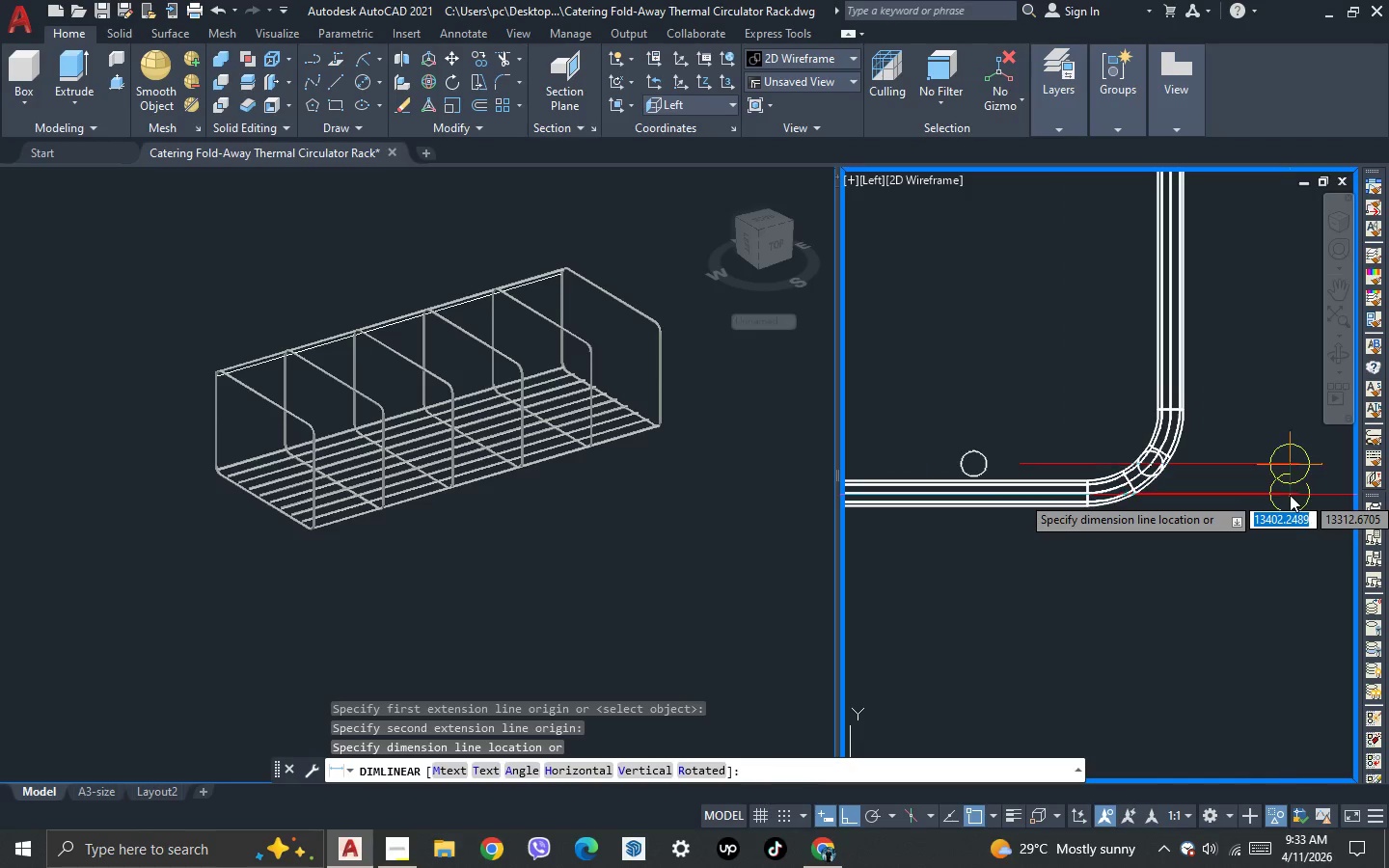 
key(Escape)
 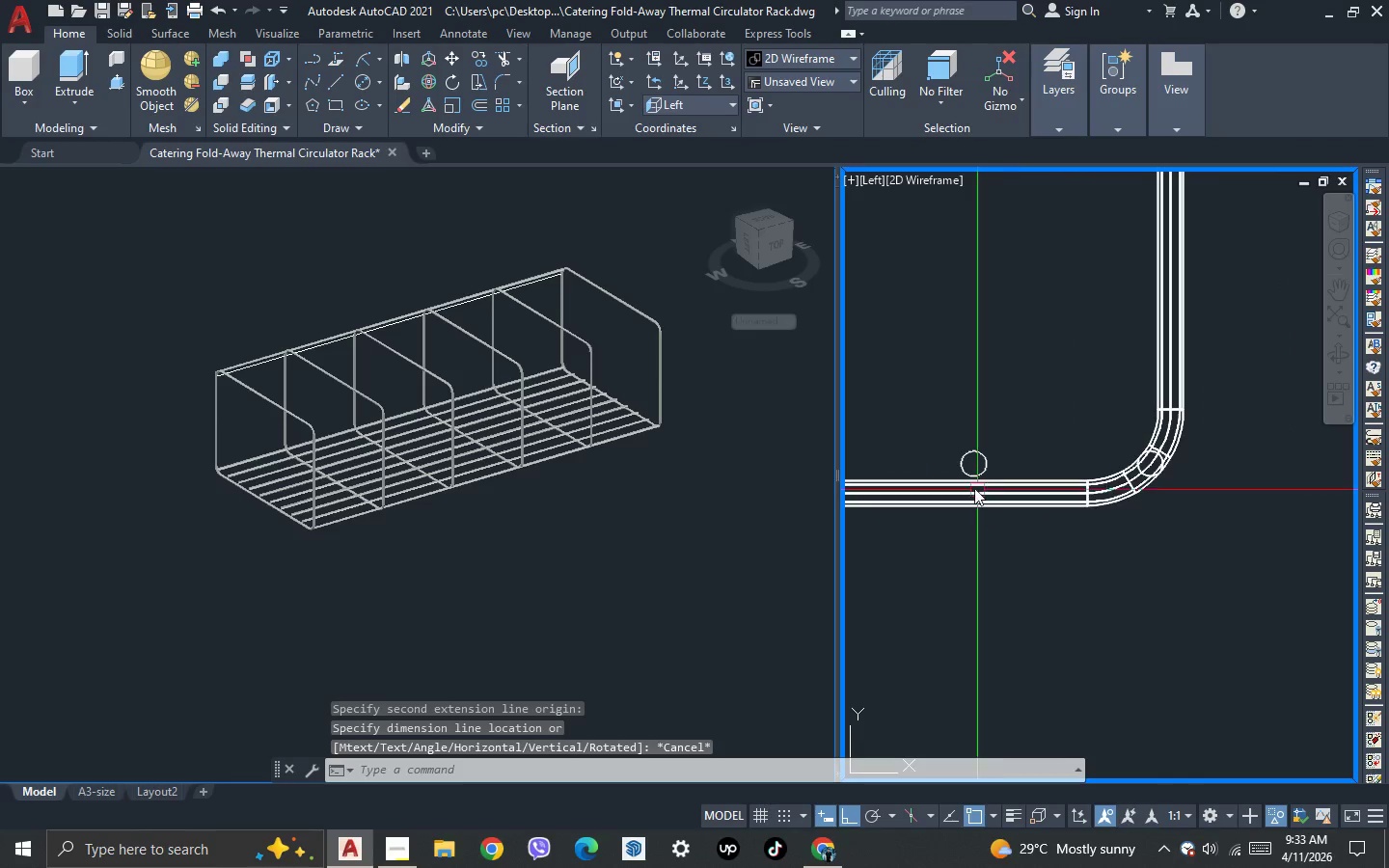 
left_click([1053, 458])
 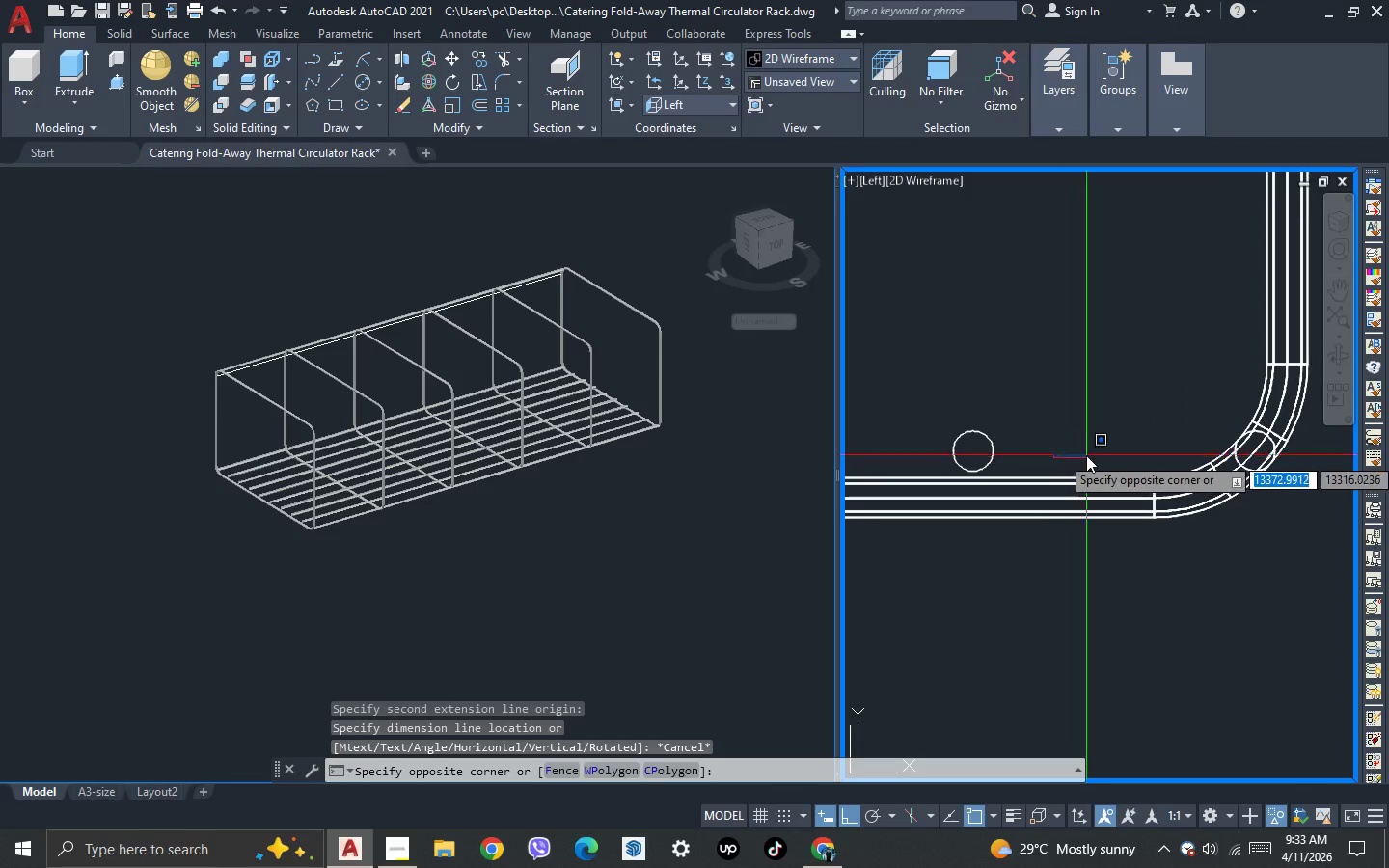 
scroll: coordinate [974, 488], scroll_direction: up, amount: 1.0
 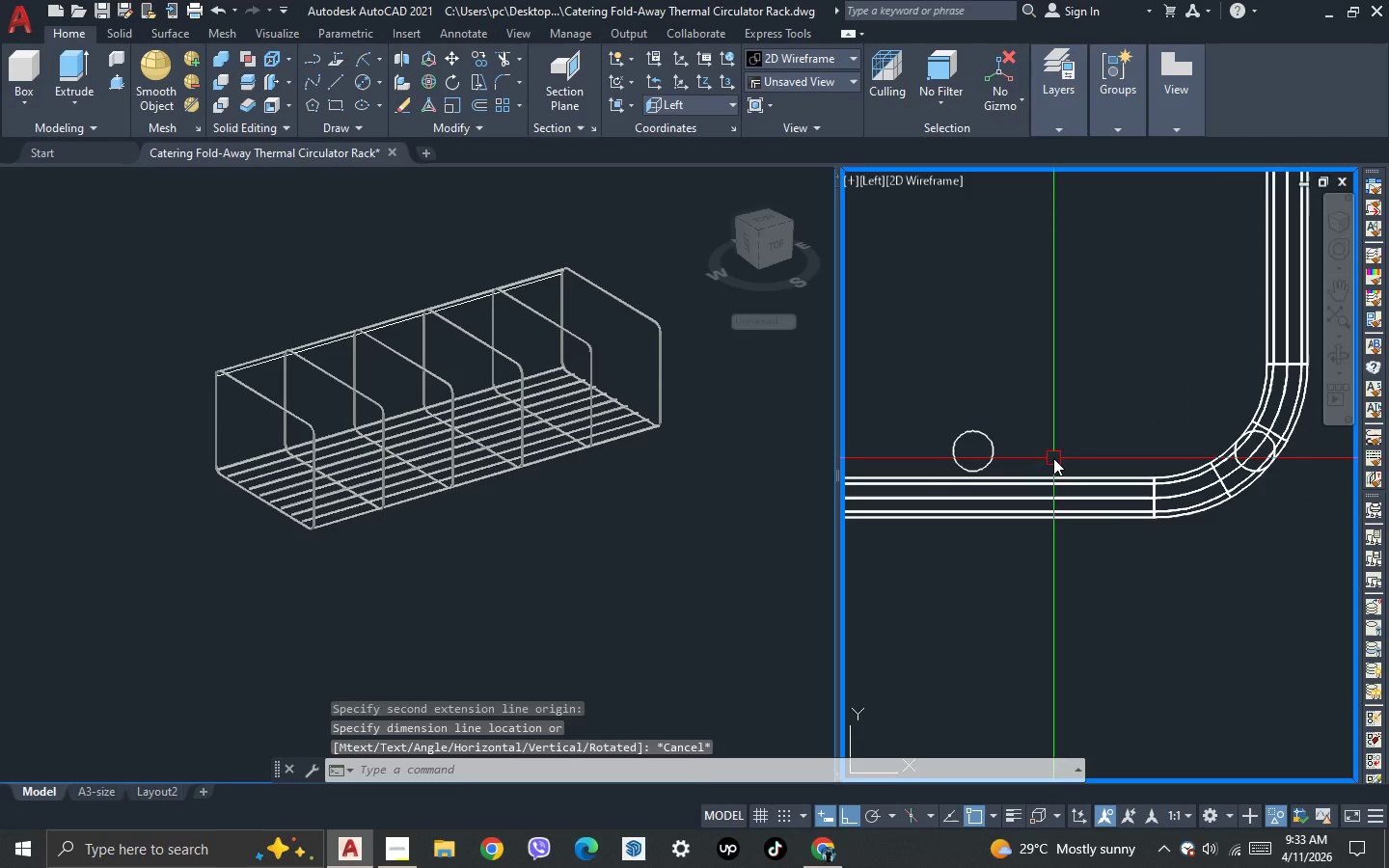 
scroll: coordinate [1101, 446], scroll_direction: down, amount: 6.0
 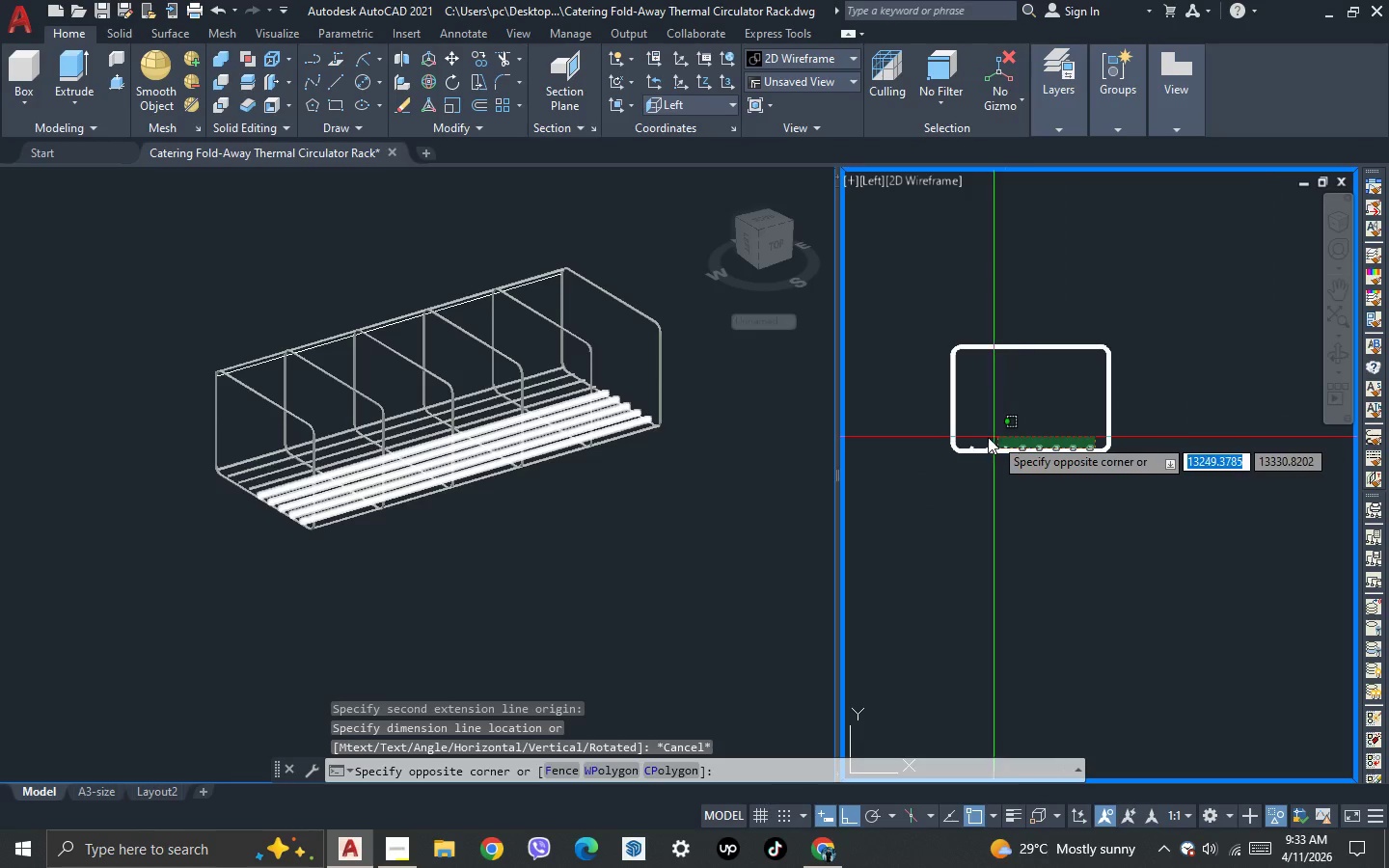 
scroll: coordinate [981, 437], scroll_direction: up, amount: 2.0
 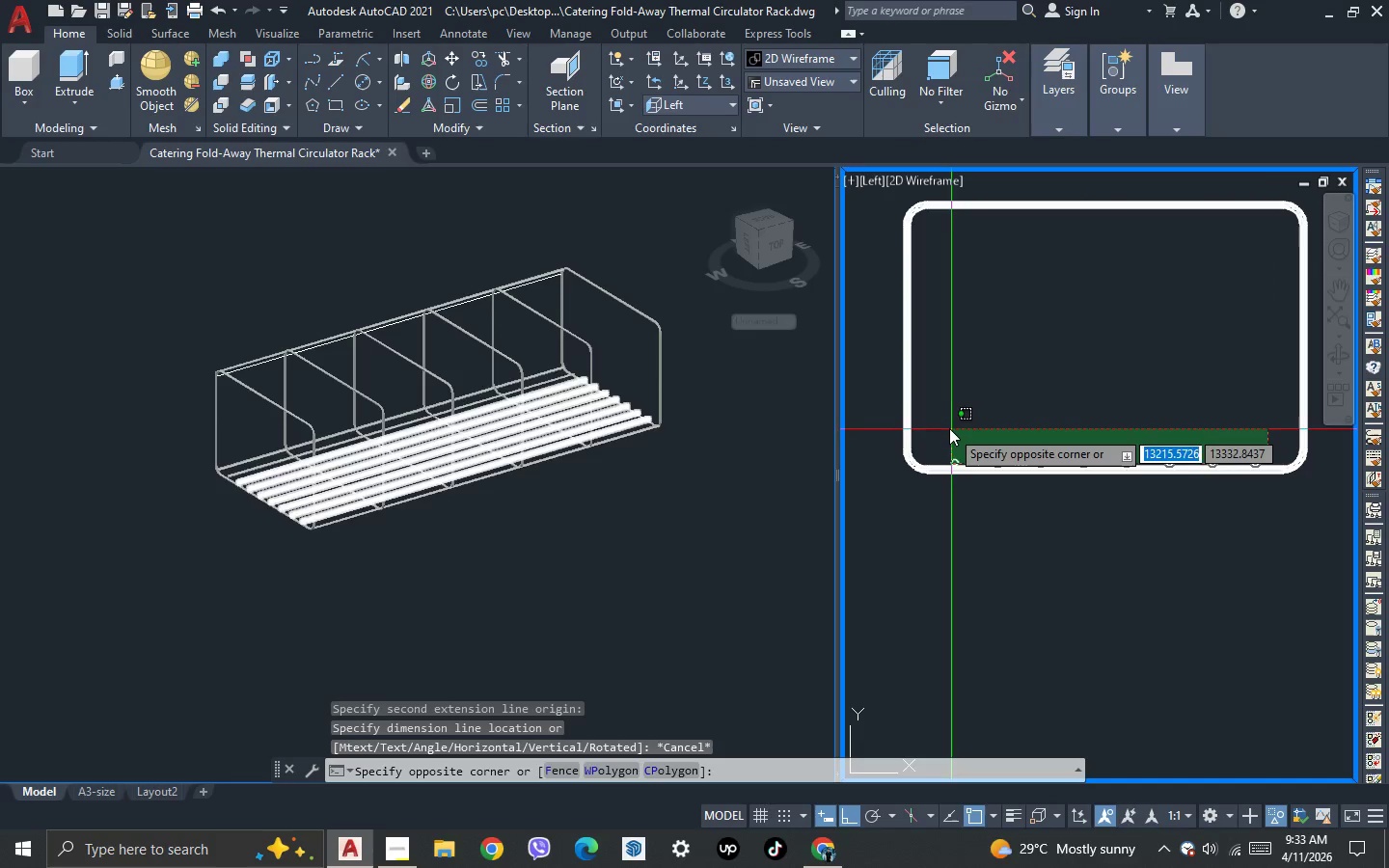 
left_click([949, 428])
 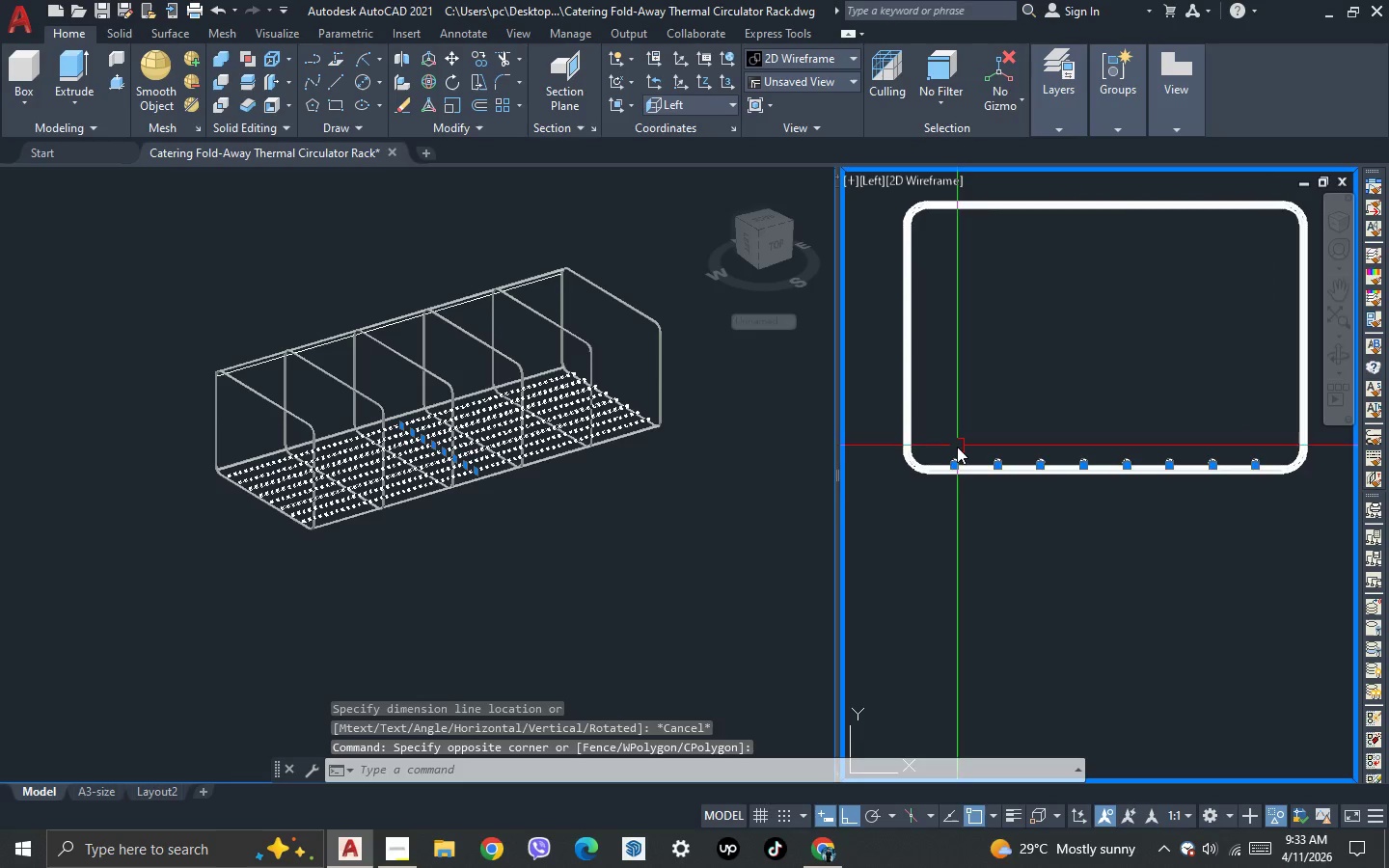 
key(M)
 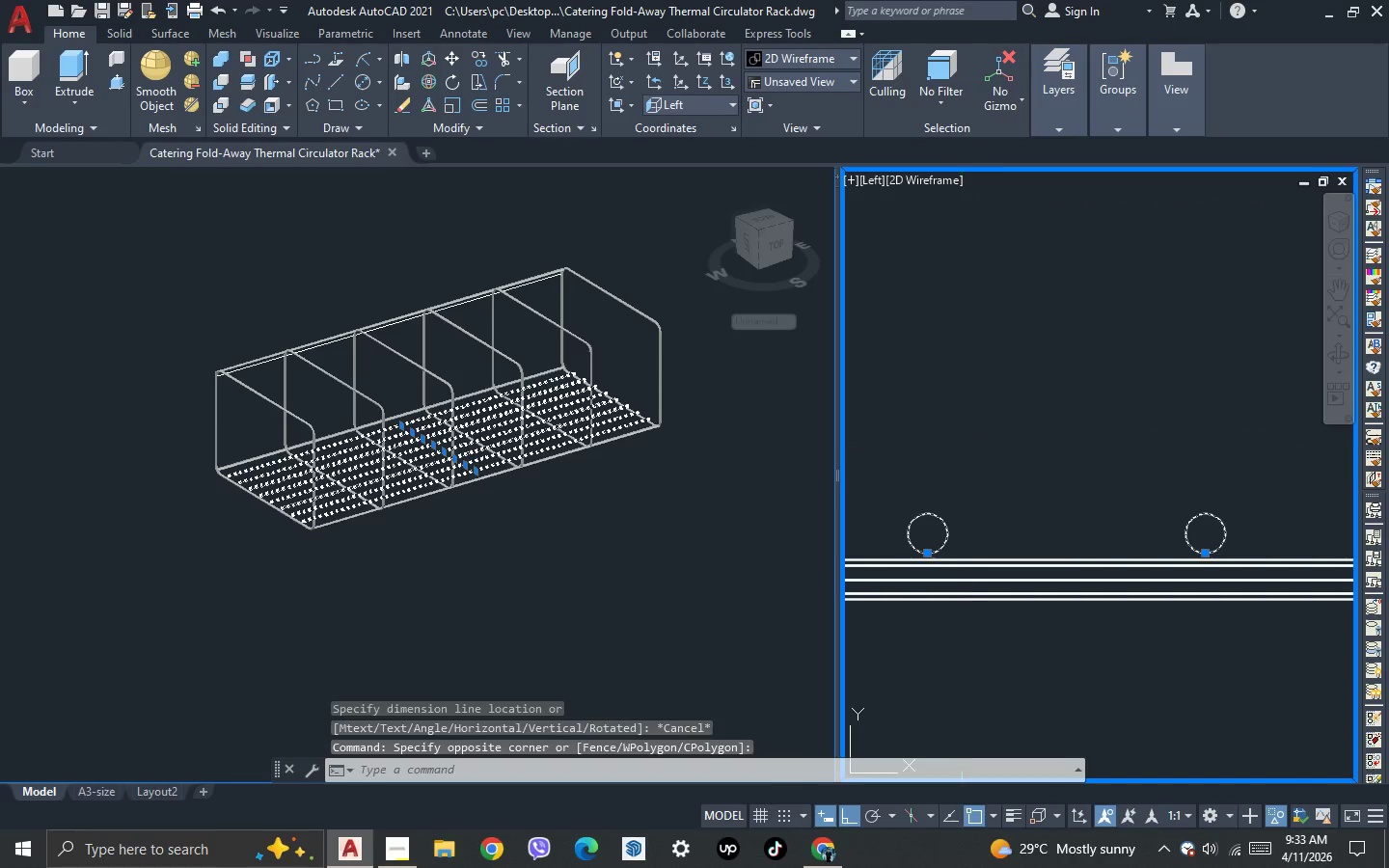 
scroll: coordinate [962, 450], scroll_direction: up, amount: 4.0
 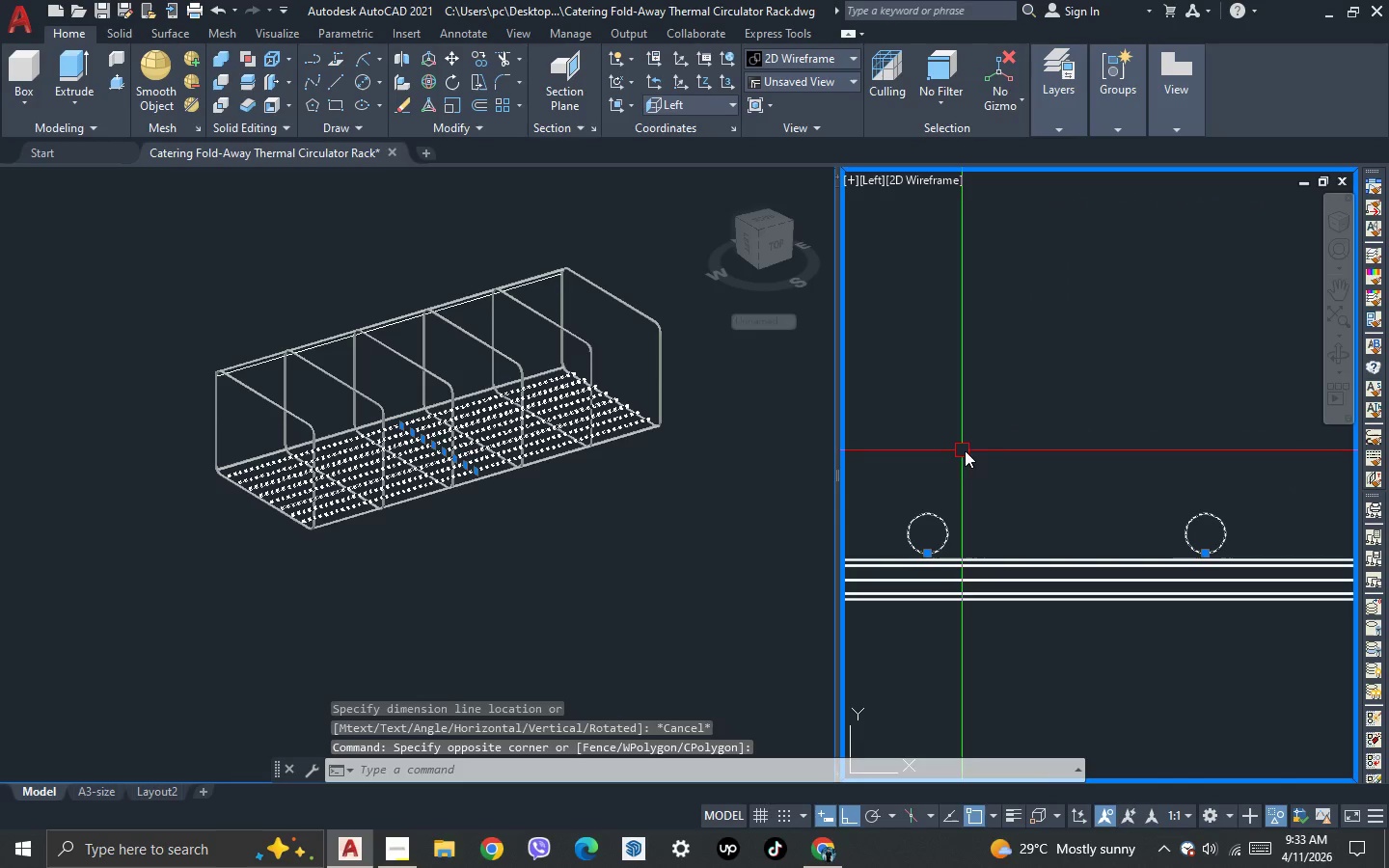 
key(Space)
 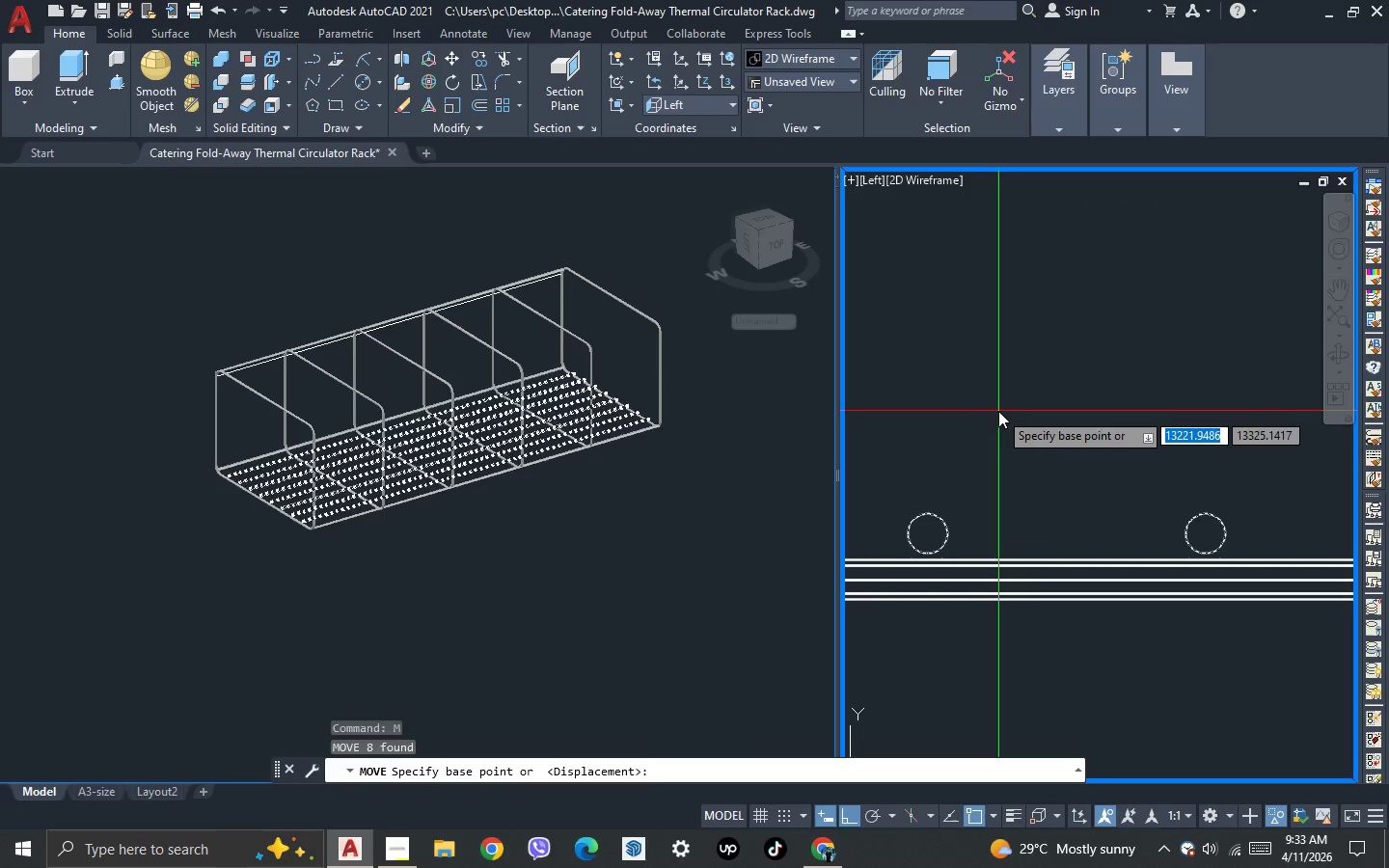 
left_click([998, 411])
 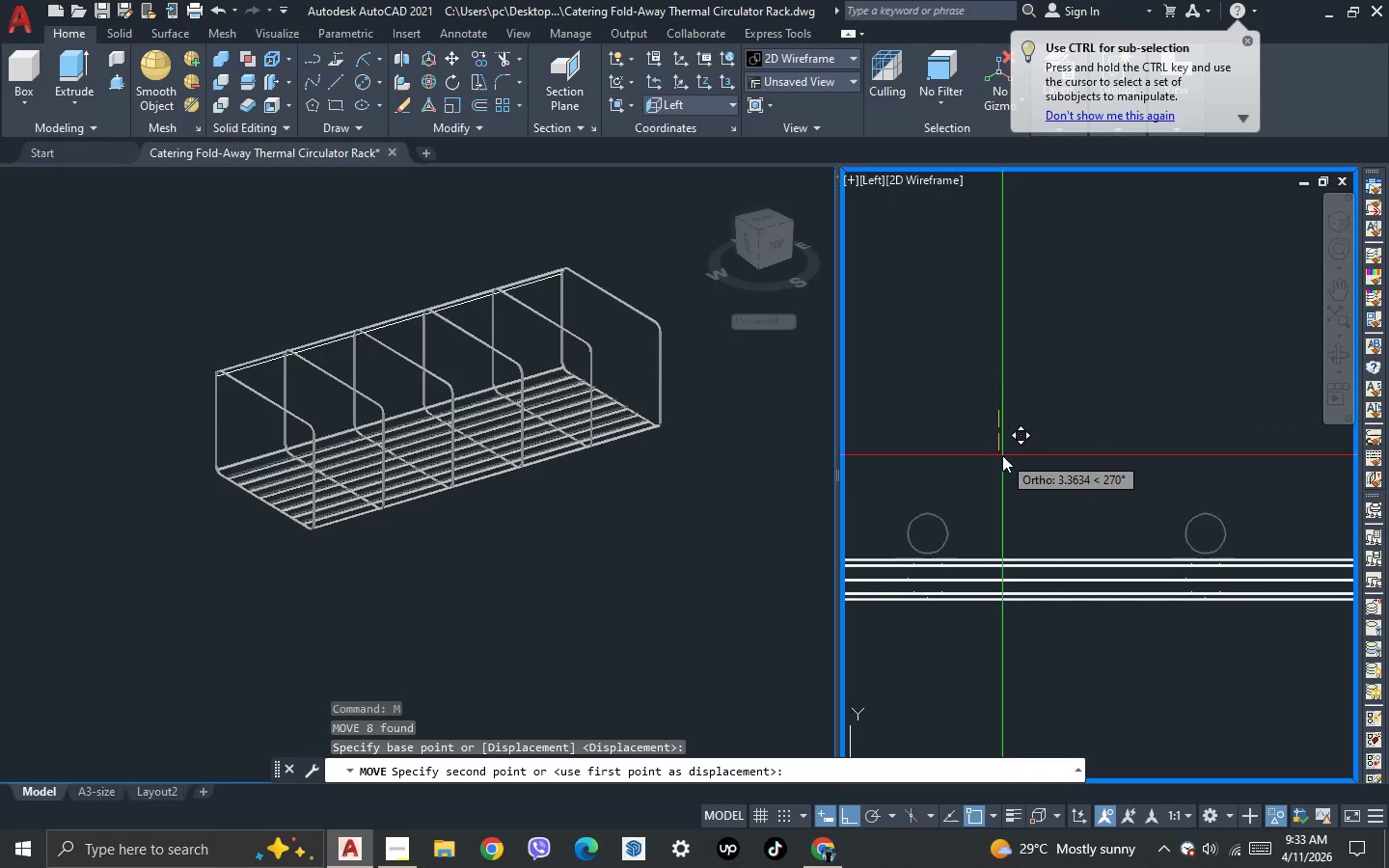 
key(4)
 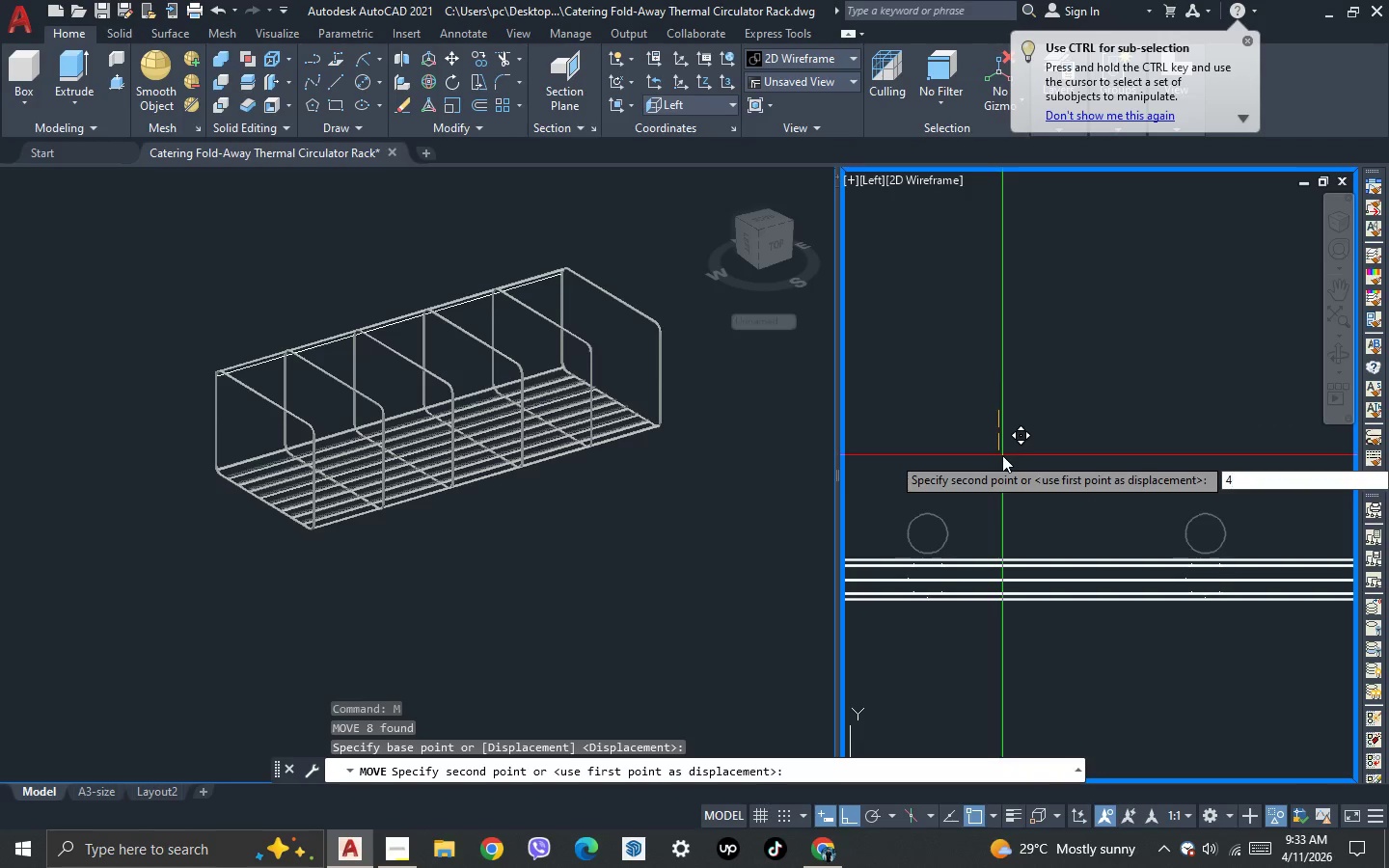 
key(Enter)
 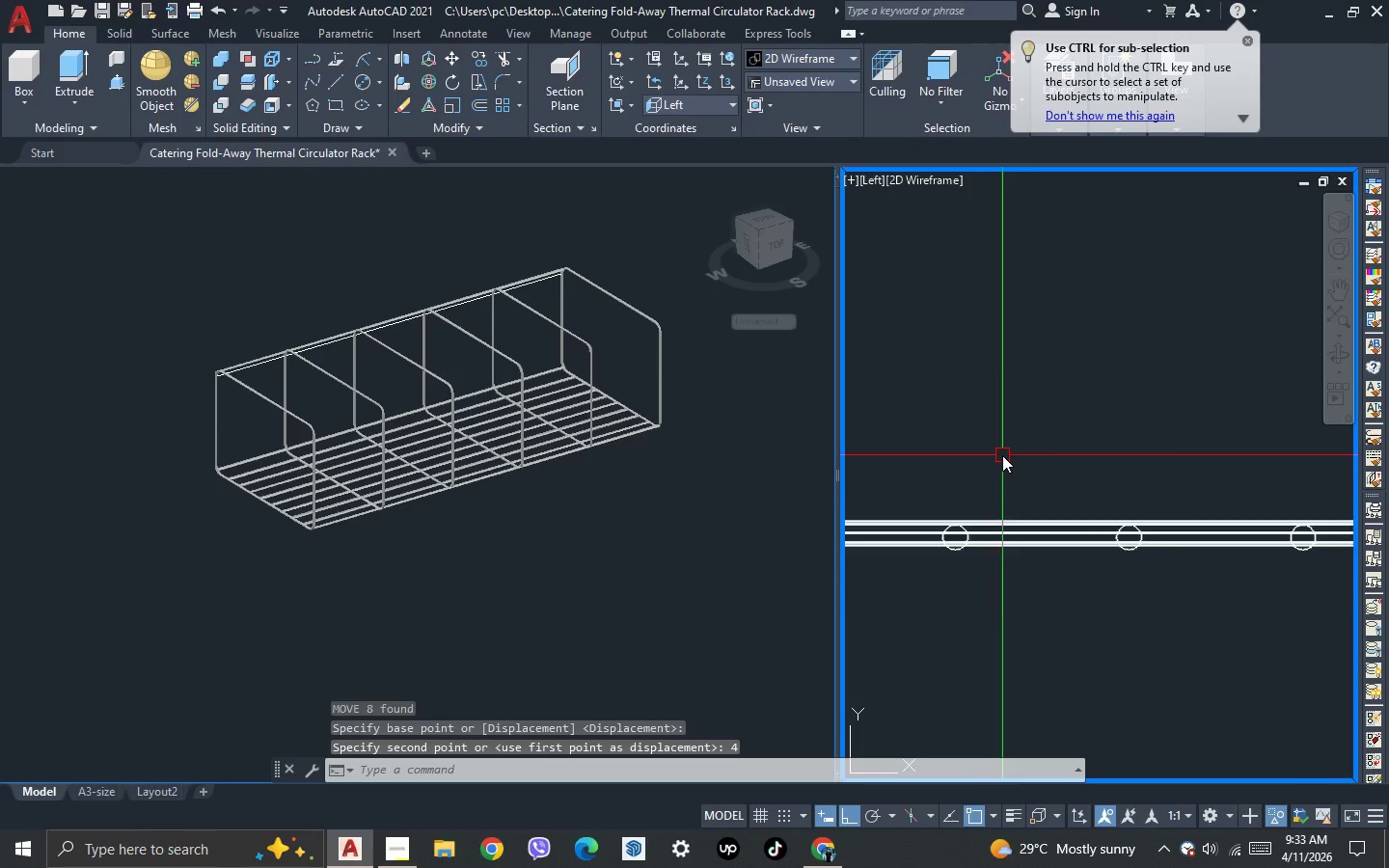 
scroll: coordinate [1024, 495], scroll_direction: down, amount: 4.0
 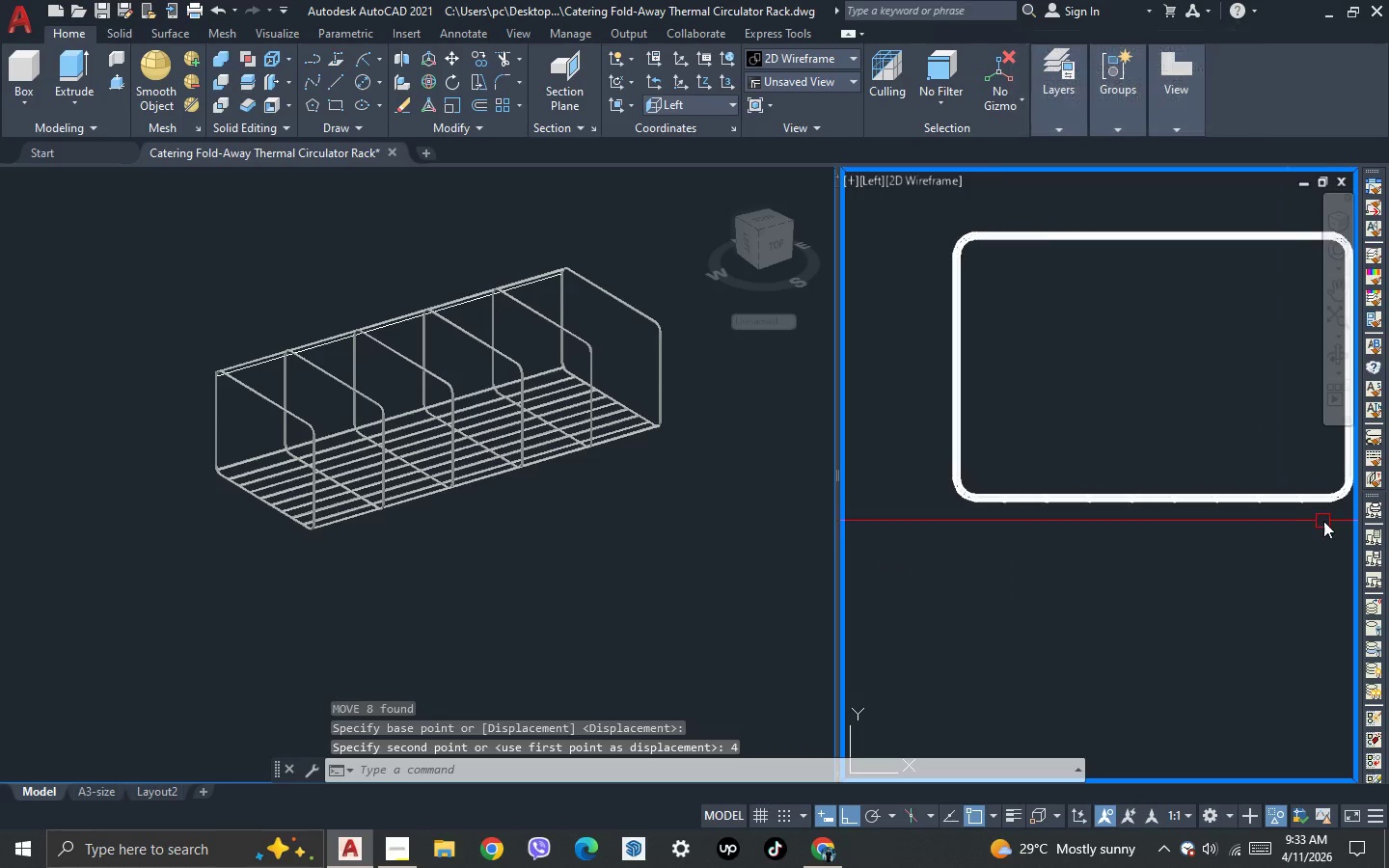 
left_click([1292, 508])
 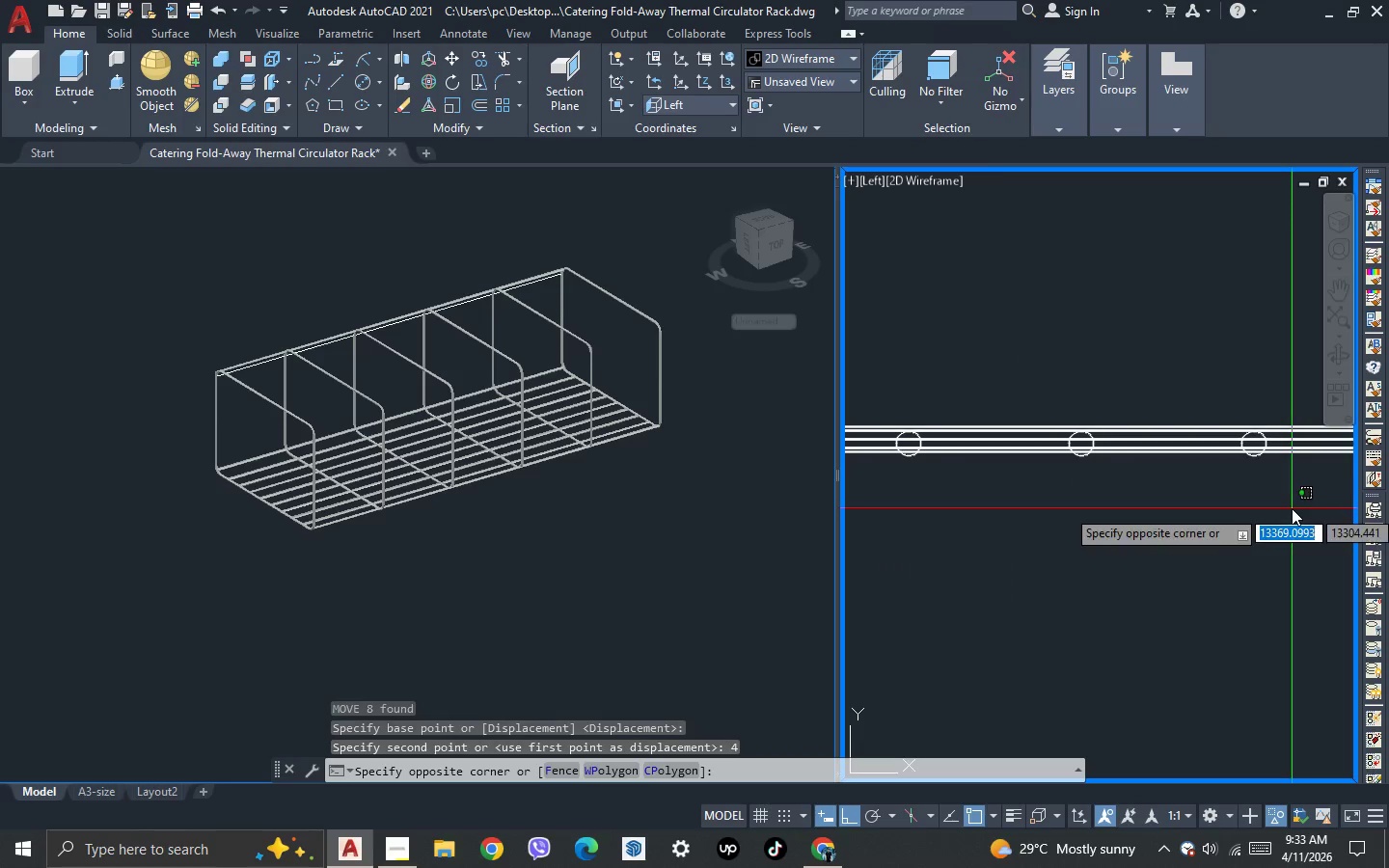 
scroll: coordinate [1292, 511], scroll_direction: up, amount: 3.0
 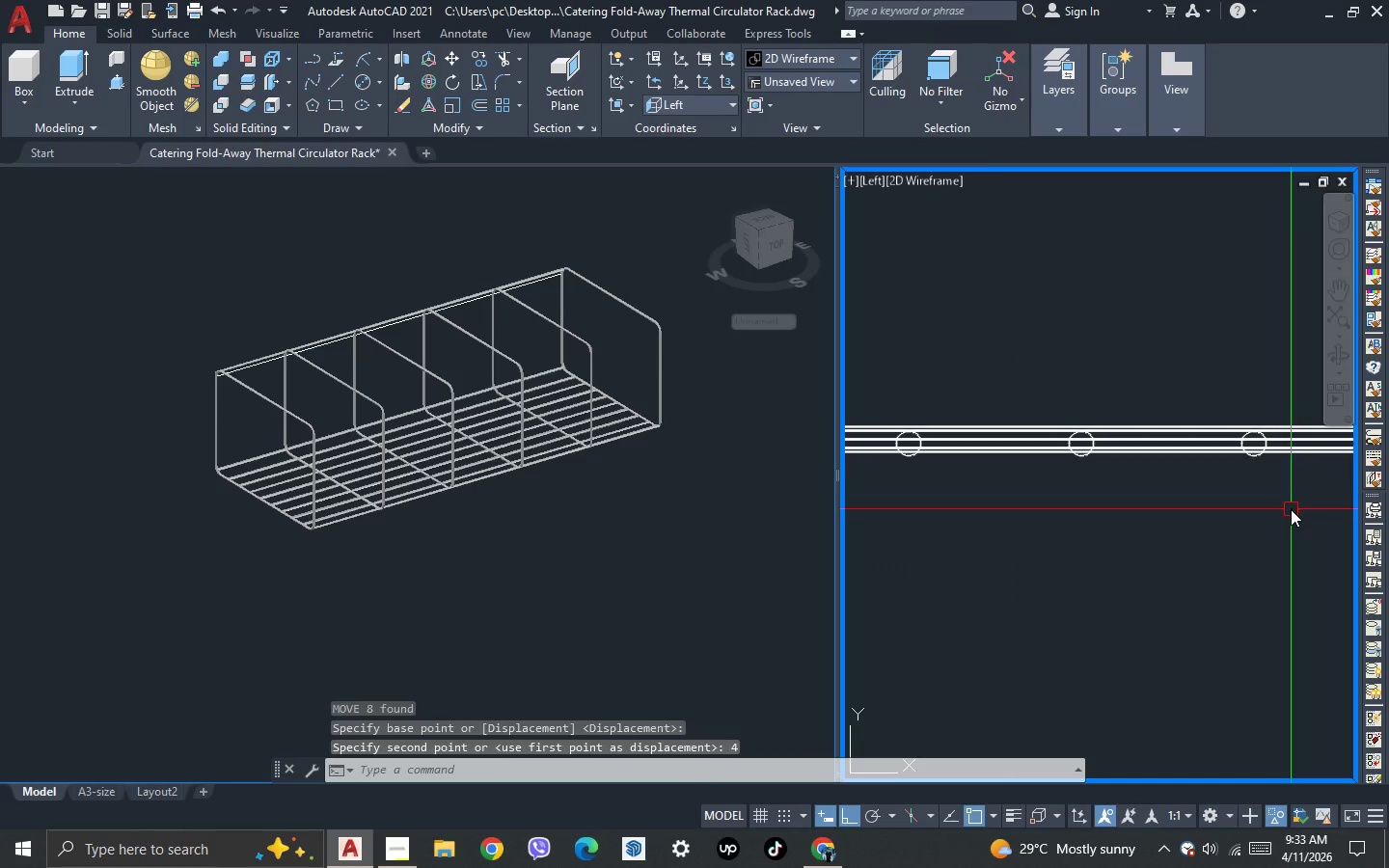 
scroll: coordinate [1292, 508], scroll_direction: down, amount: 2.0
 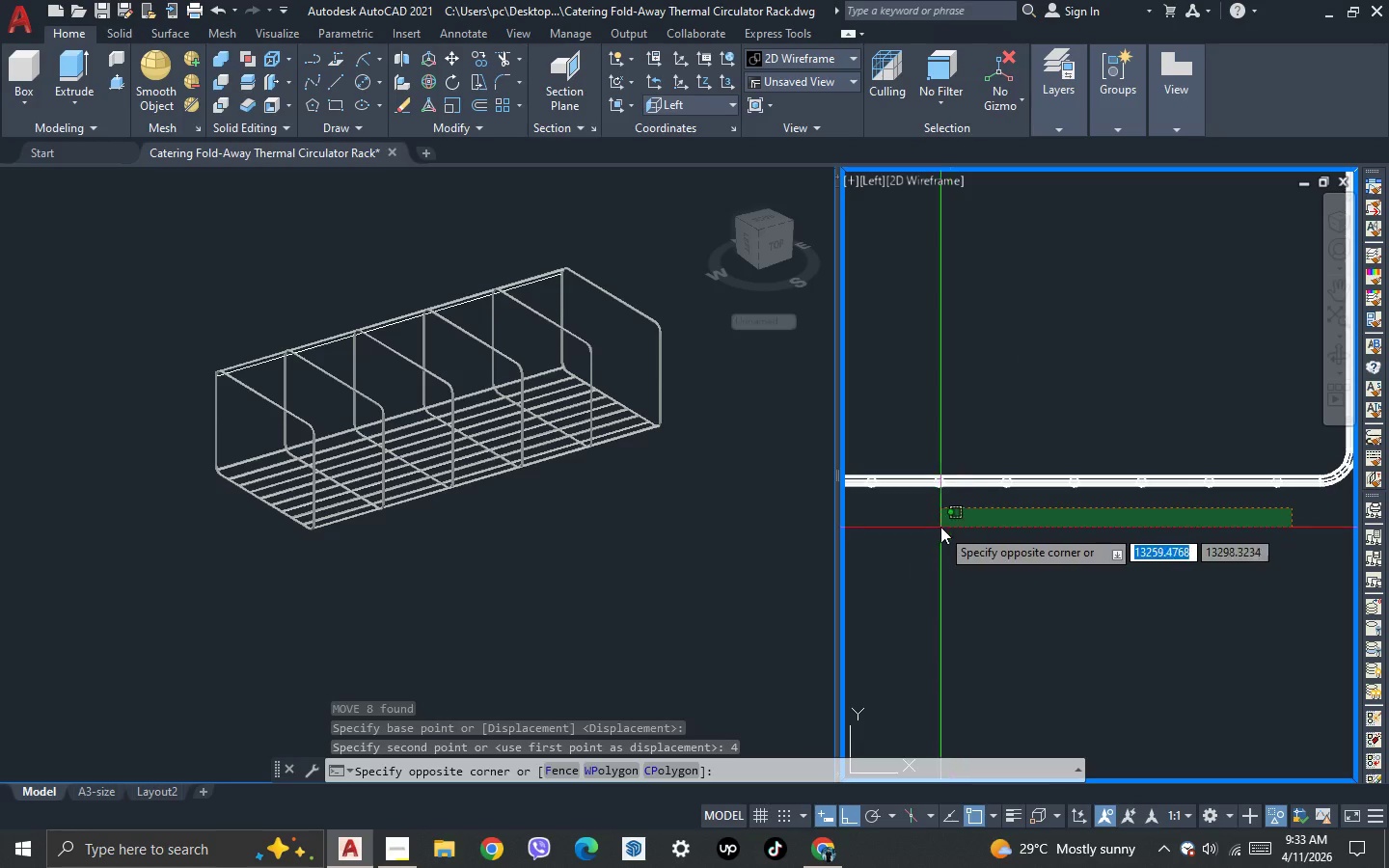 
scroll: coordinate [1013, 529], scroll_direction: up, amount: 6.0
 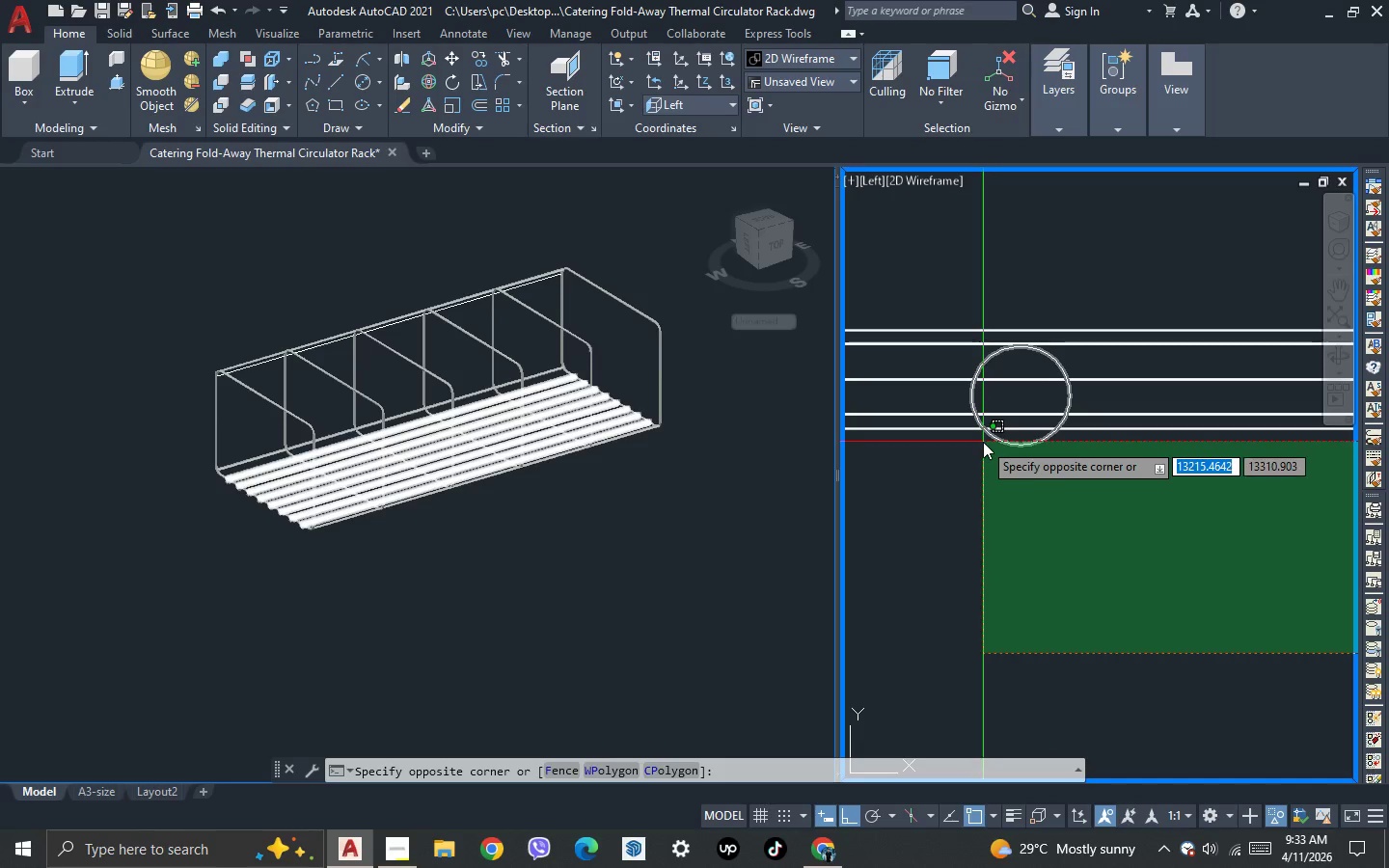 
left_click([982, 440])
 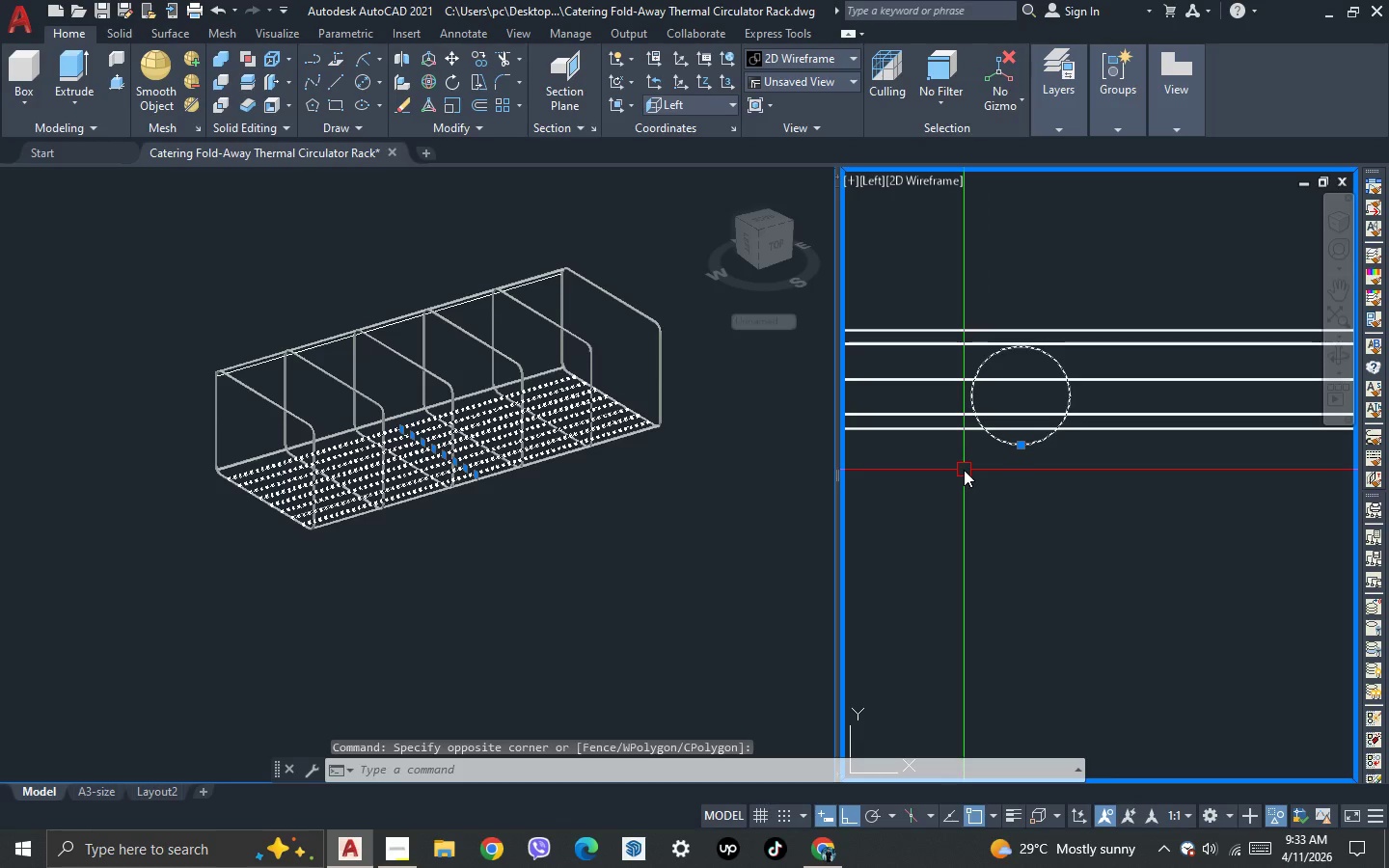 
key(M)
 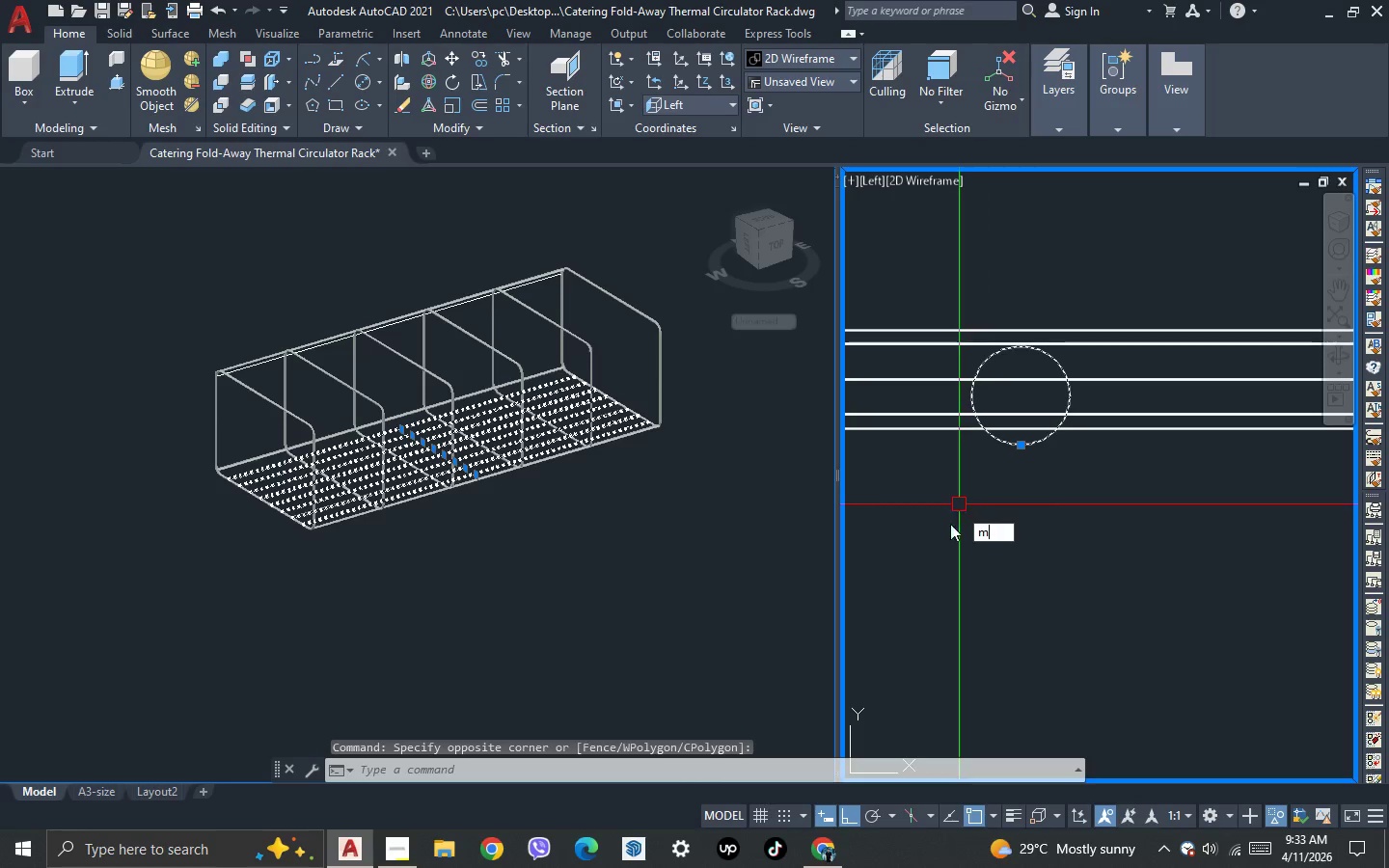 
key(Space)
 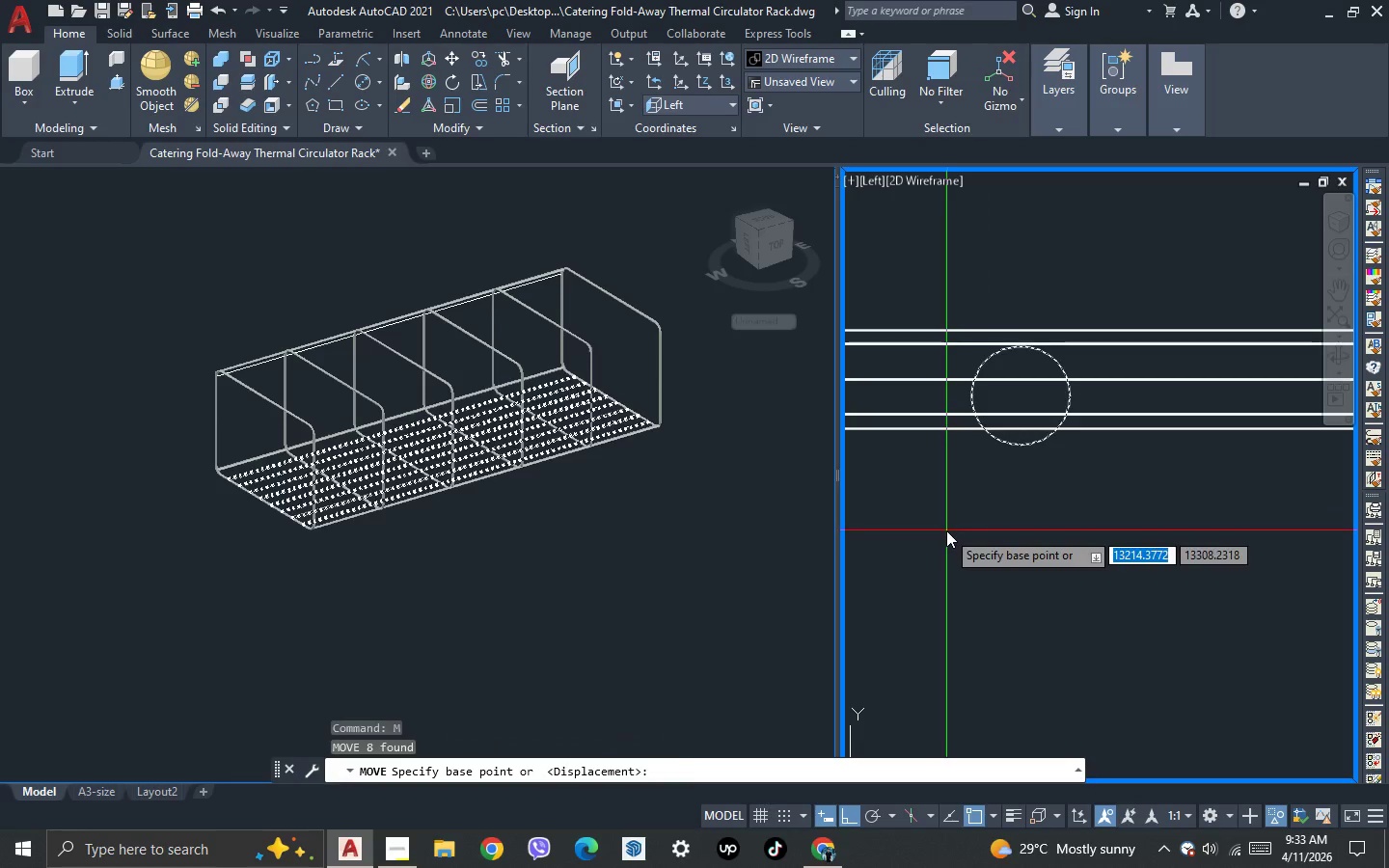 
left_click([946, 530])
 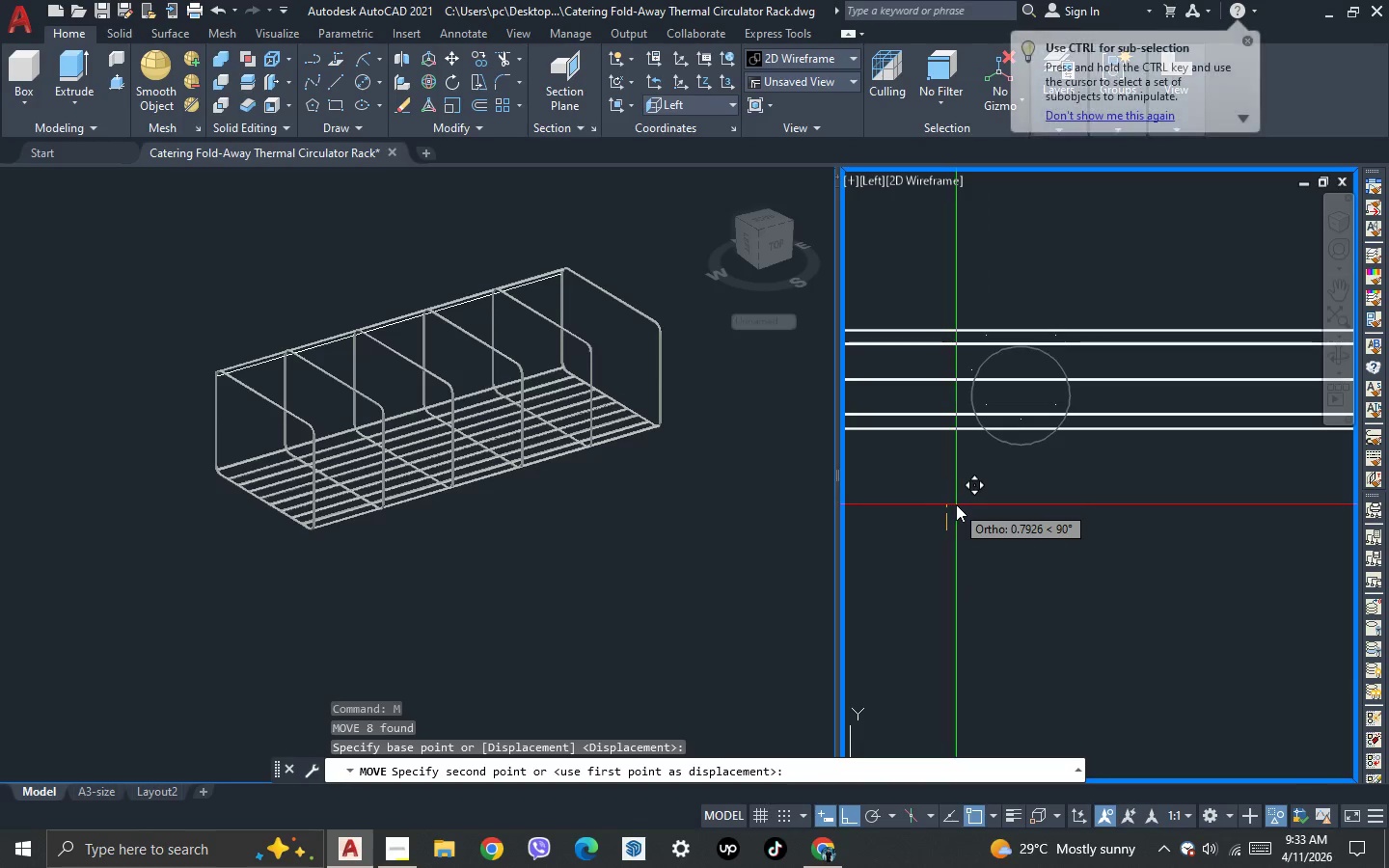 
key(Period)
 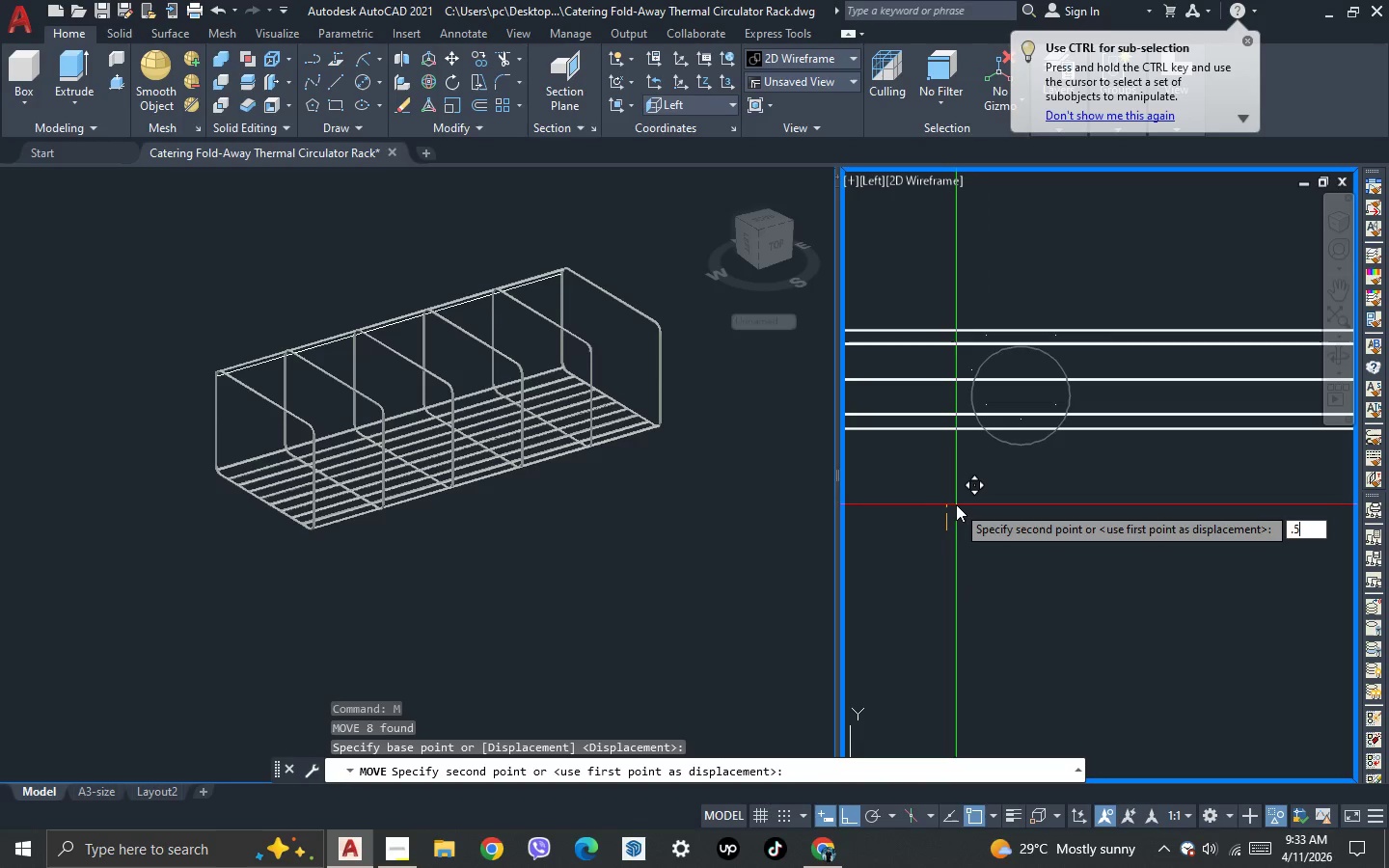 
key(5)
 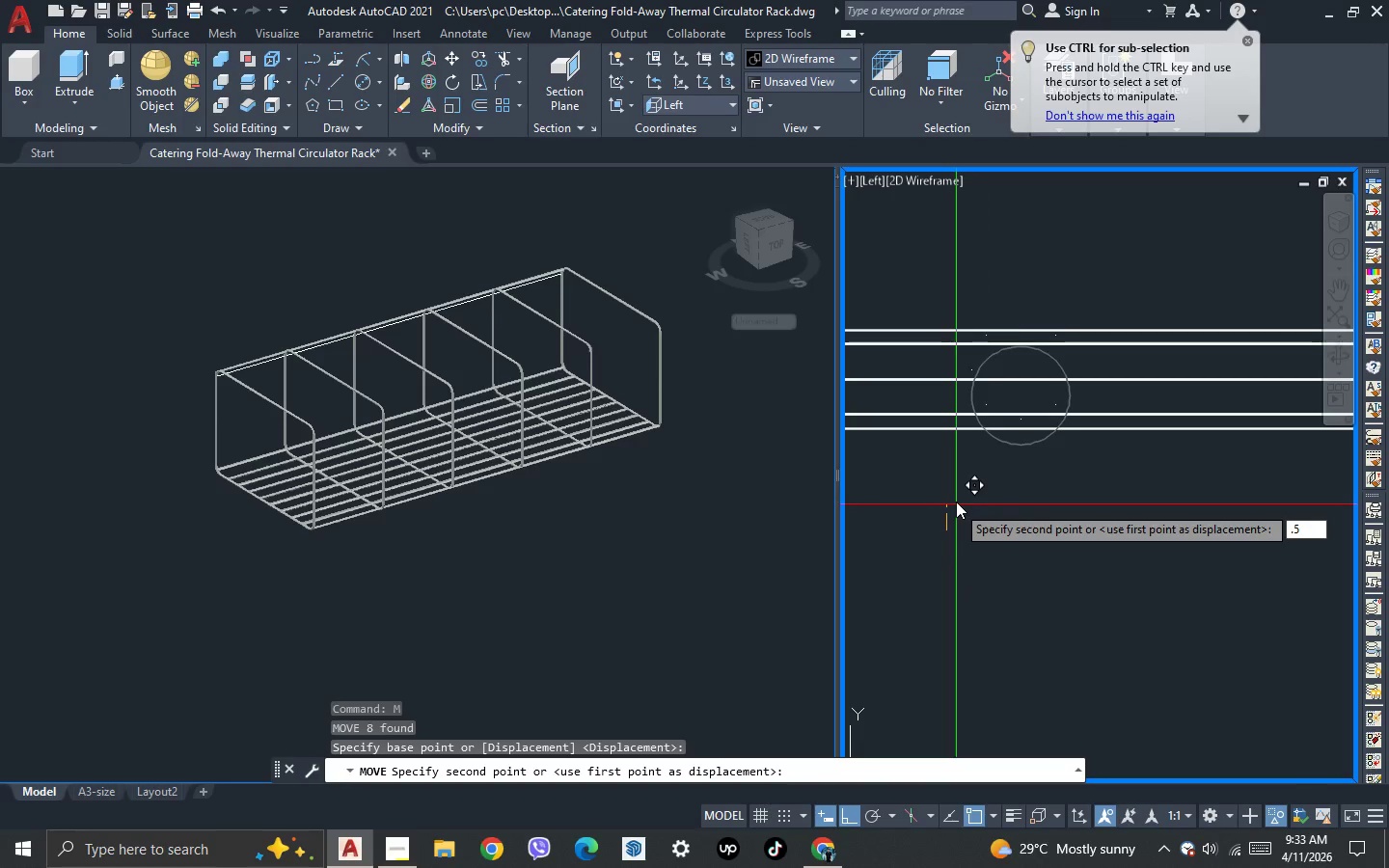 
key(Enter)
 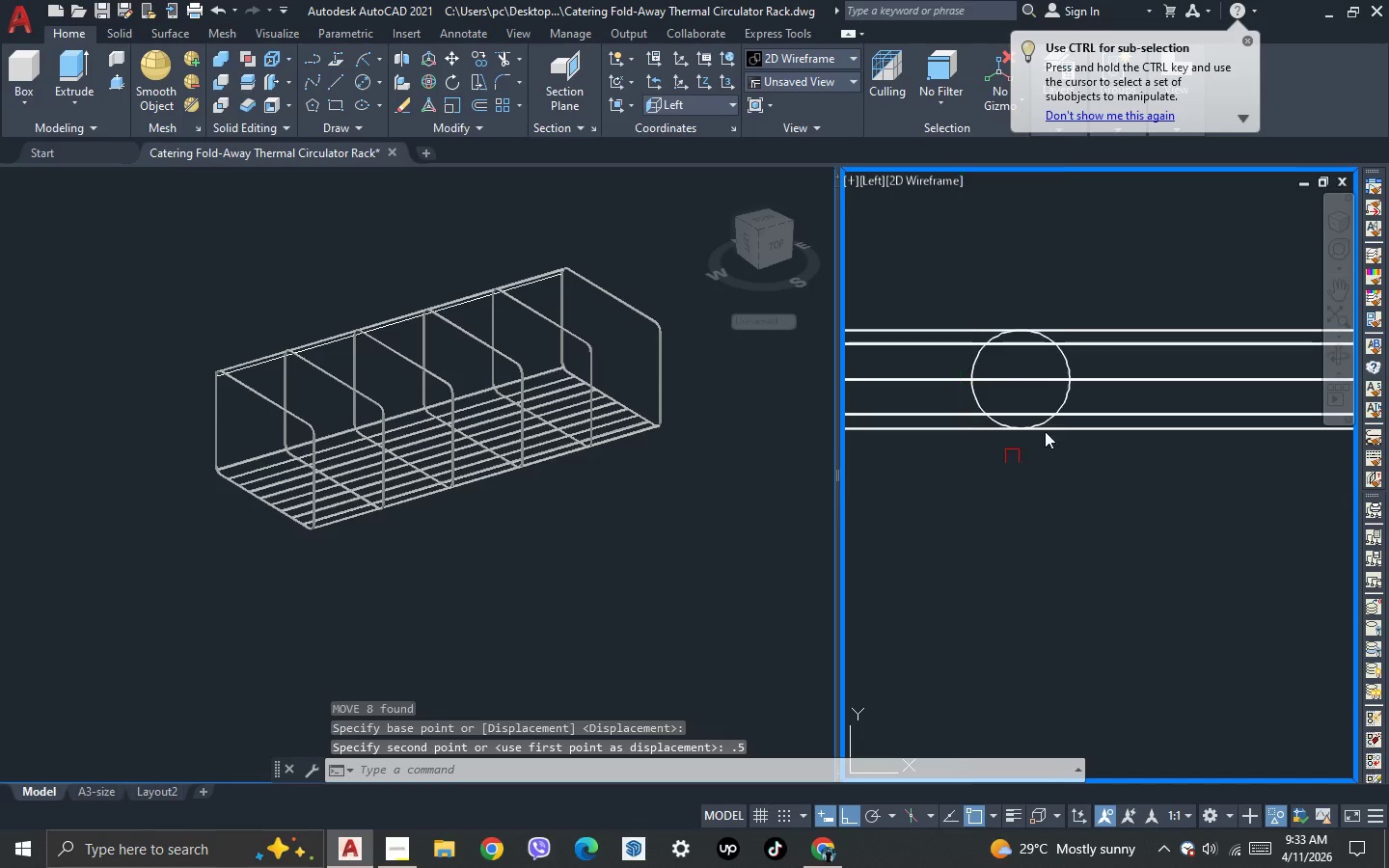 
scroll: coordinate [1060, 412], scroll_direction: up, amount: 3.0
 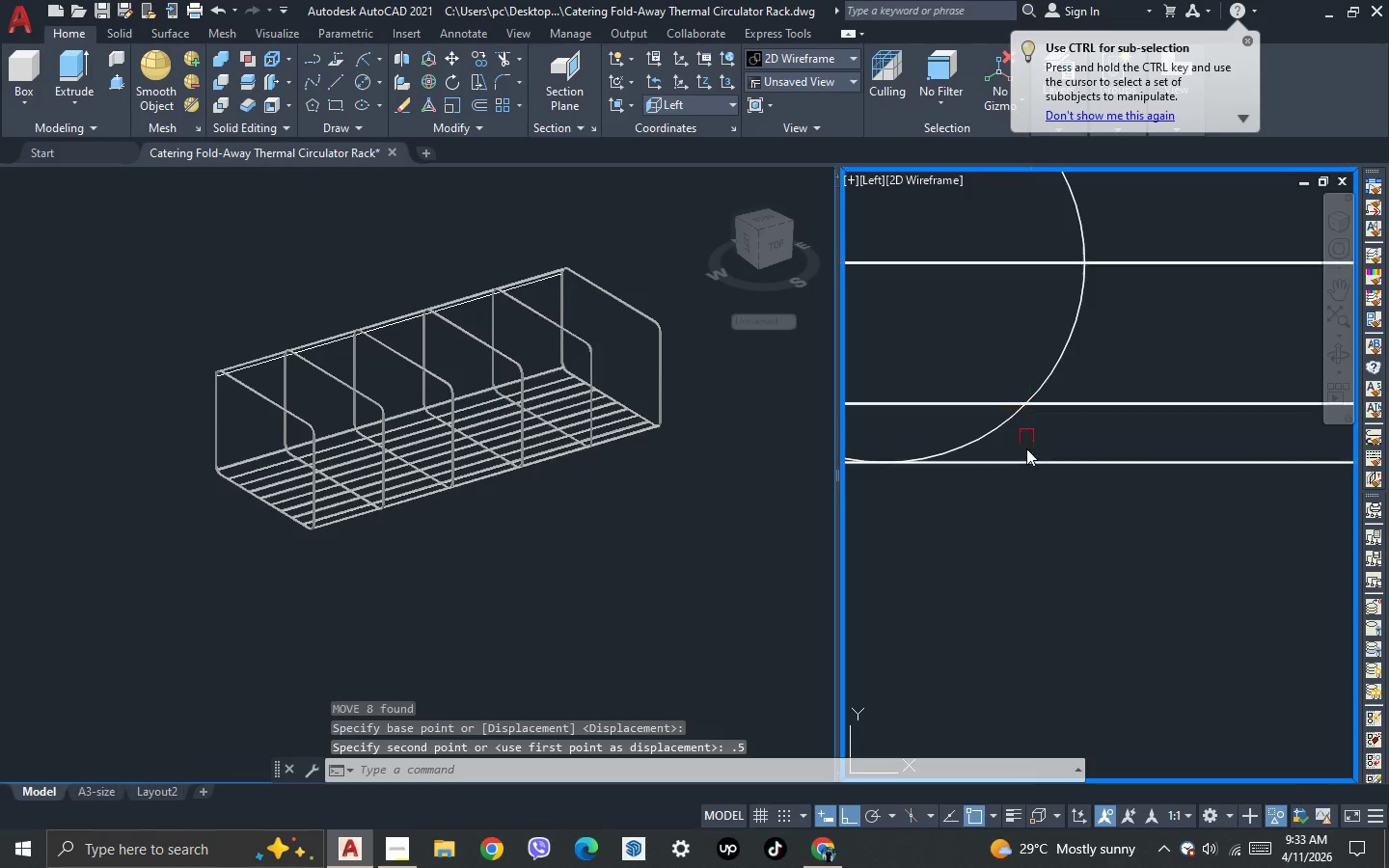 
scroll: coordinate [941, 301], scroll_direction: none, amount: 0.0
 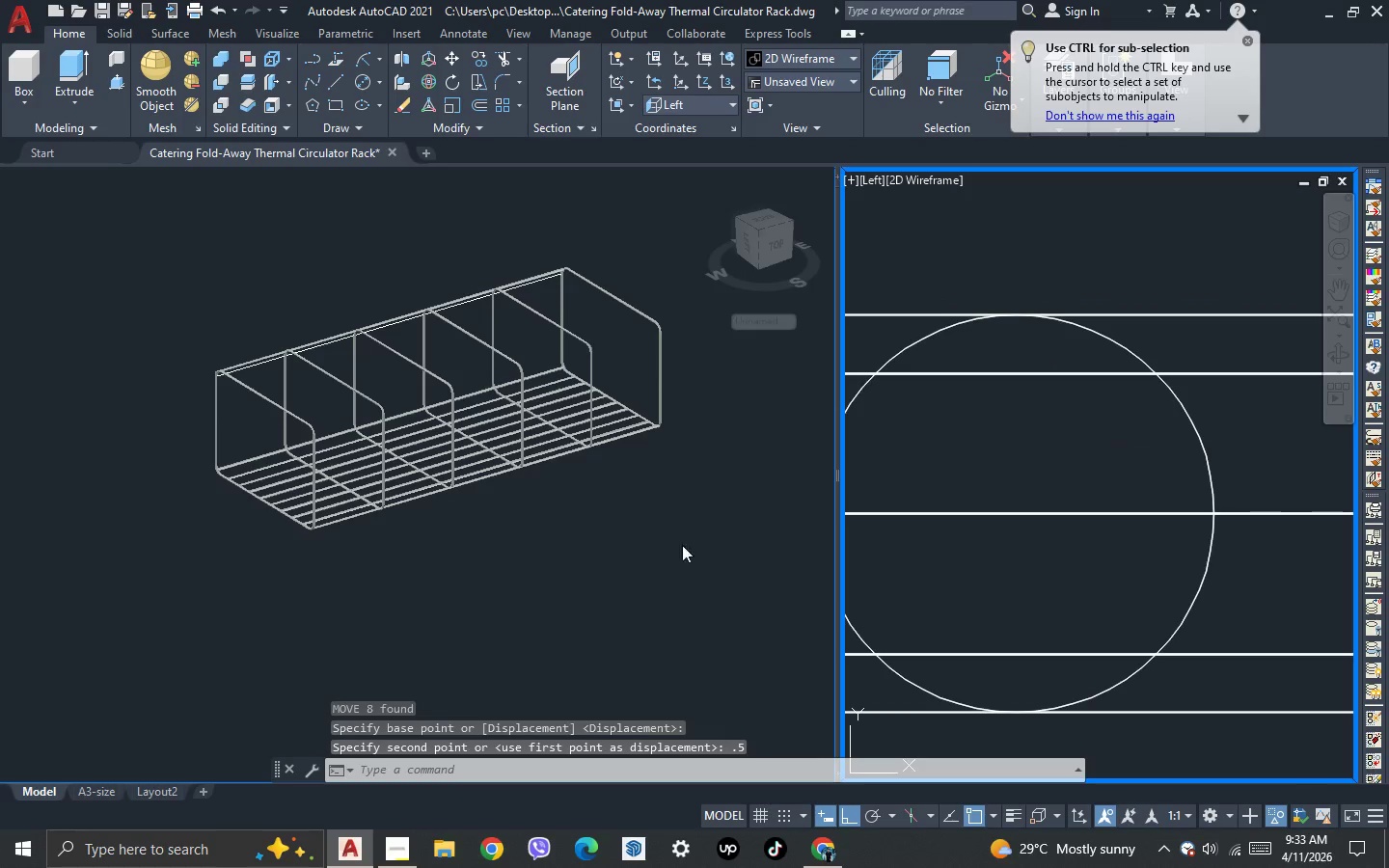 
left_click([663, 563])
 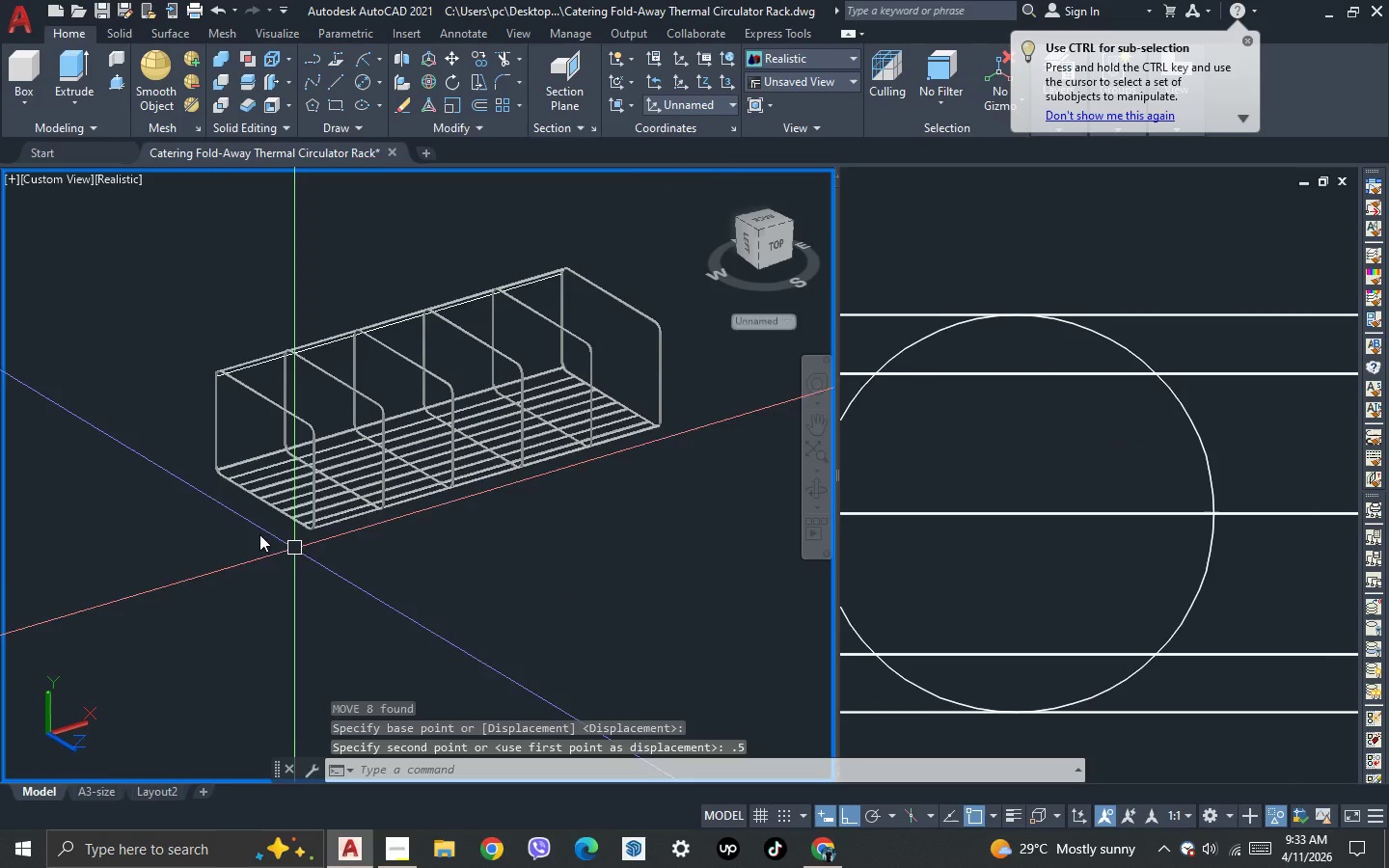 
scroll: coordinate [222, 515], scroll_direction: up, amount: 1.0
 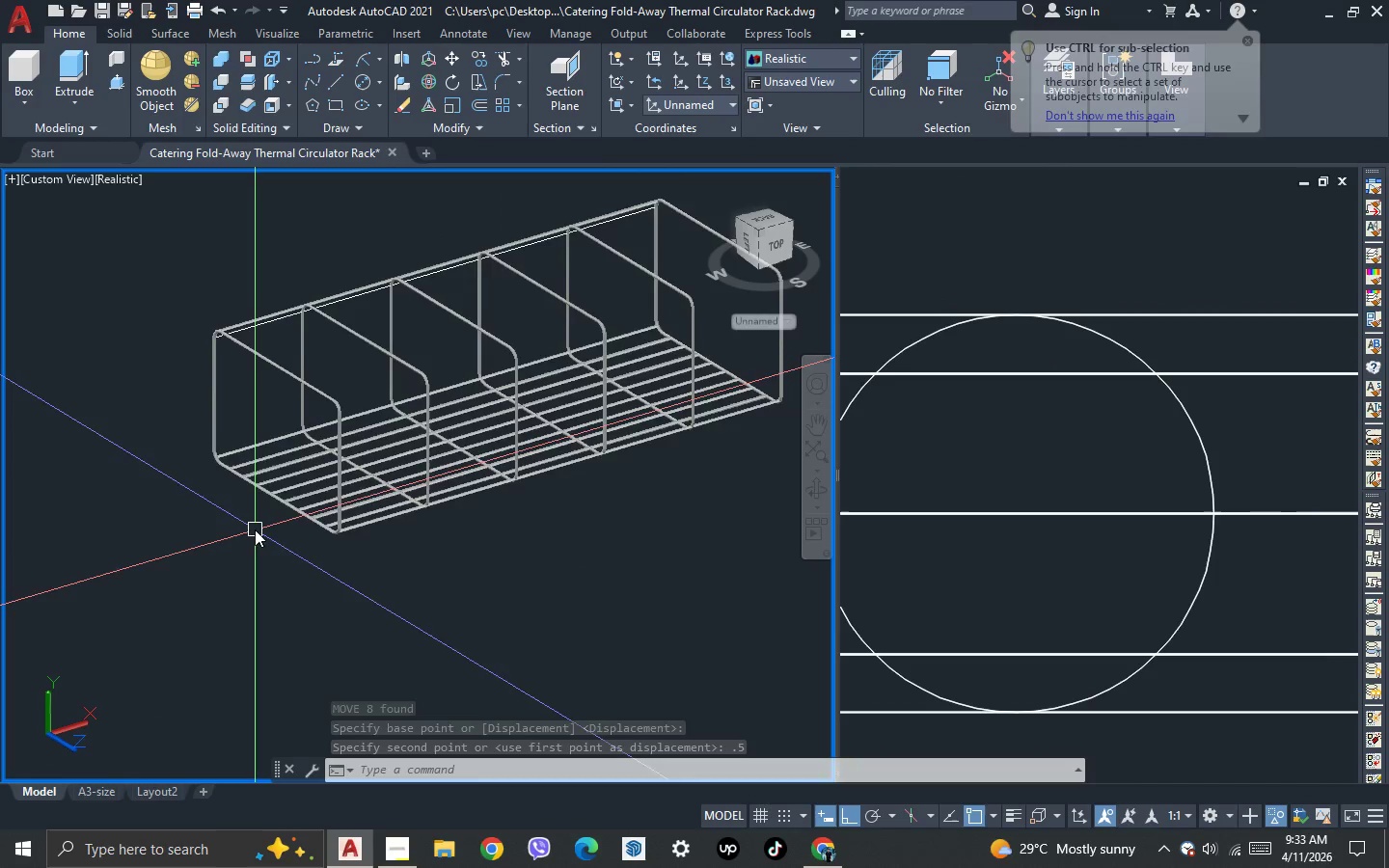 
scroll: coordinate [255, 529], scroll_direction: down, amount: 2.0
 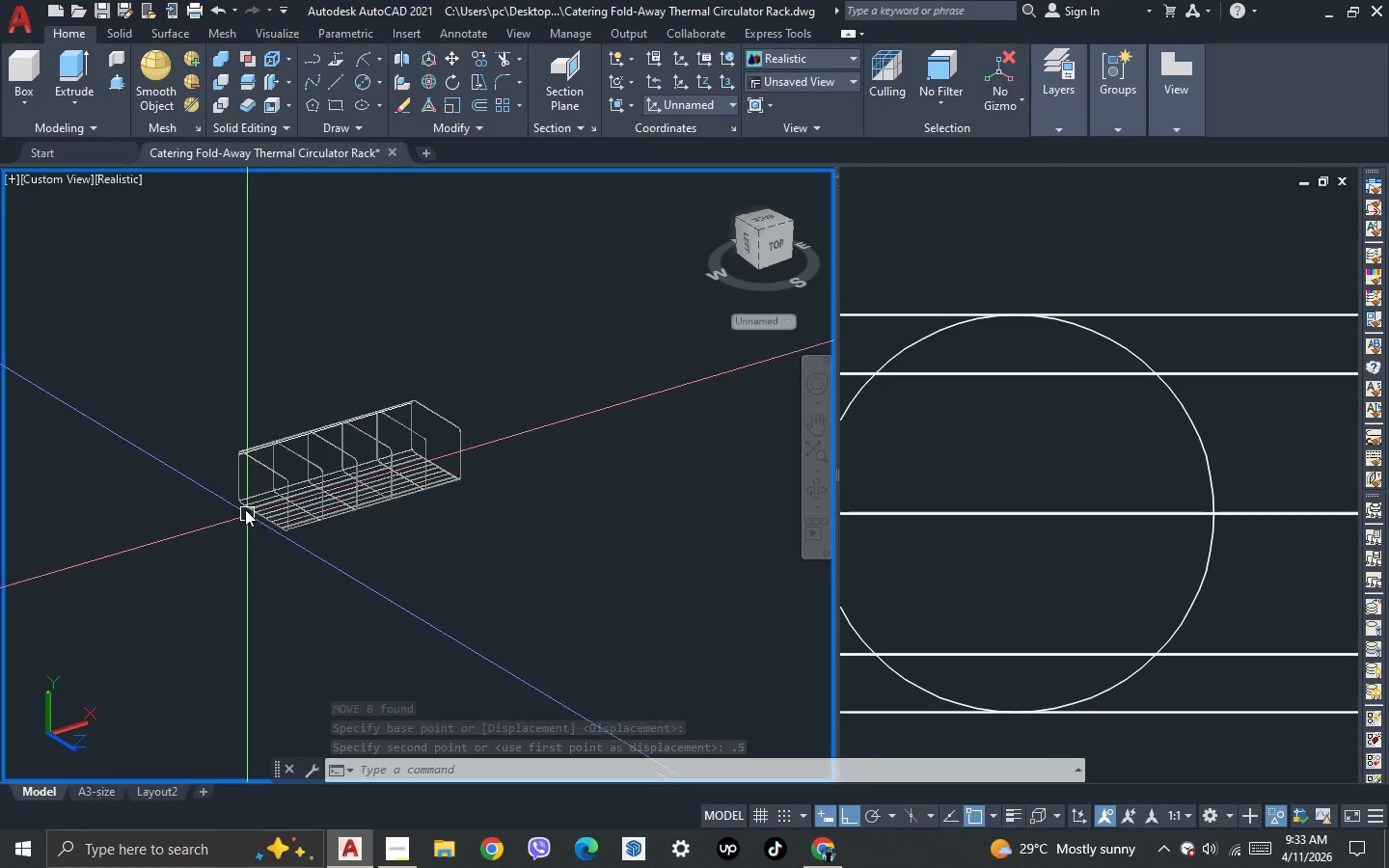 
scroll: coordinate [259, 466], scroll_direction: up, amount: 5.0
 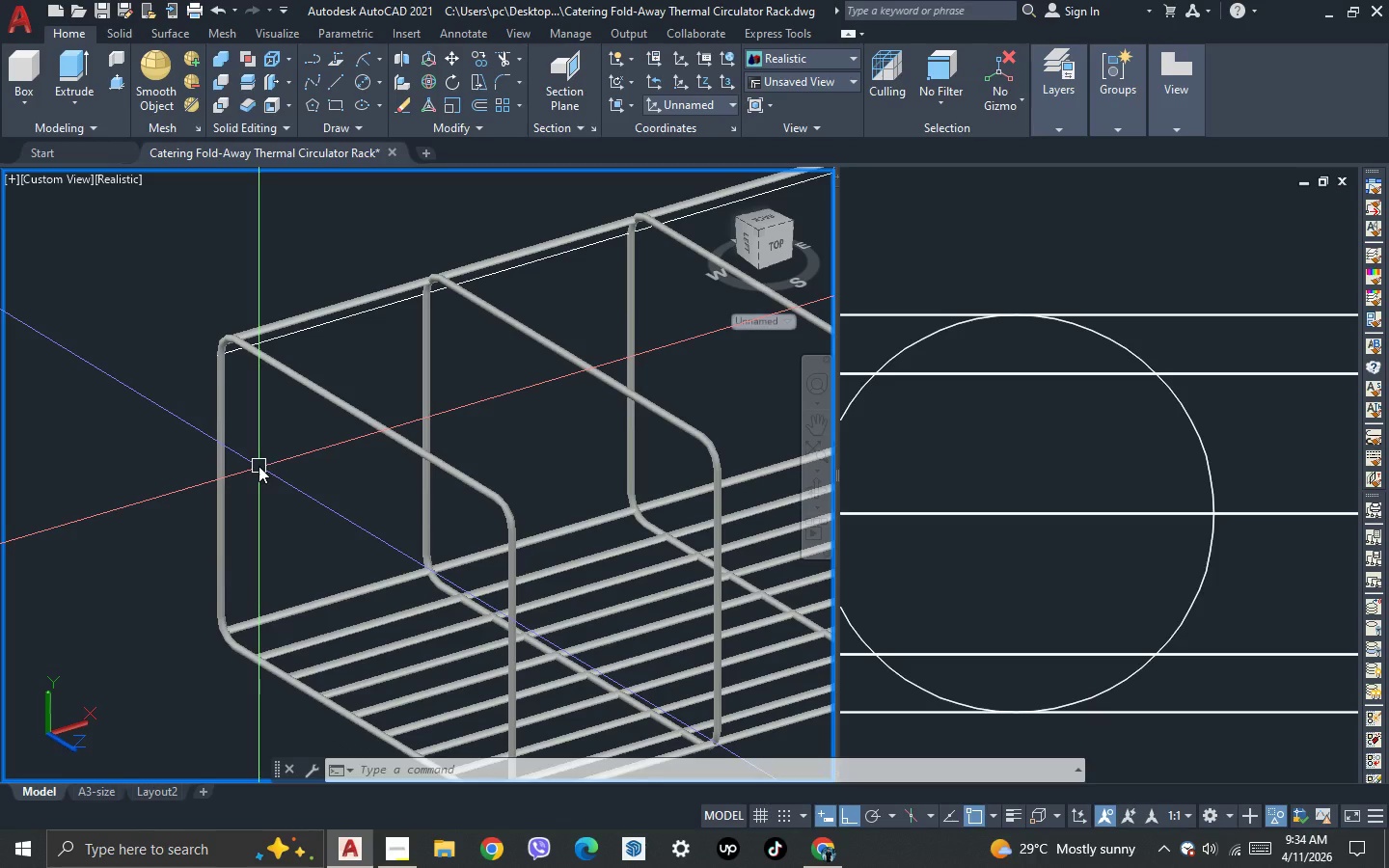 
key(Escape)
 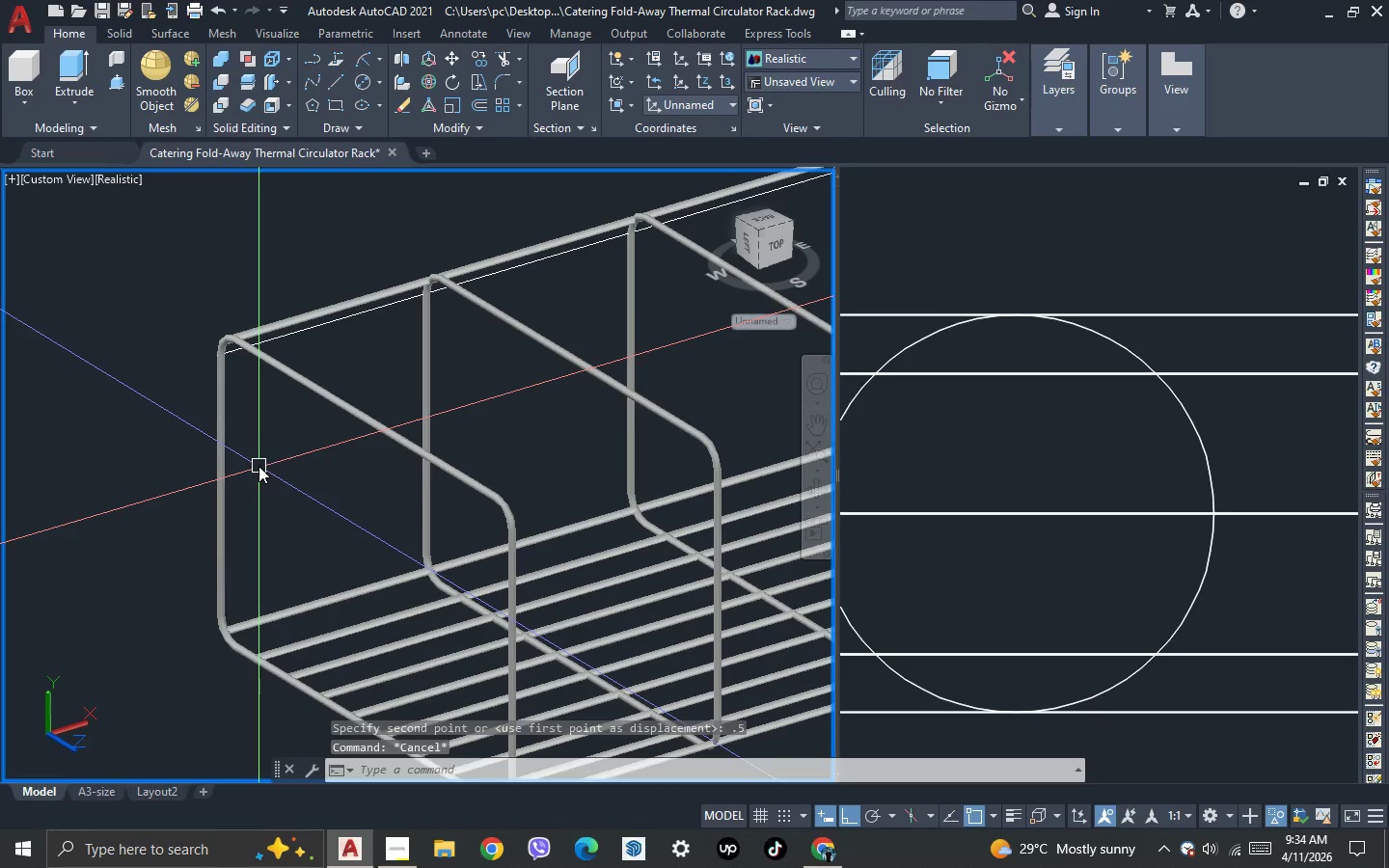 
scroll: coordinate [504, 547], scroll_direction: down, amount: 2.0
 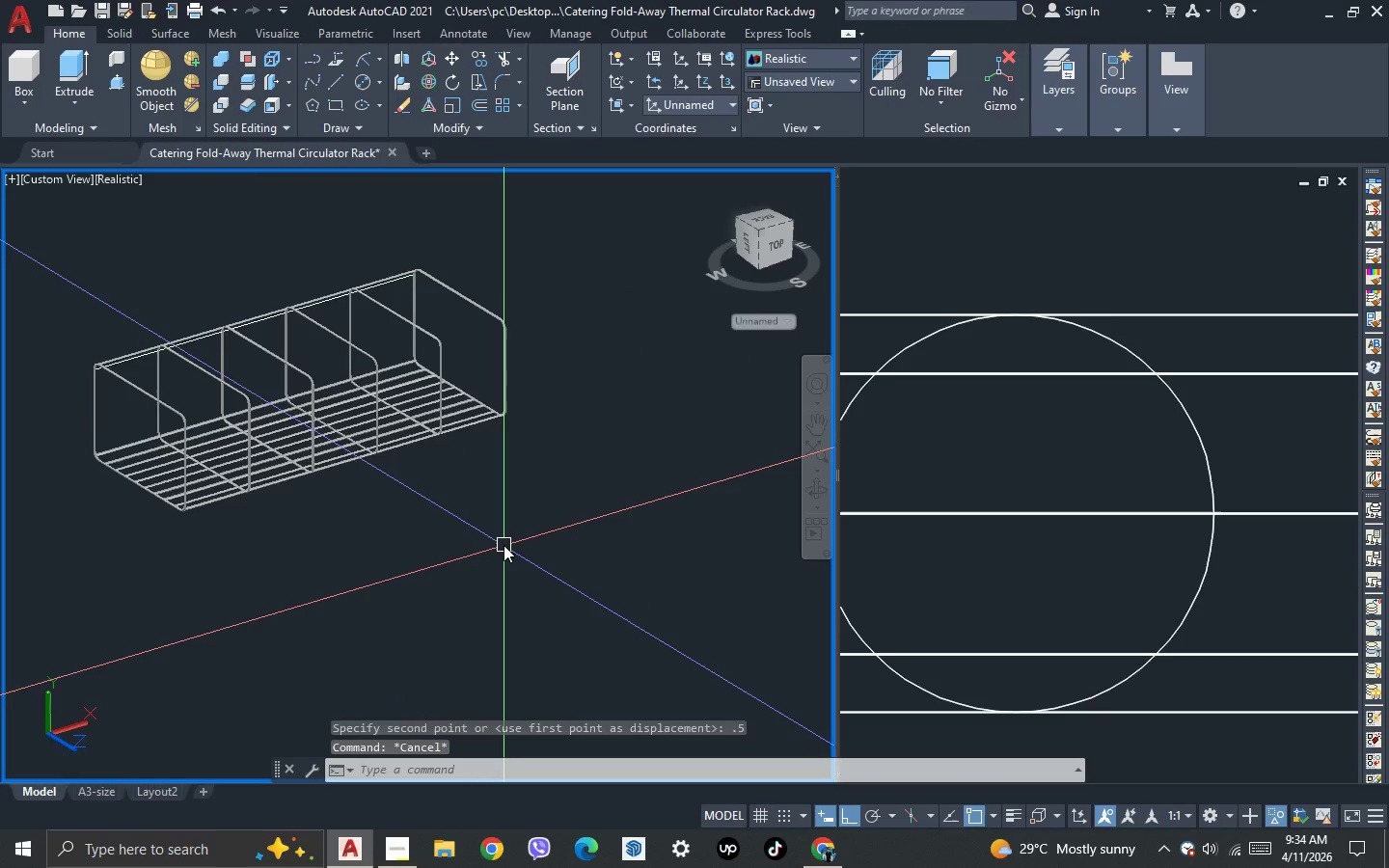 
key(3)
 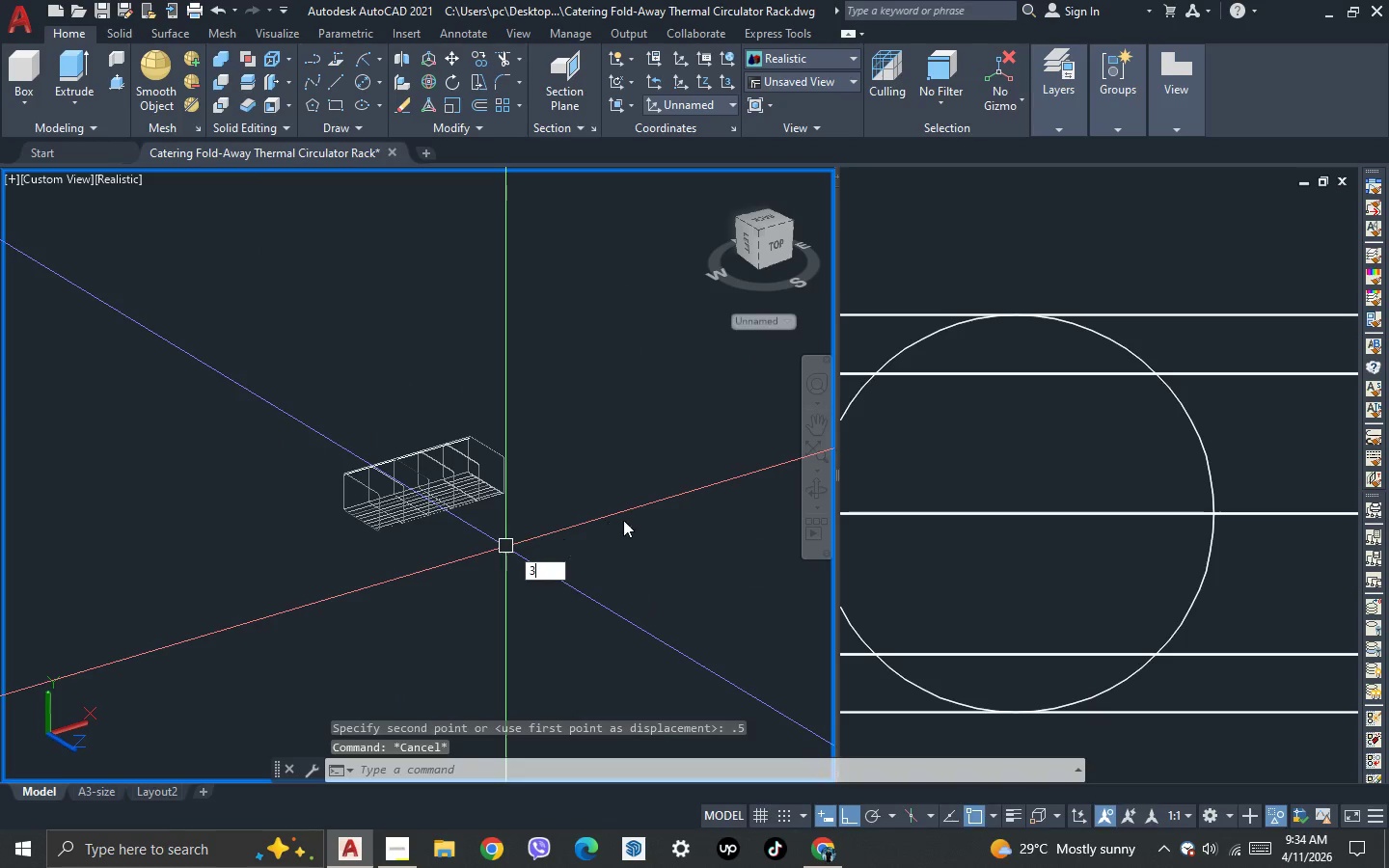 
key(Space)
 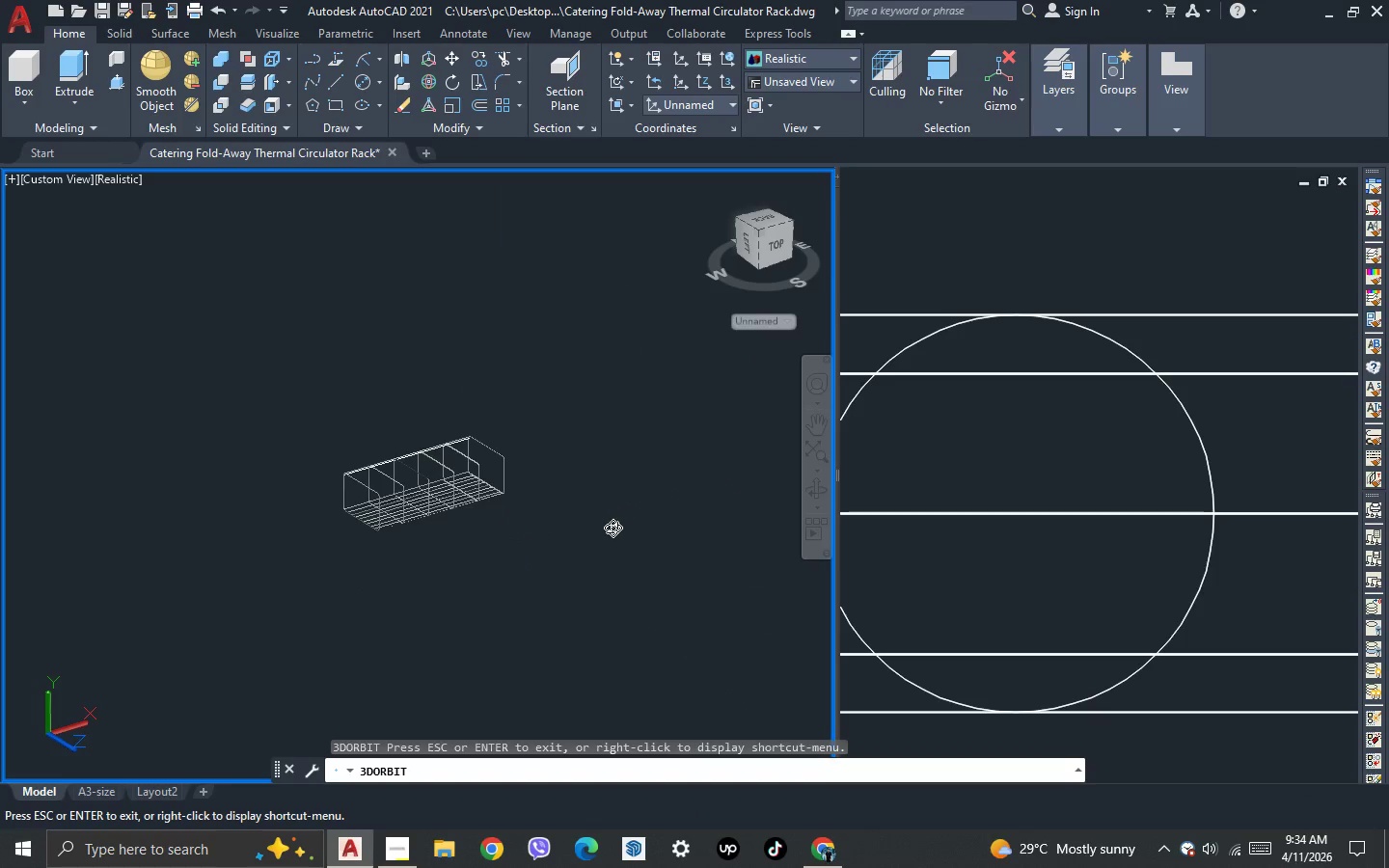 
left_click_drag(start_coordinate=[613, 528], to_coordinate=[640, 545])
 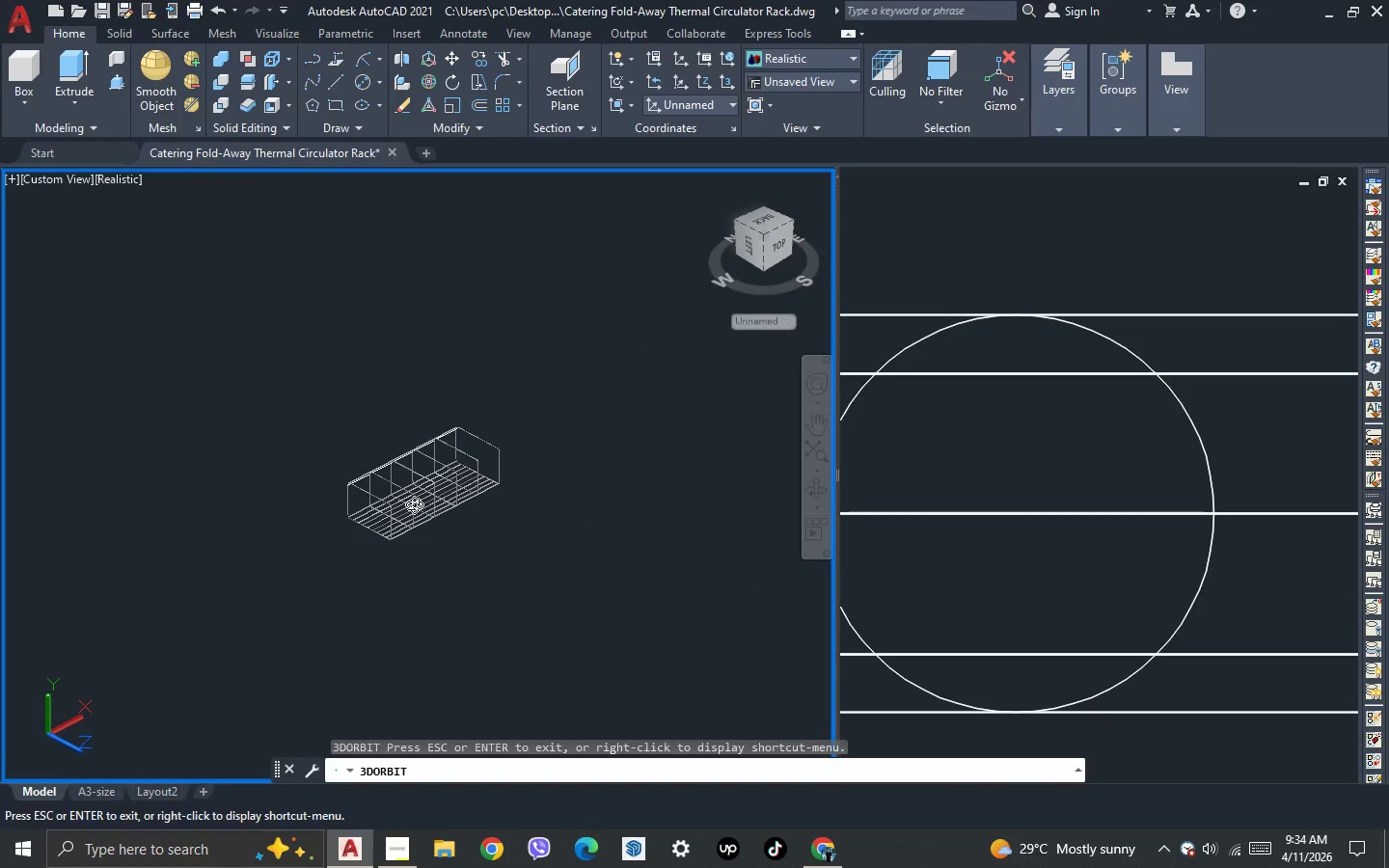 
scroll: coordinate [504, 544], scroll_direction: down, amount: 2.0
 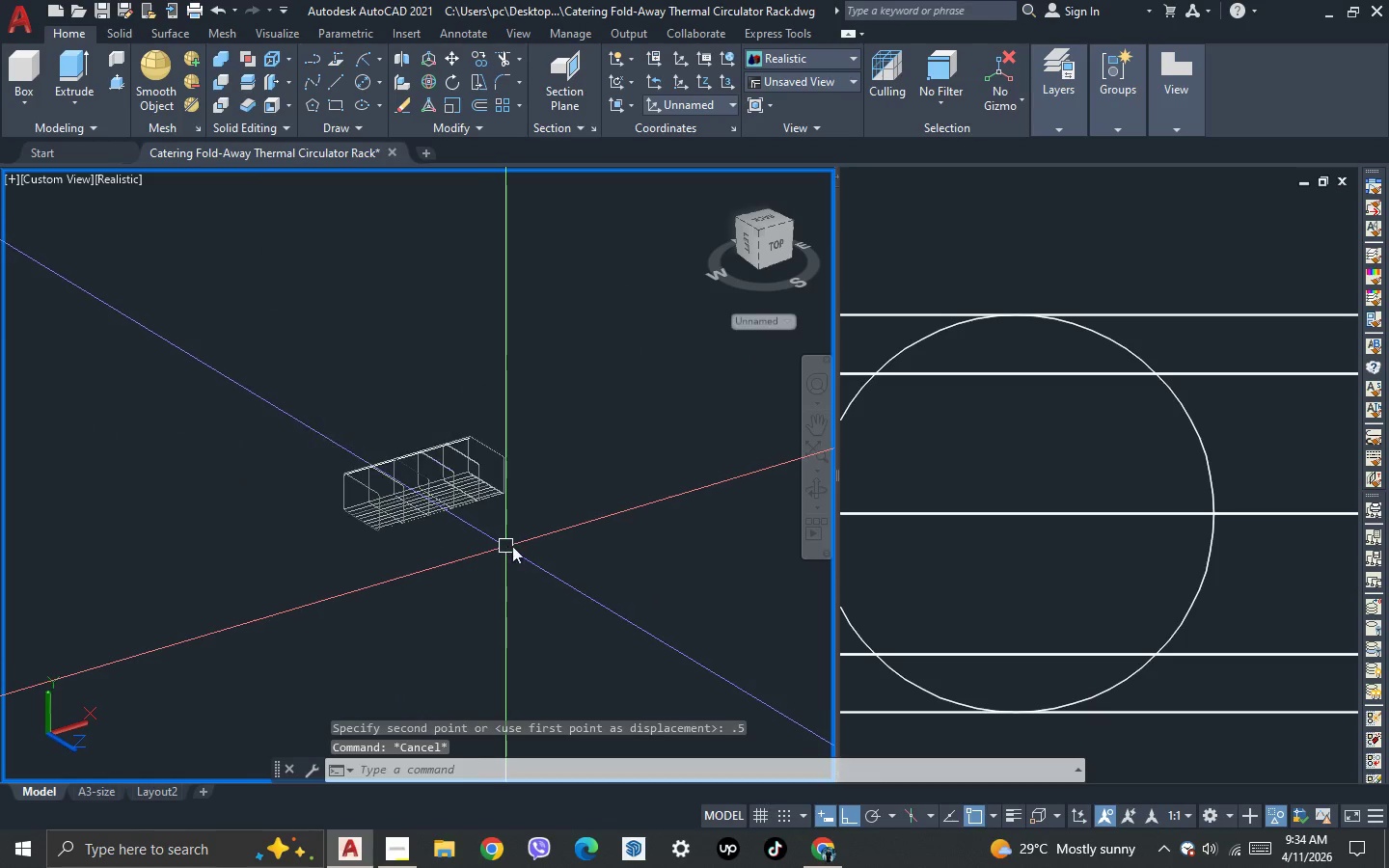 
key(Escape)
 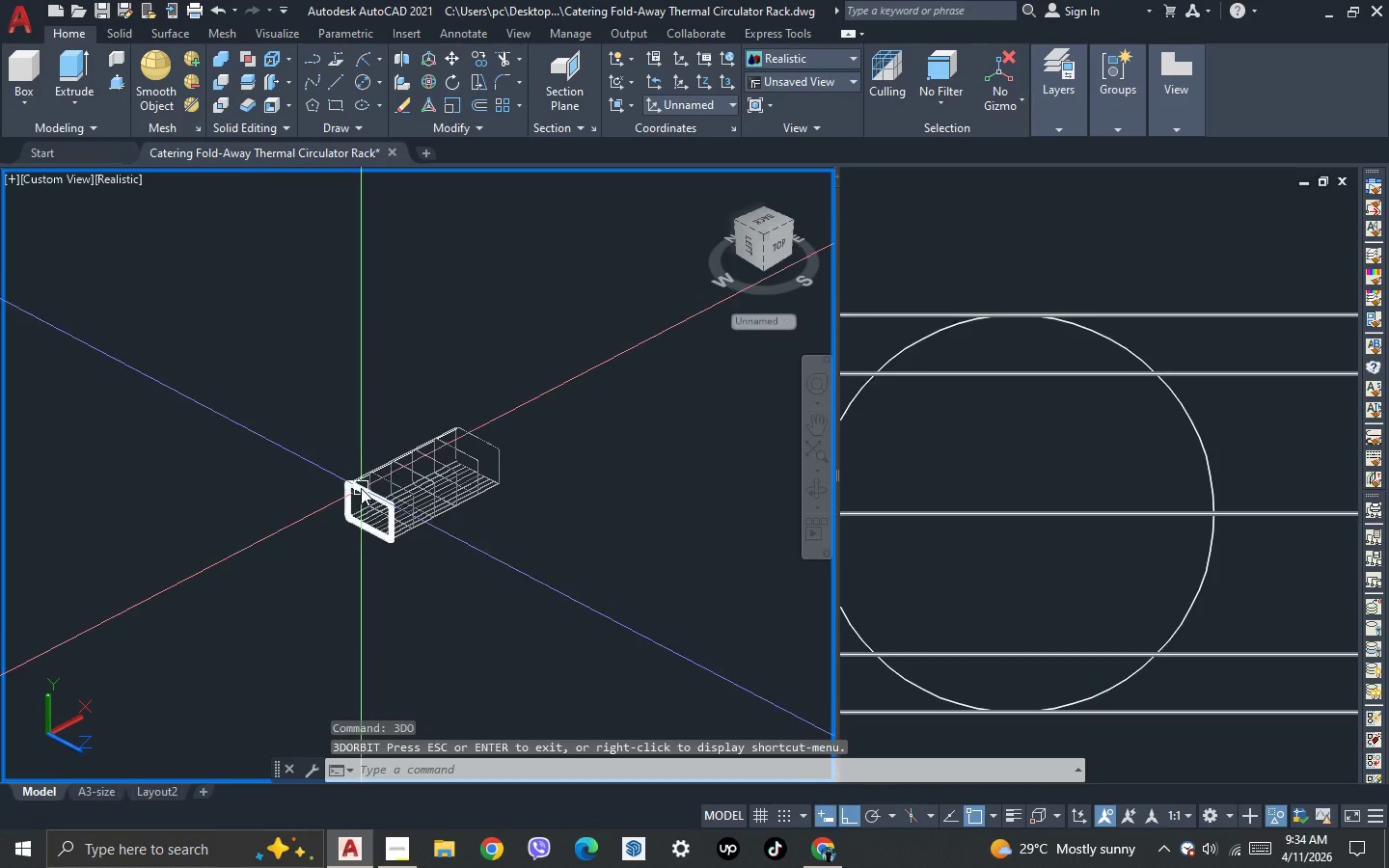 
scroll: coordinate [341, 469], scroll_direction: up, amount: 7.0
 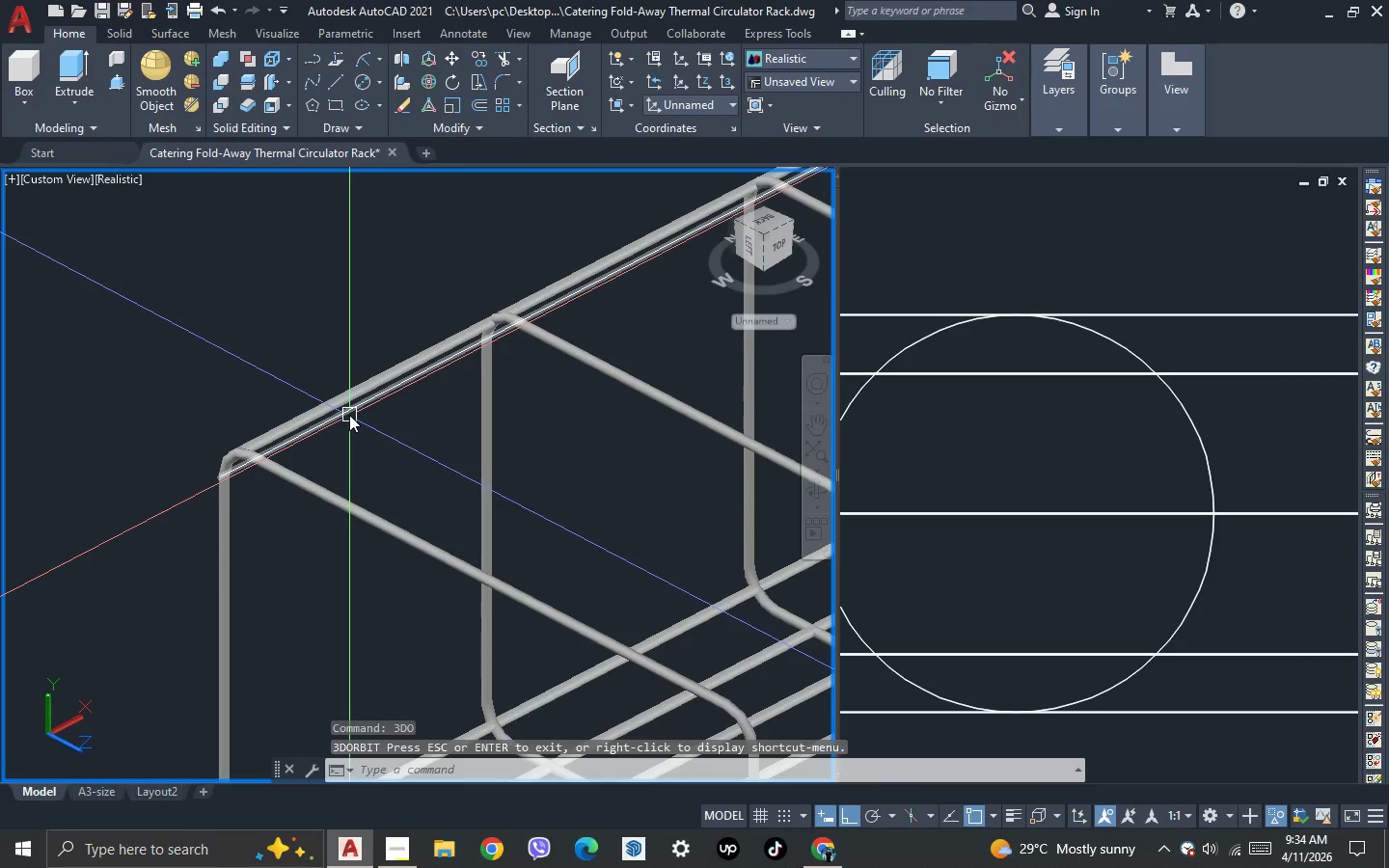 
left_click([349, 415])
 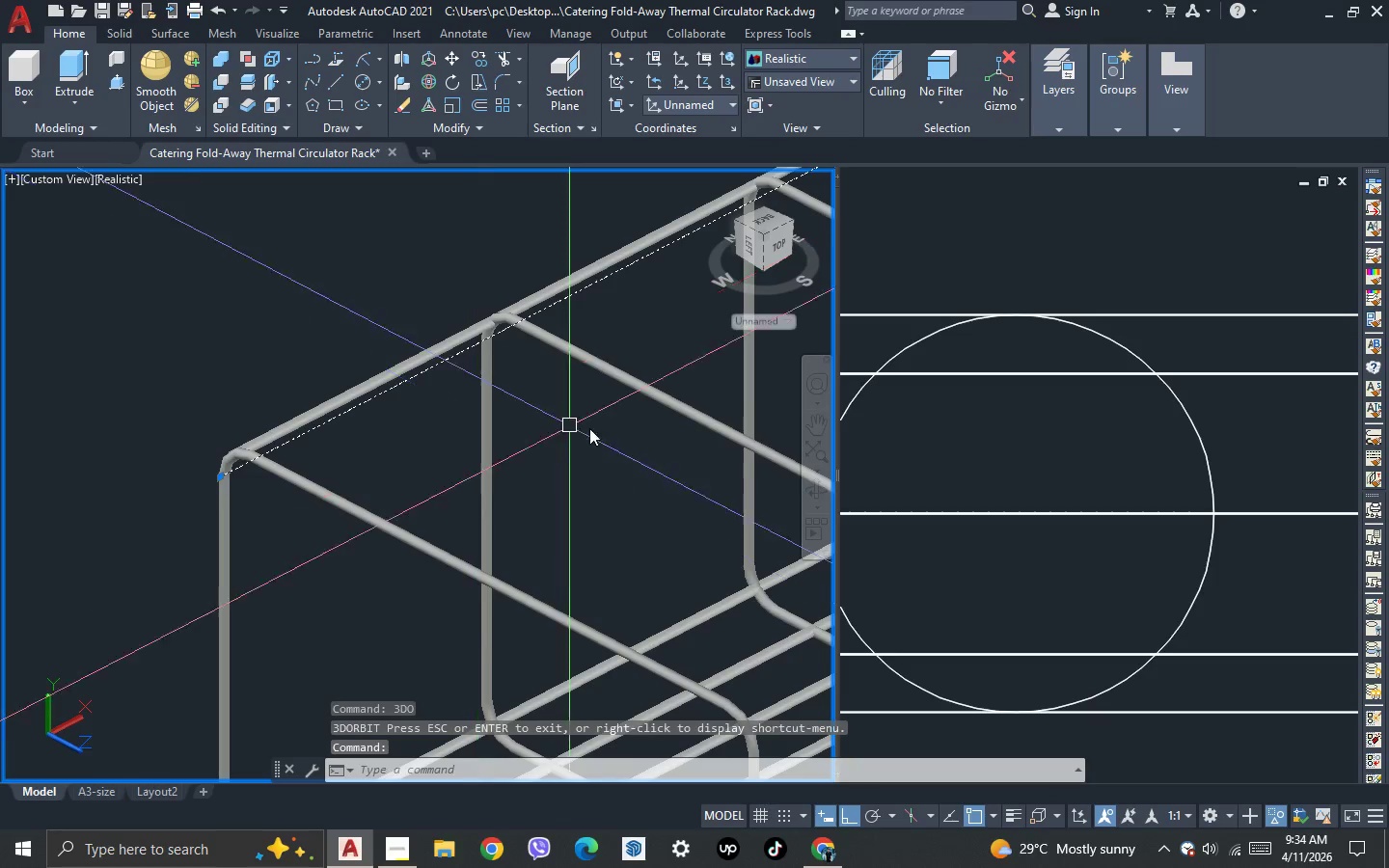 
left_click([962, 430])
 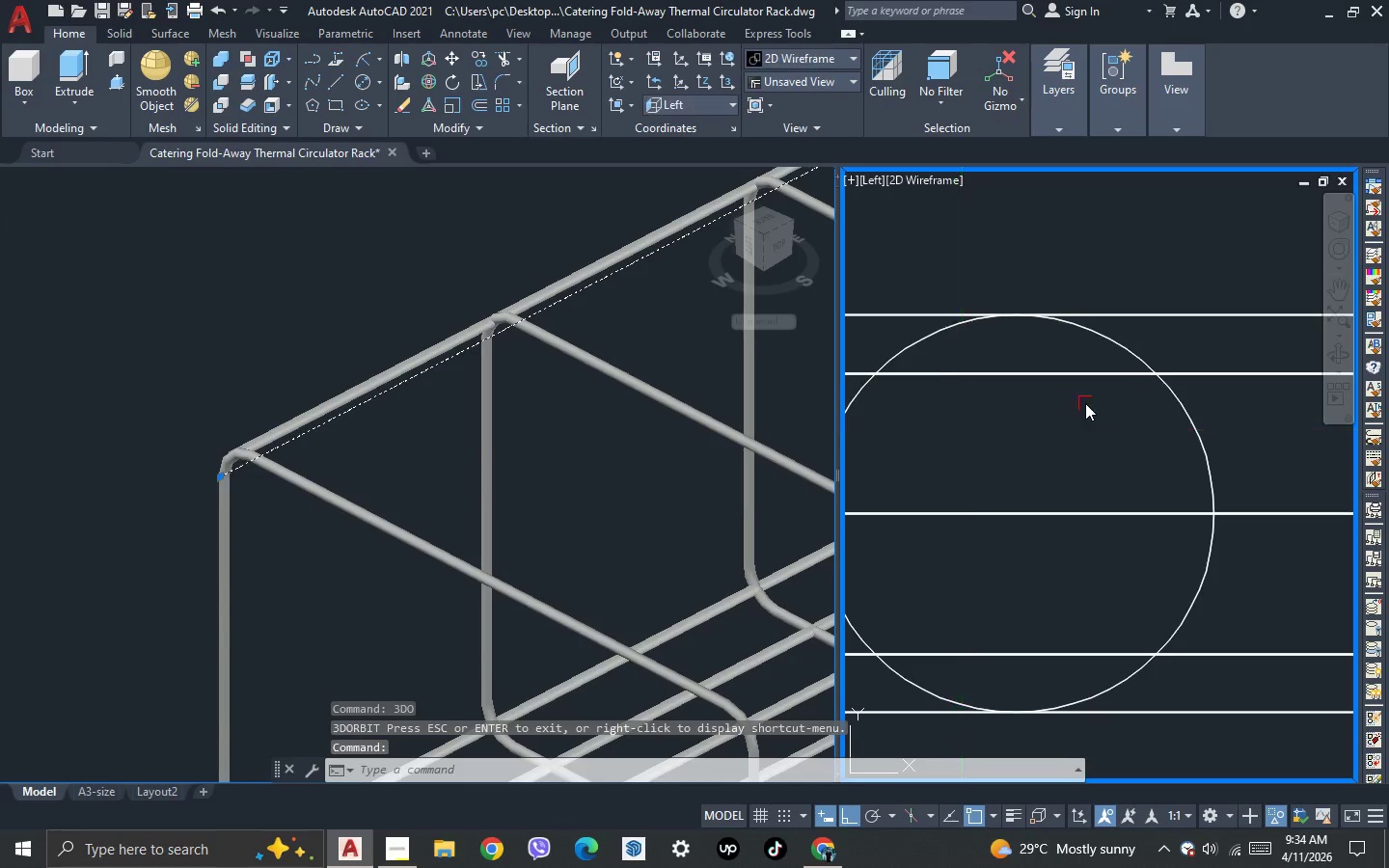 
scroll: coordinate [951, 462], scroll_direction: down, amount: 9.0
 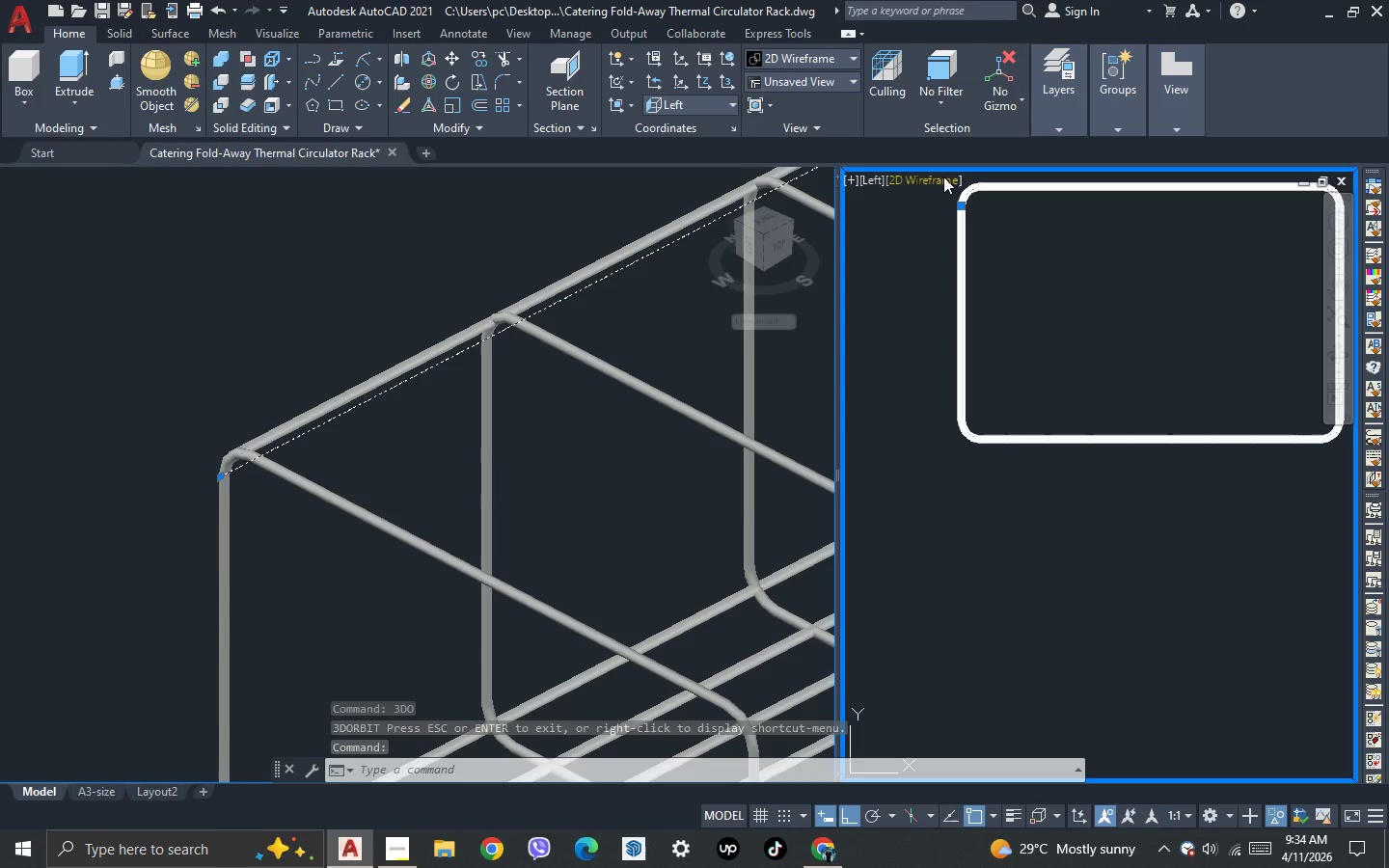 
scroll: coordinate [938, 231], scroll_direction: up, amount: 6.0
 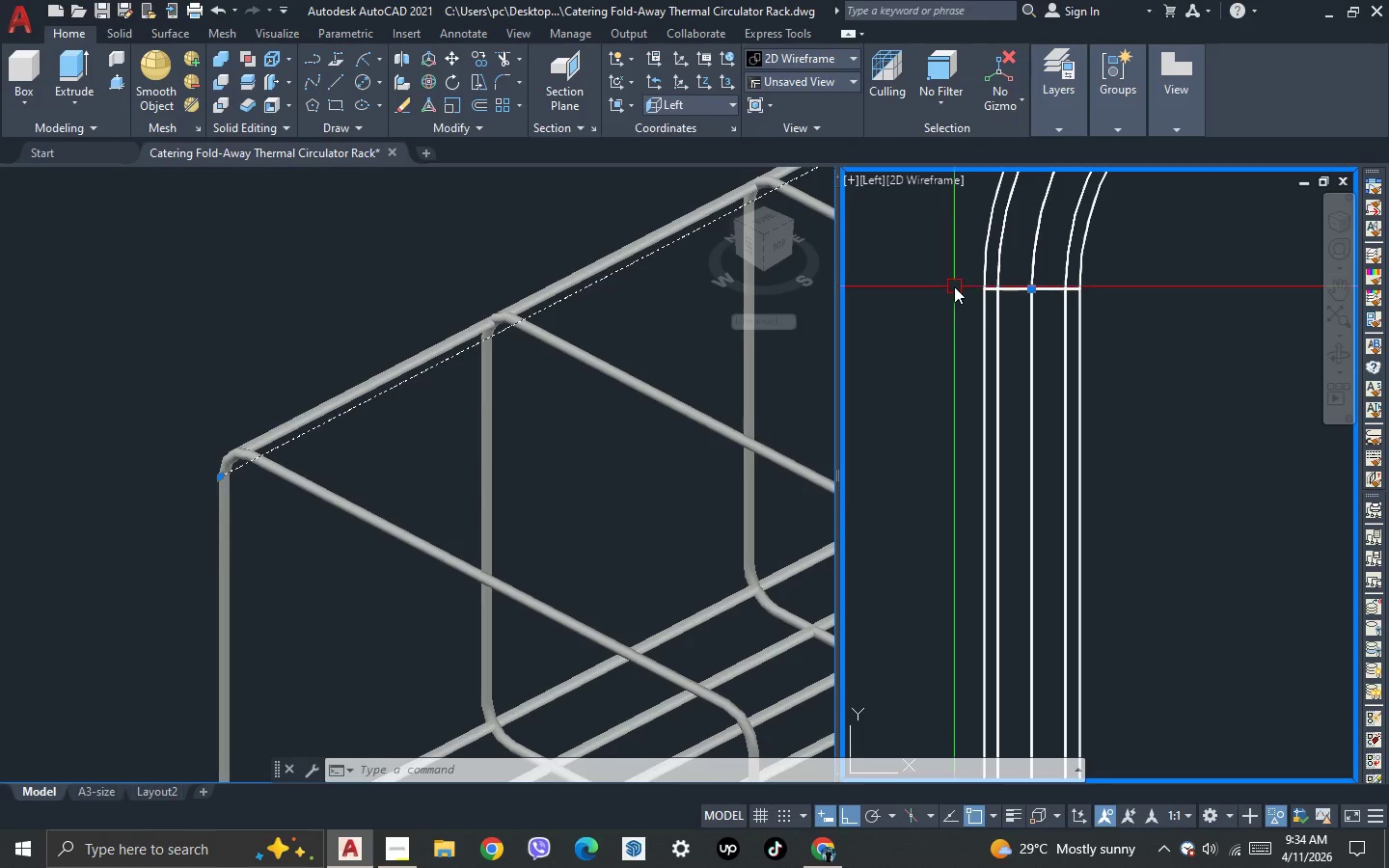 
scroll: coordinate [970, 330], scroll_direction: down, amount: 3.0
 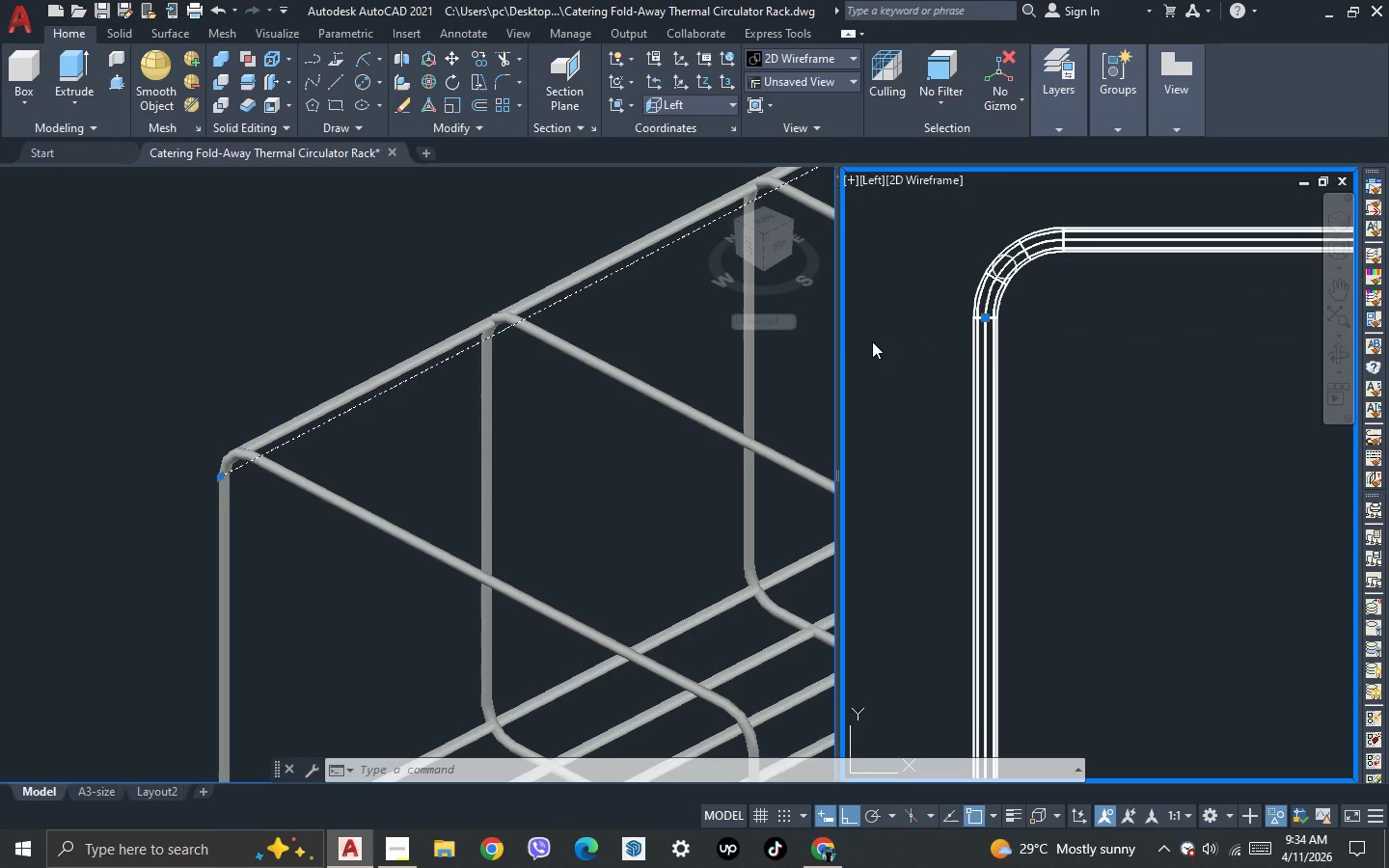 
key(Escape)
 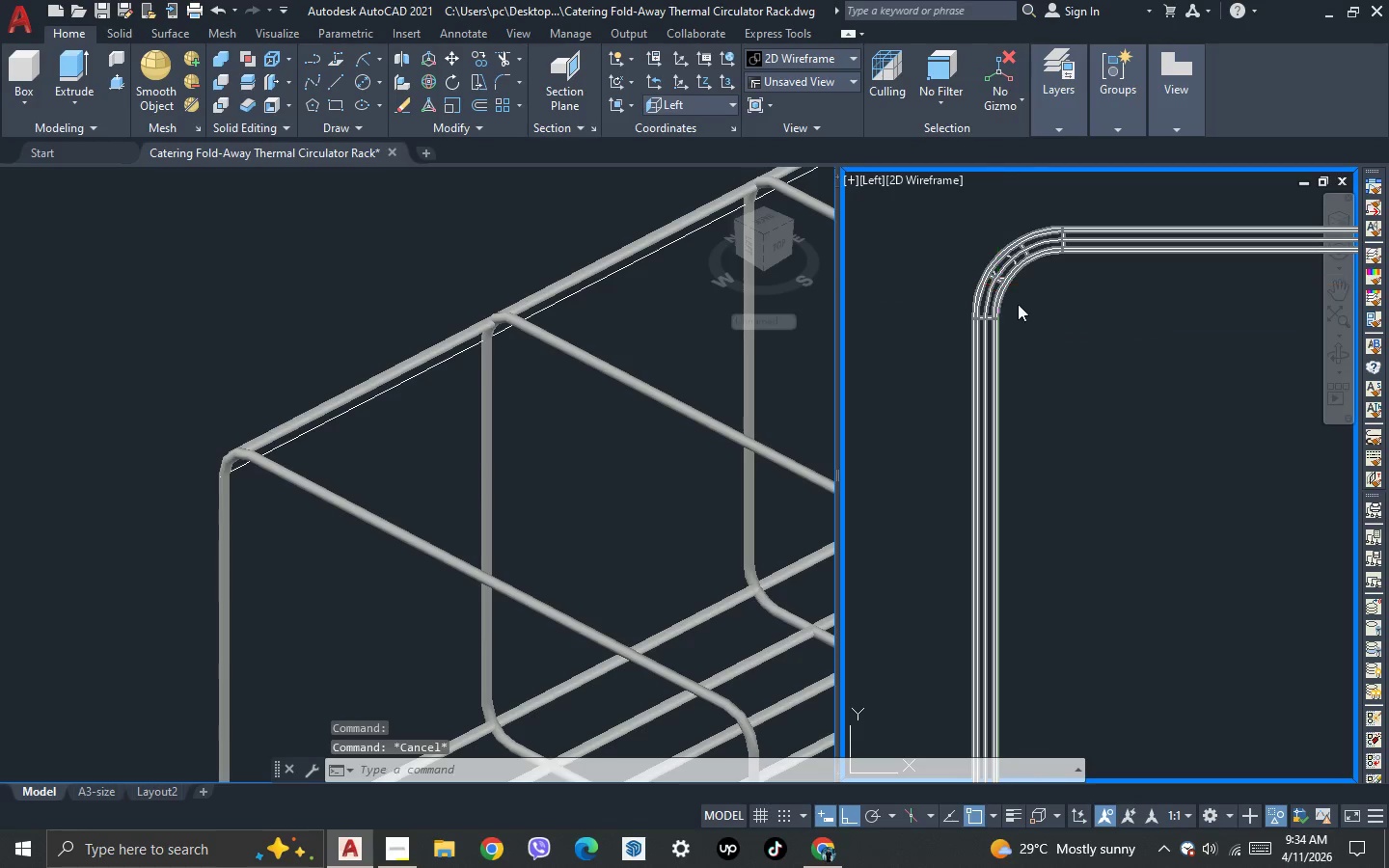 
left_click([1029, 312])
 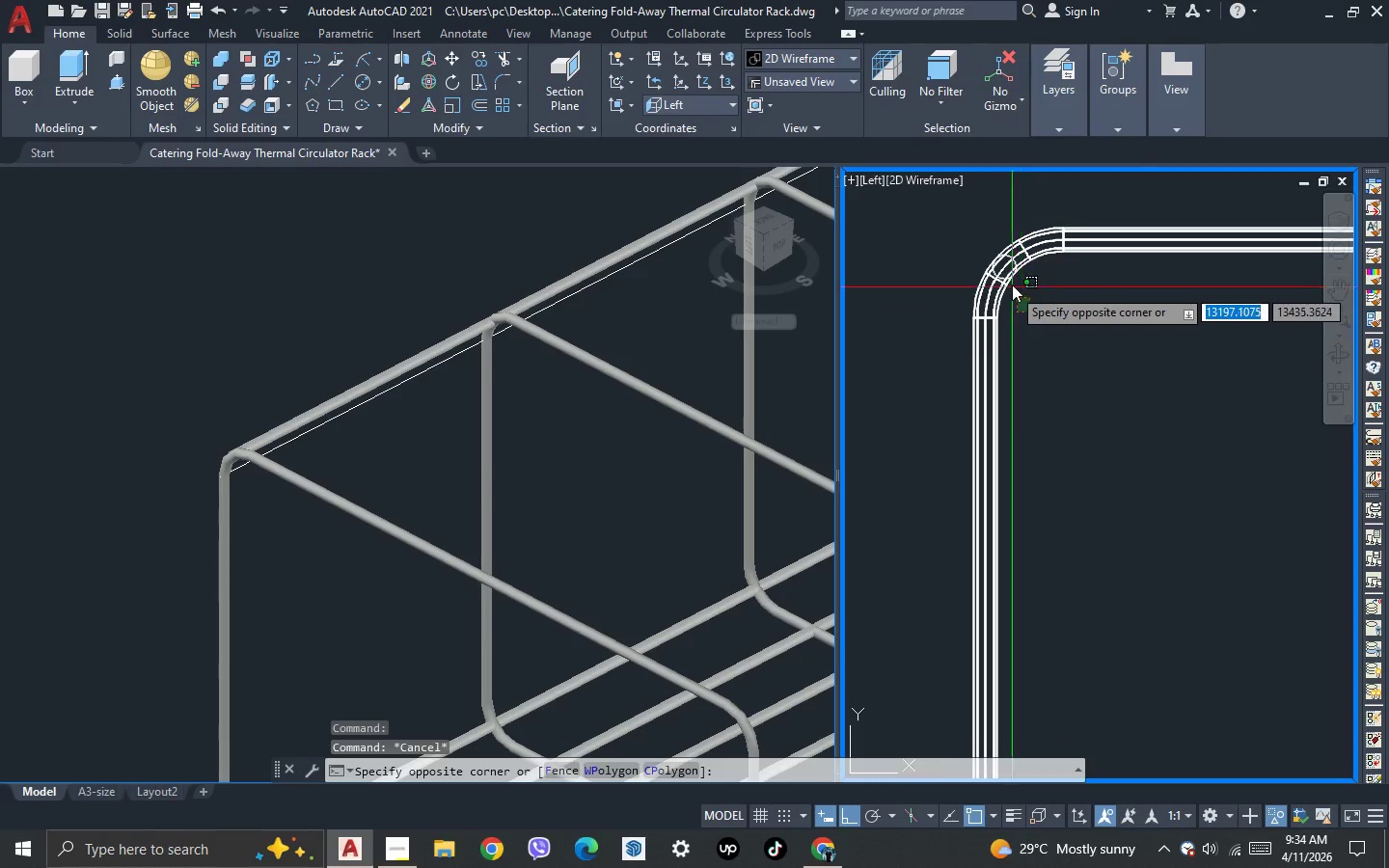 
left_click([1022, 304])
 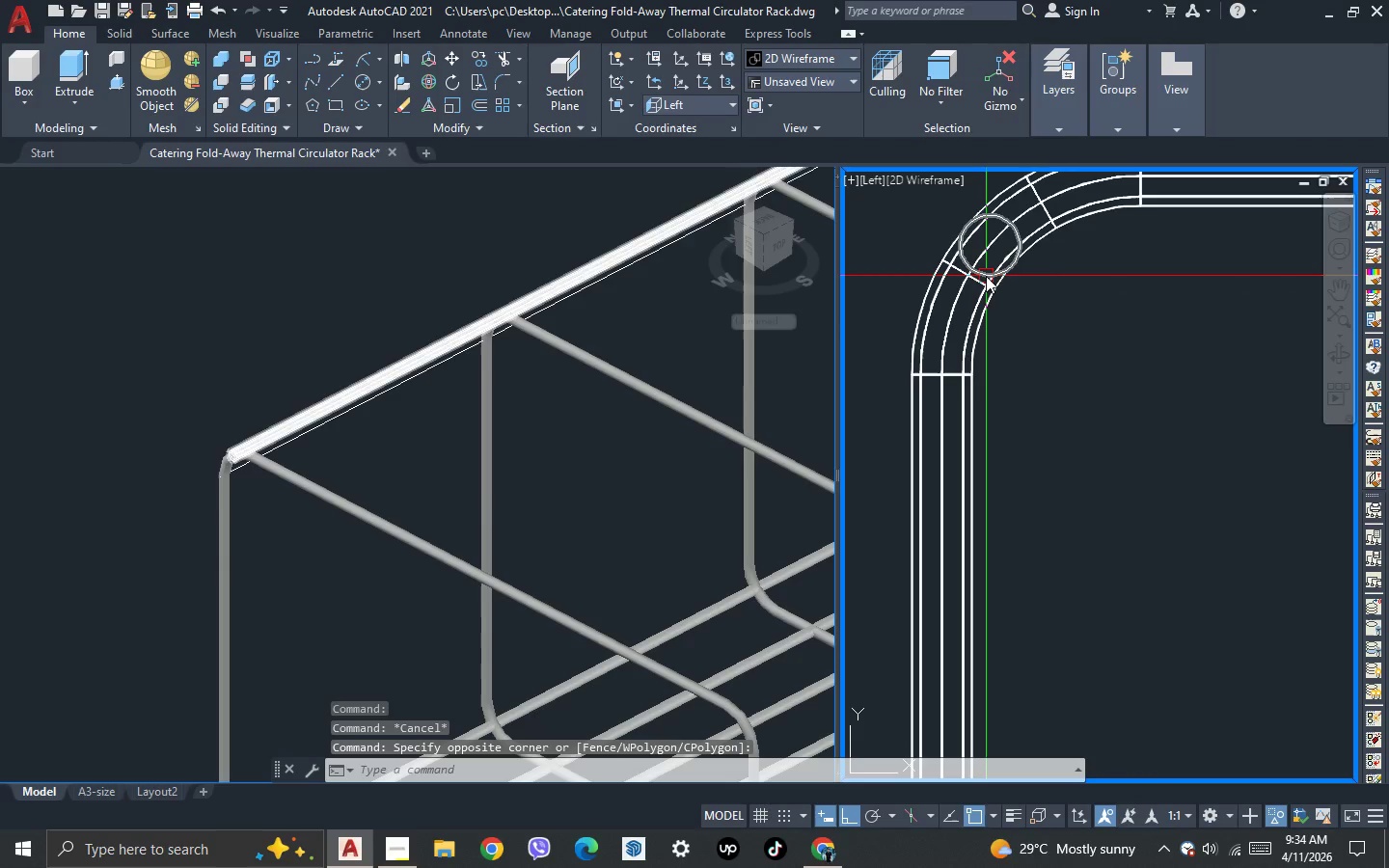 
scroll: coordinate [1012, 282], scroll_direction: up, amount: 2.0
 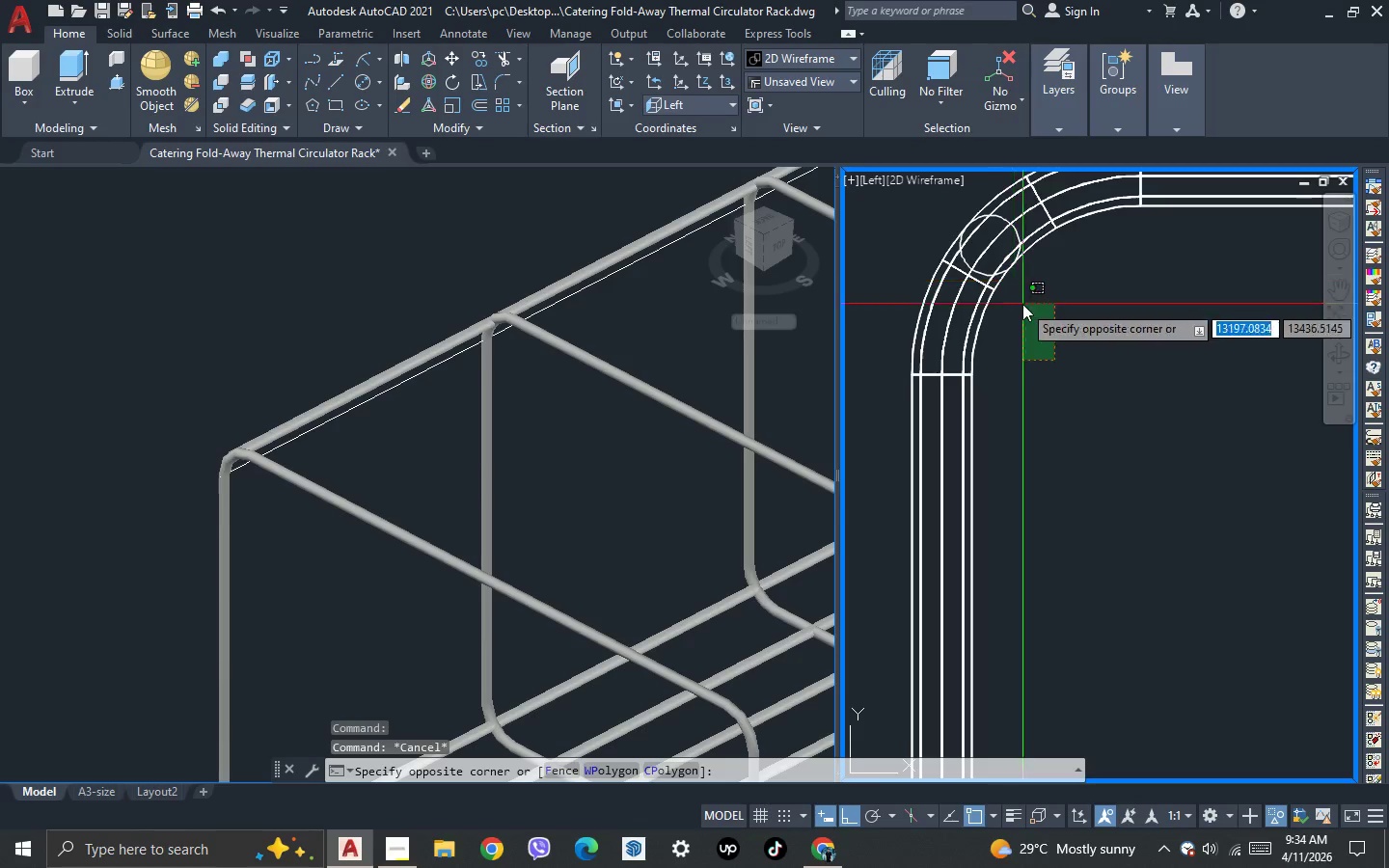 
left_click([986, 276])
 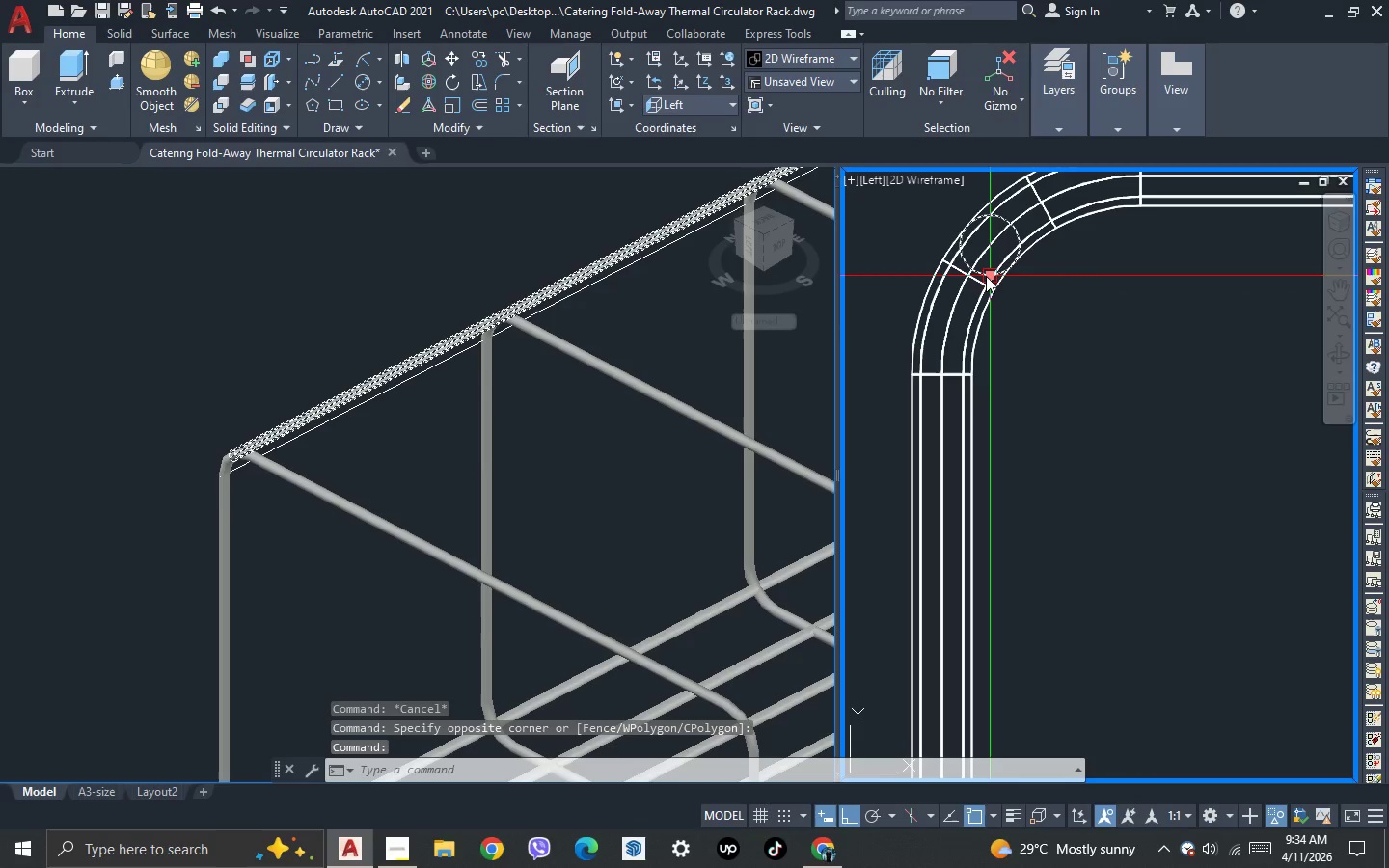 
type(co)
 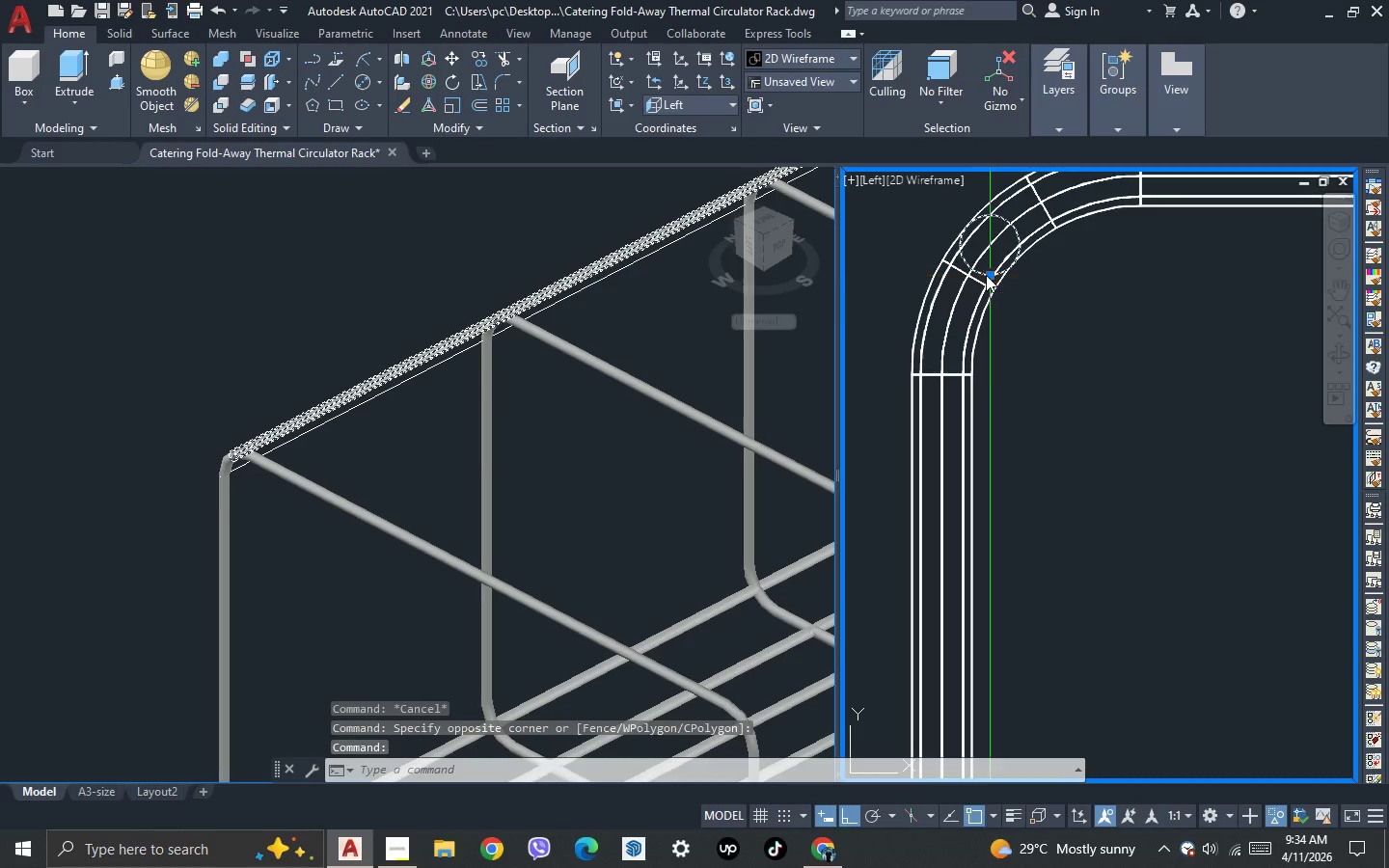 
key(Space)
 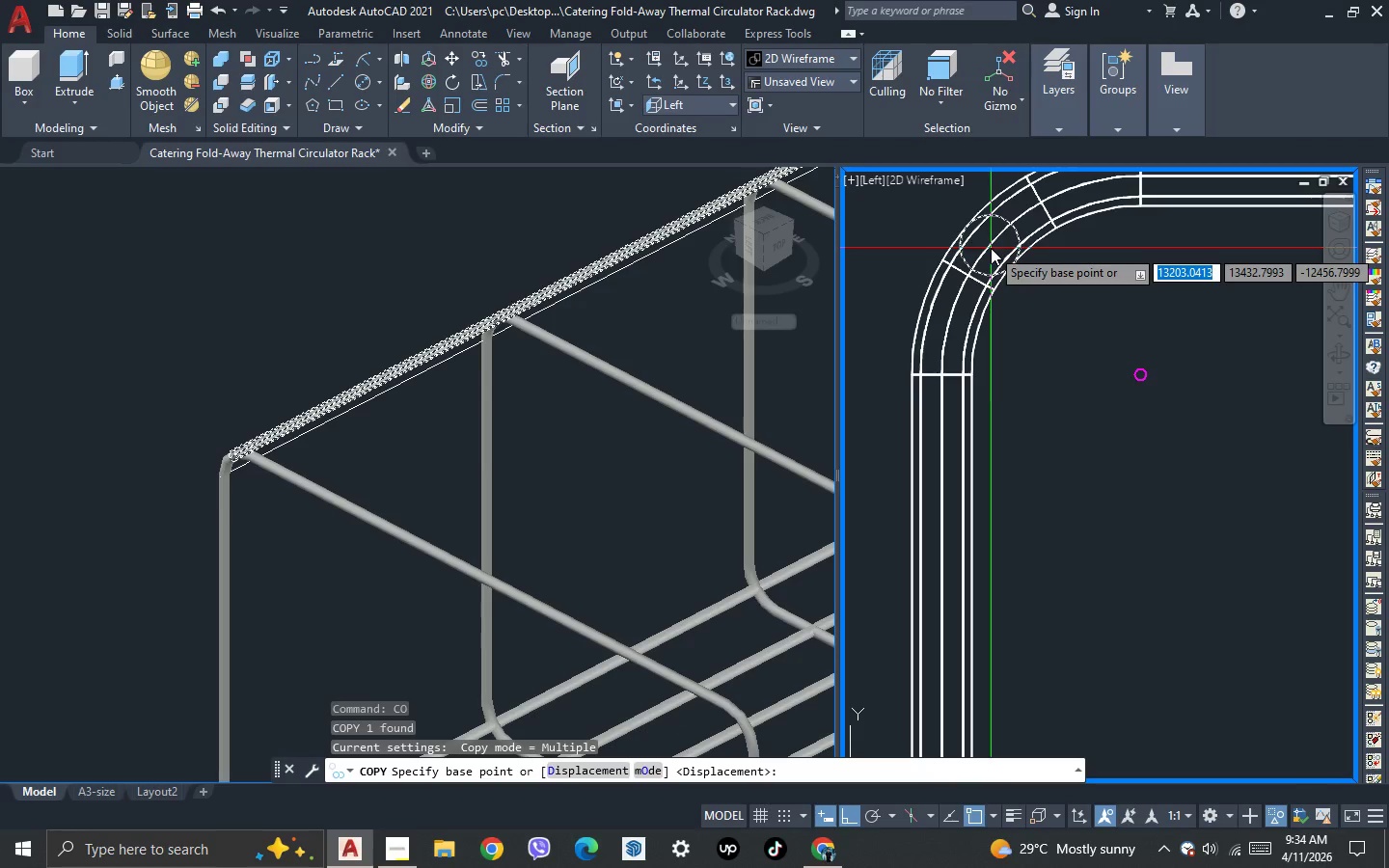 
left_click_drag(start_coordinate=[980, 259], to_coordinate=[980, 264])
 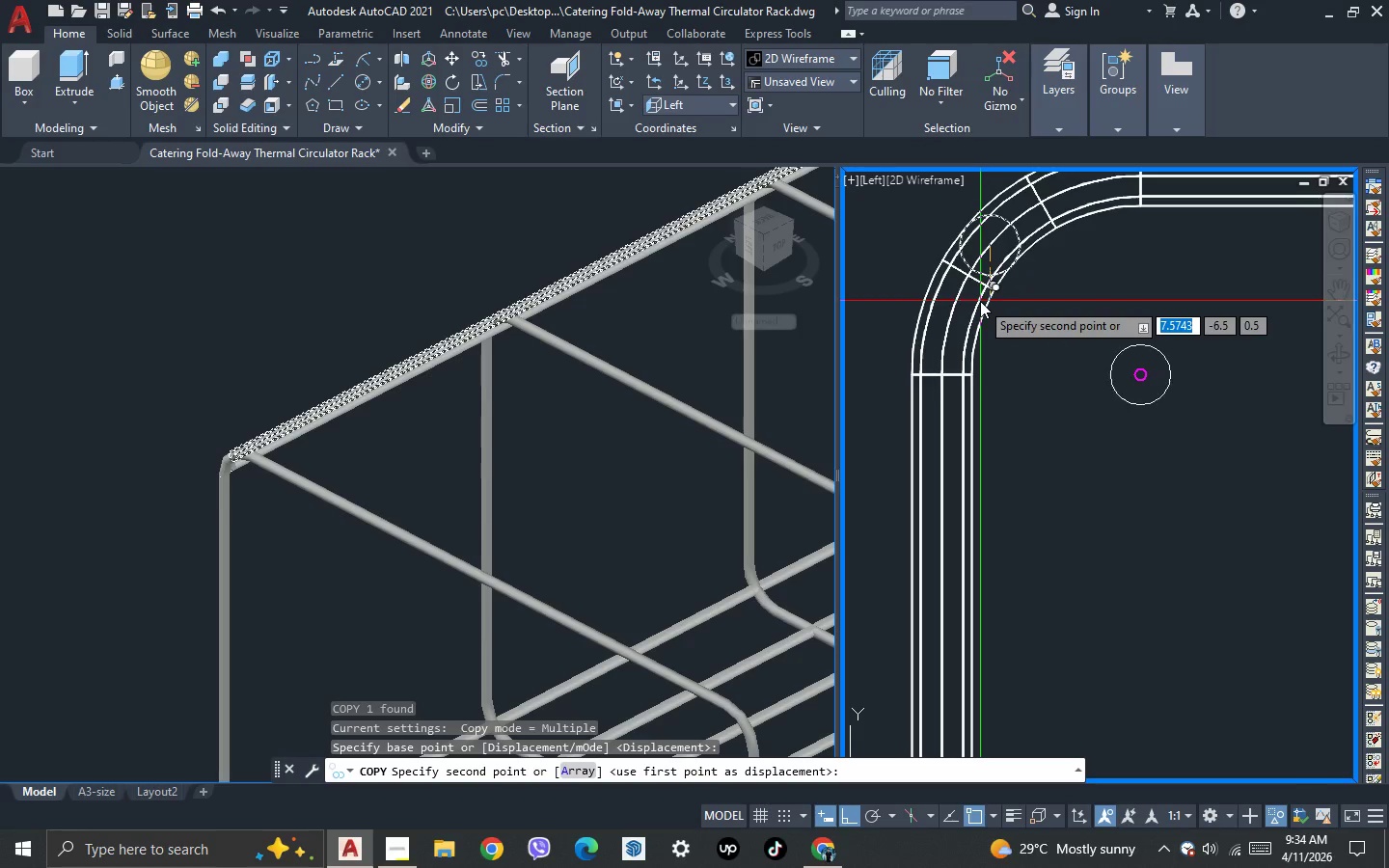 
scroll: coordinate [1018, 397], scroll_direction: down, amount: 5.0
 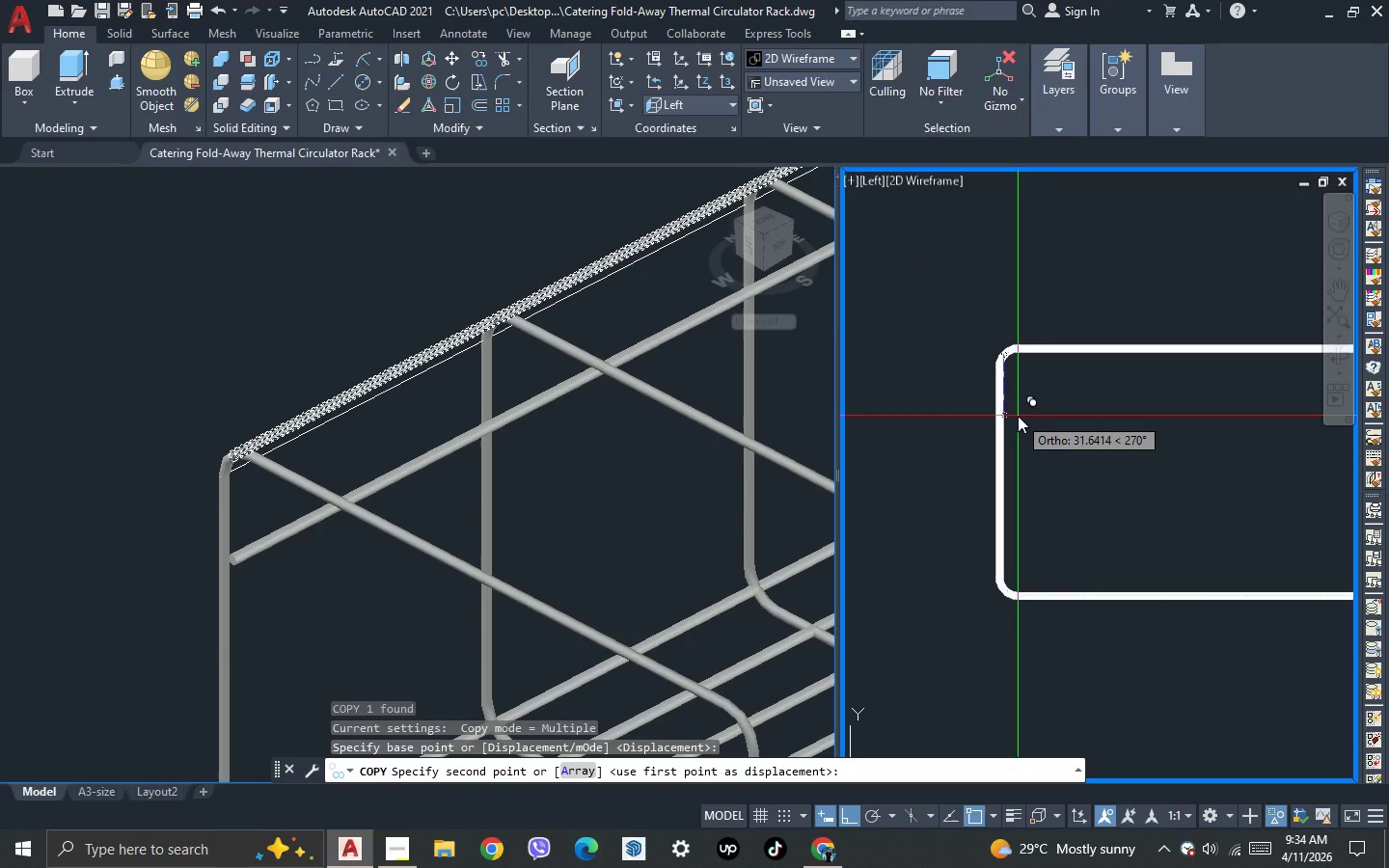 
key(A)
 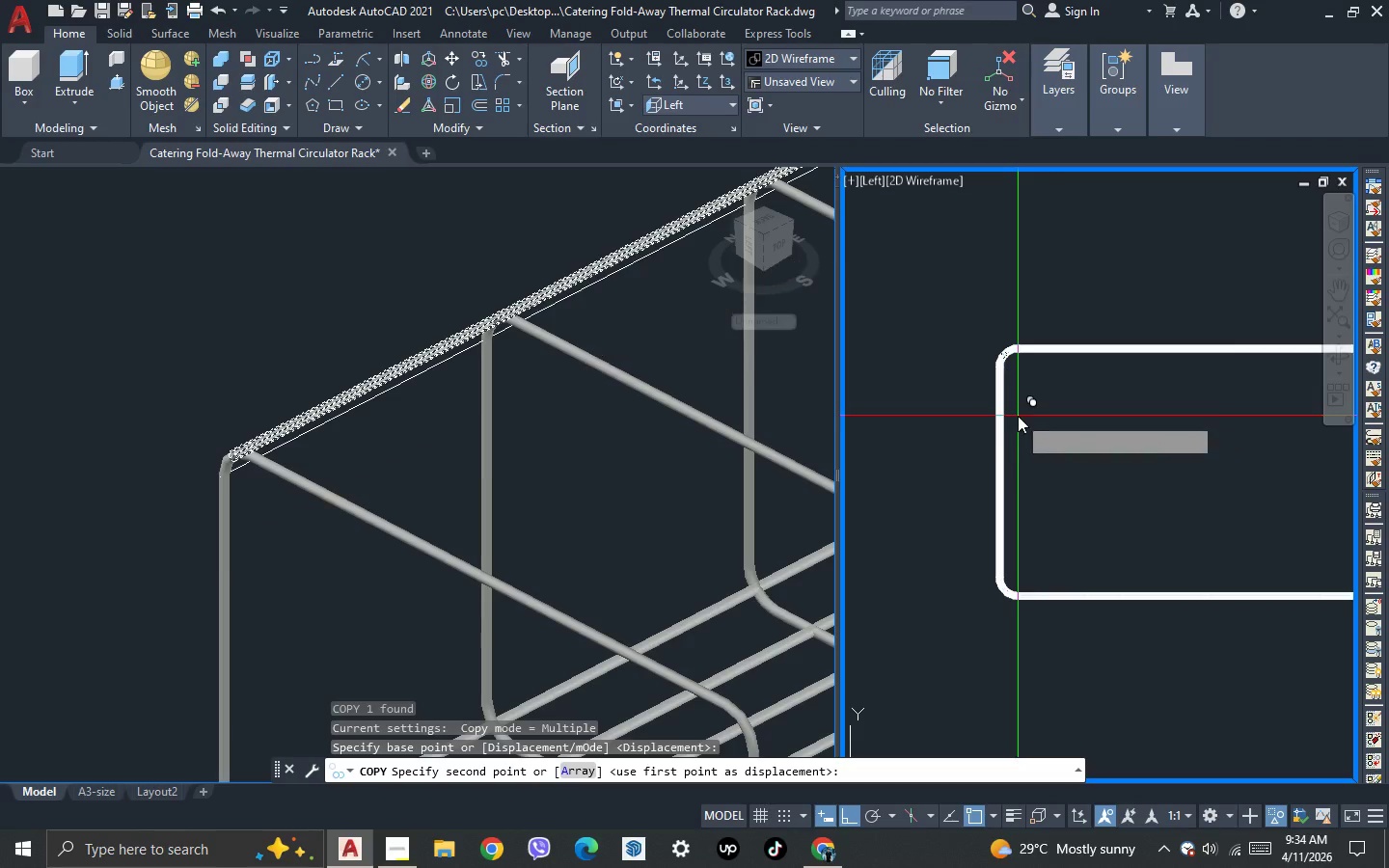 
key(Space)
 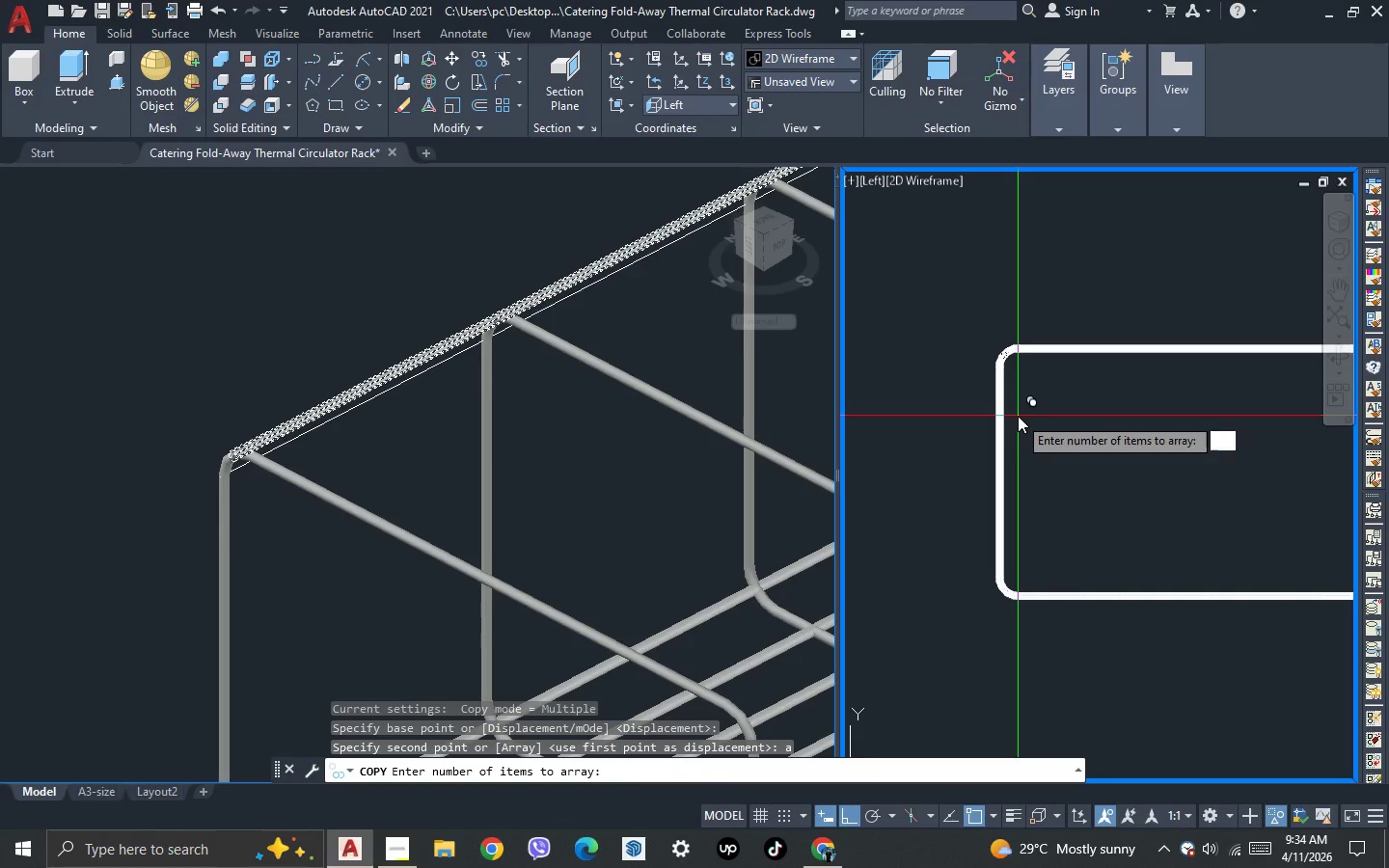 
key(6)
 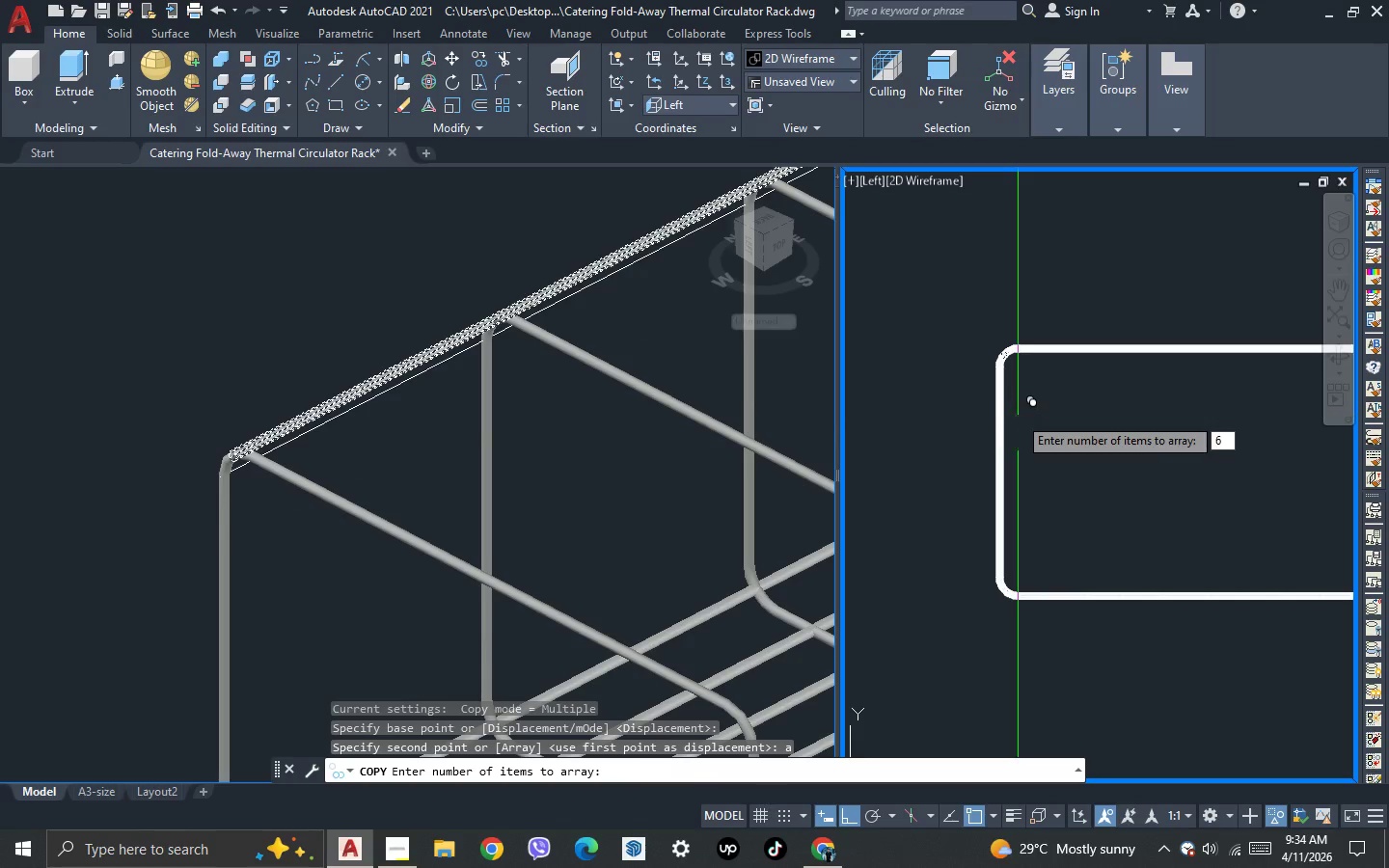 
key(Space)
 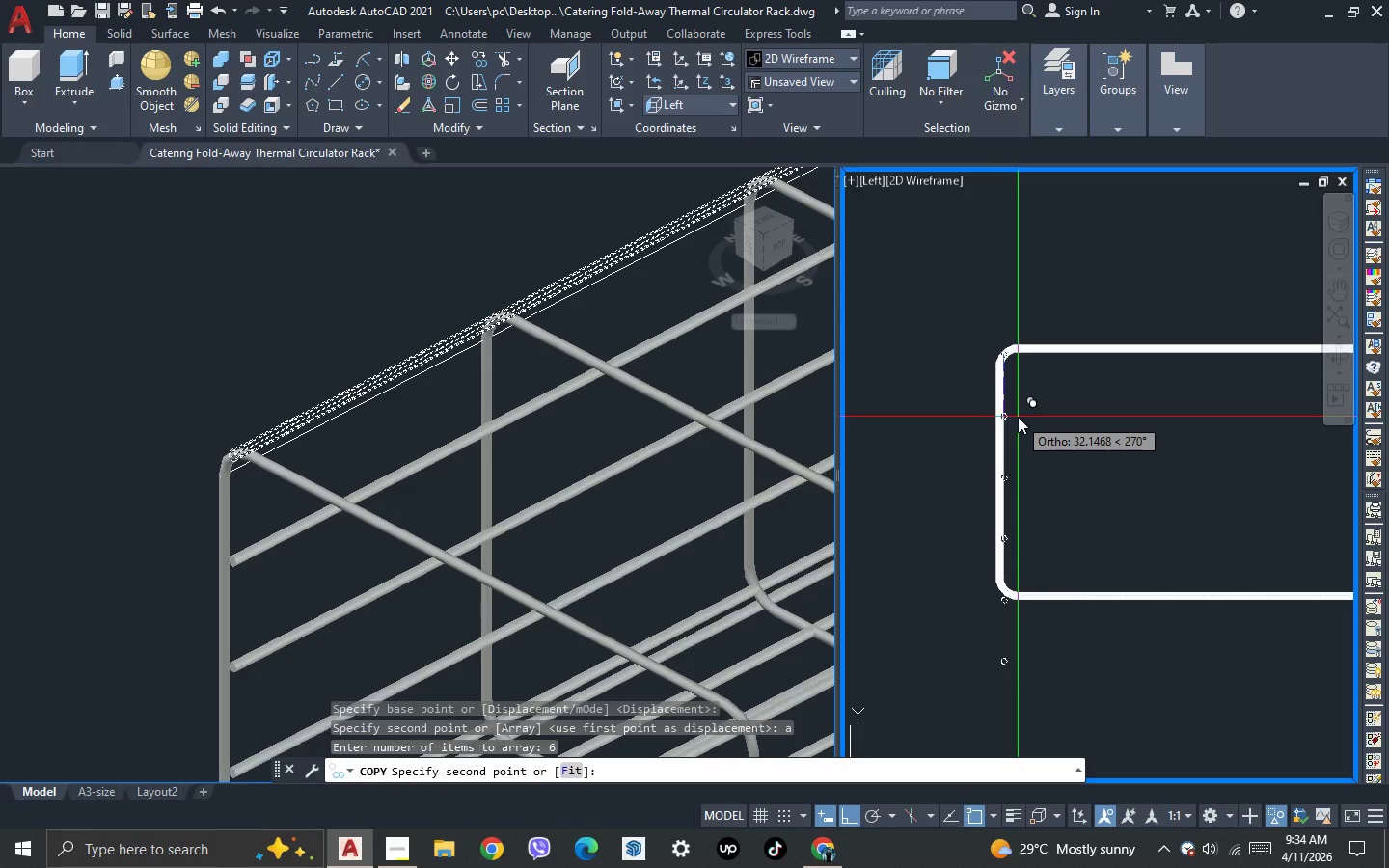 
key(F)
 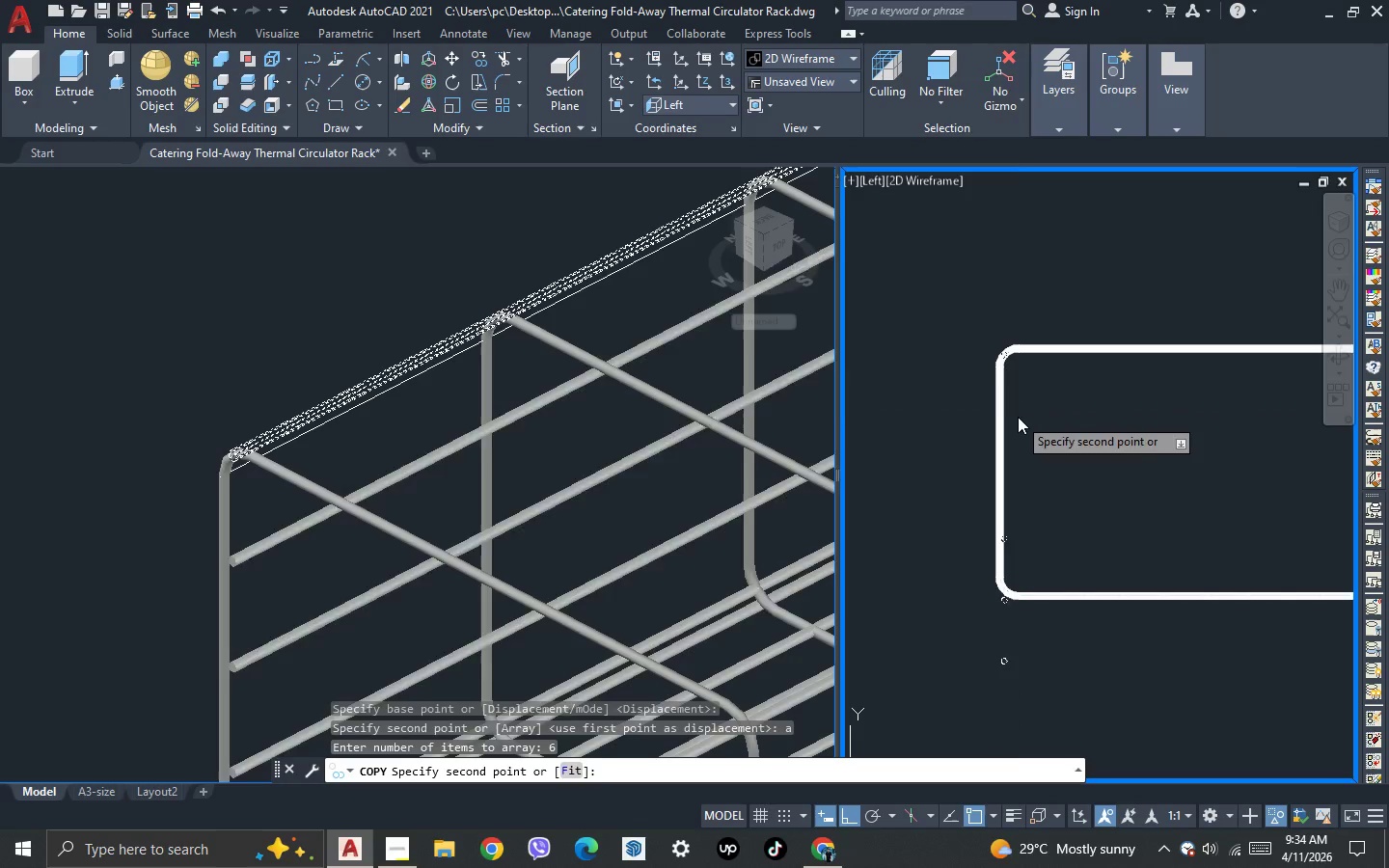 
key(Space)
 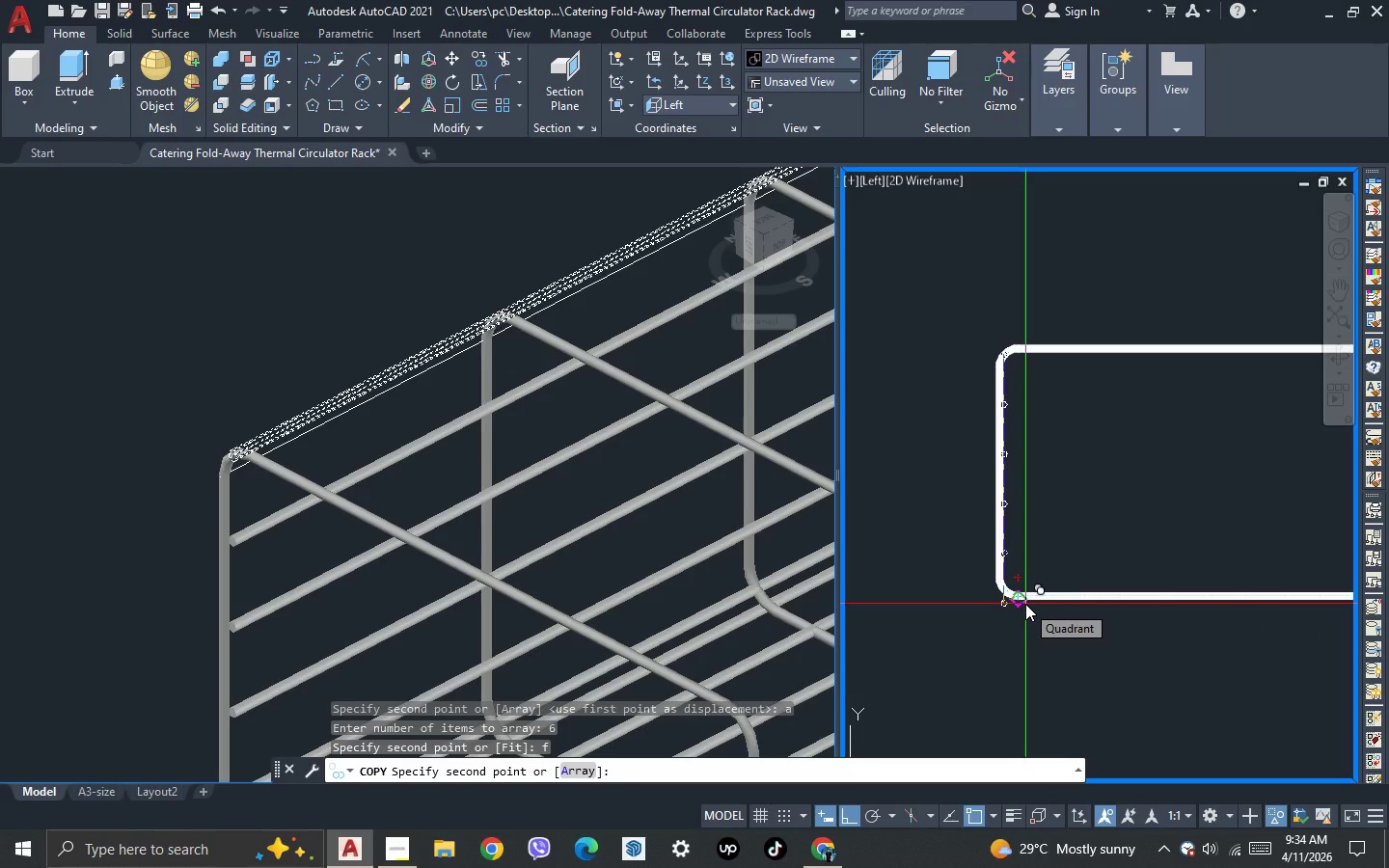 
scroll: coordinate [959, 564], scroll_direction: up, amount: 5.0
 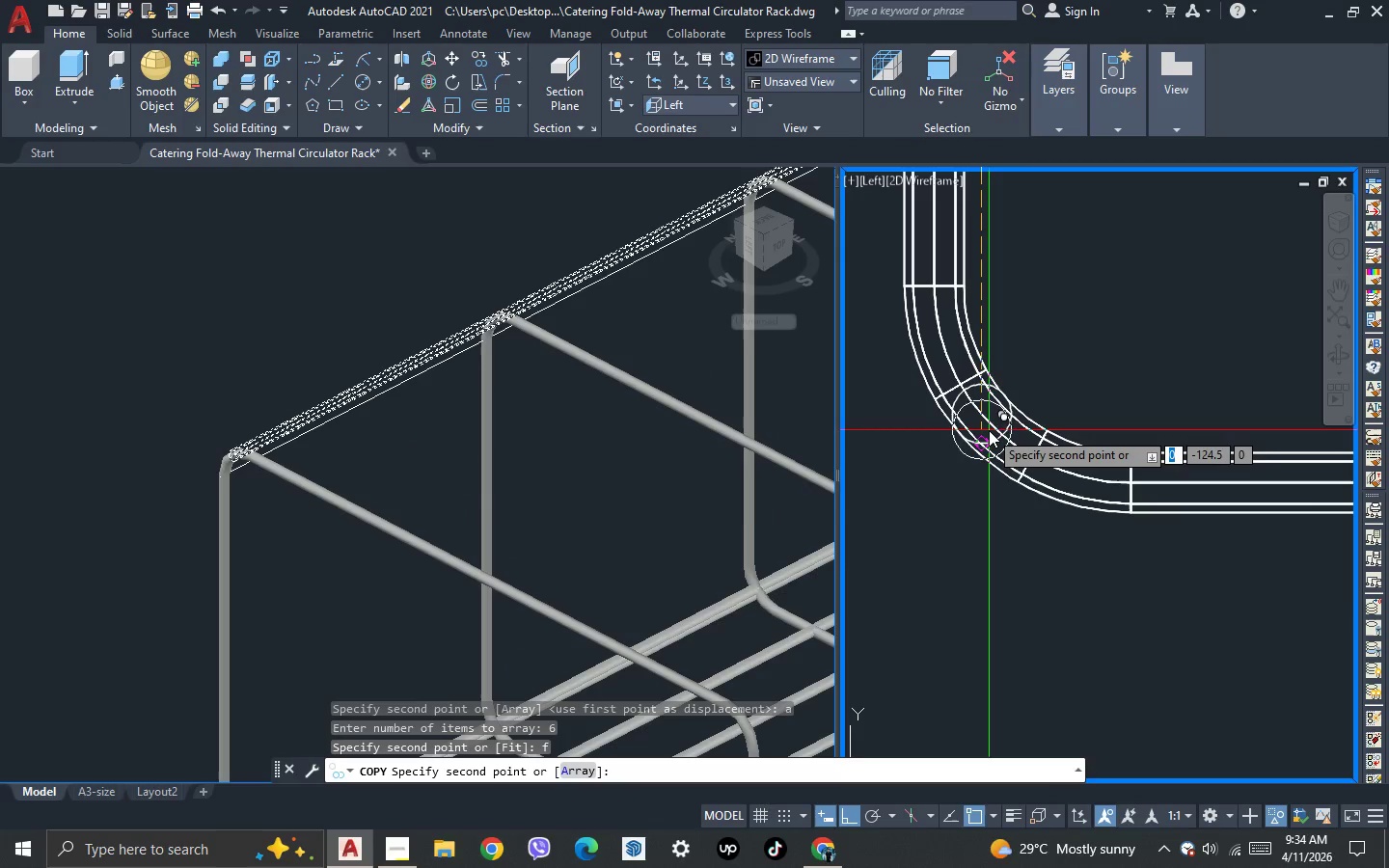 
left_click([989, 425])
 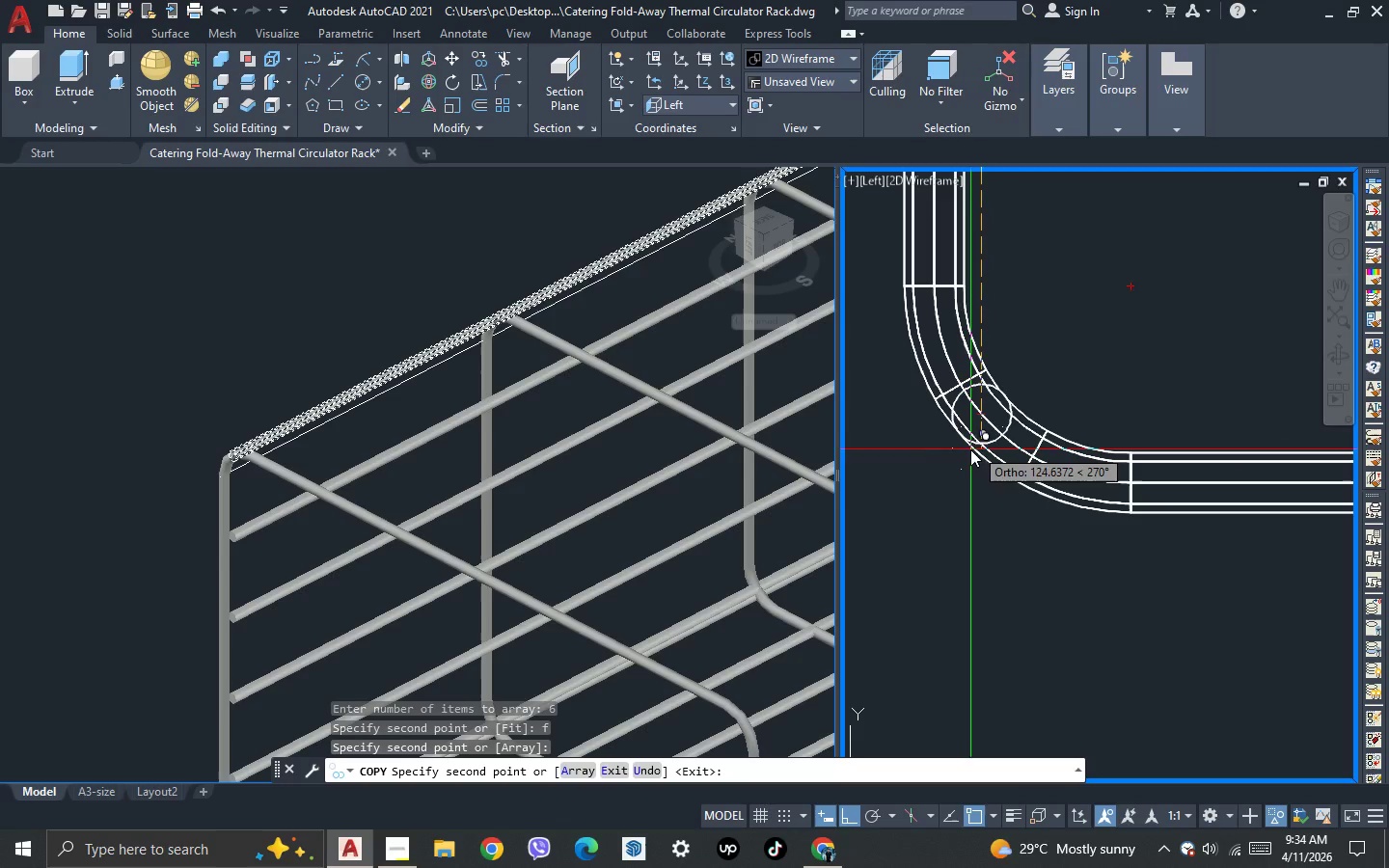 
key(Escape)
 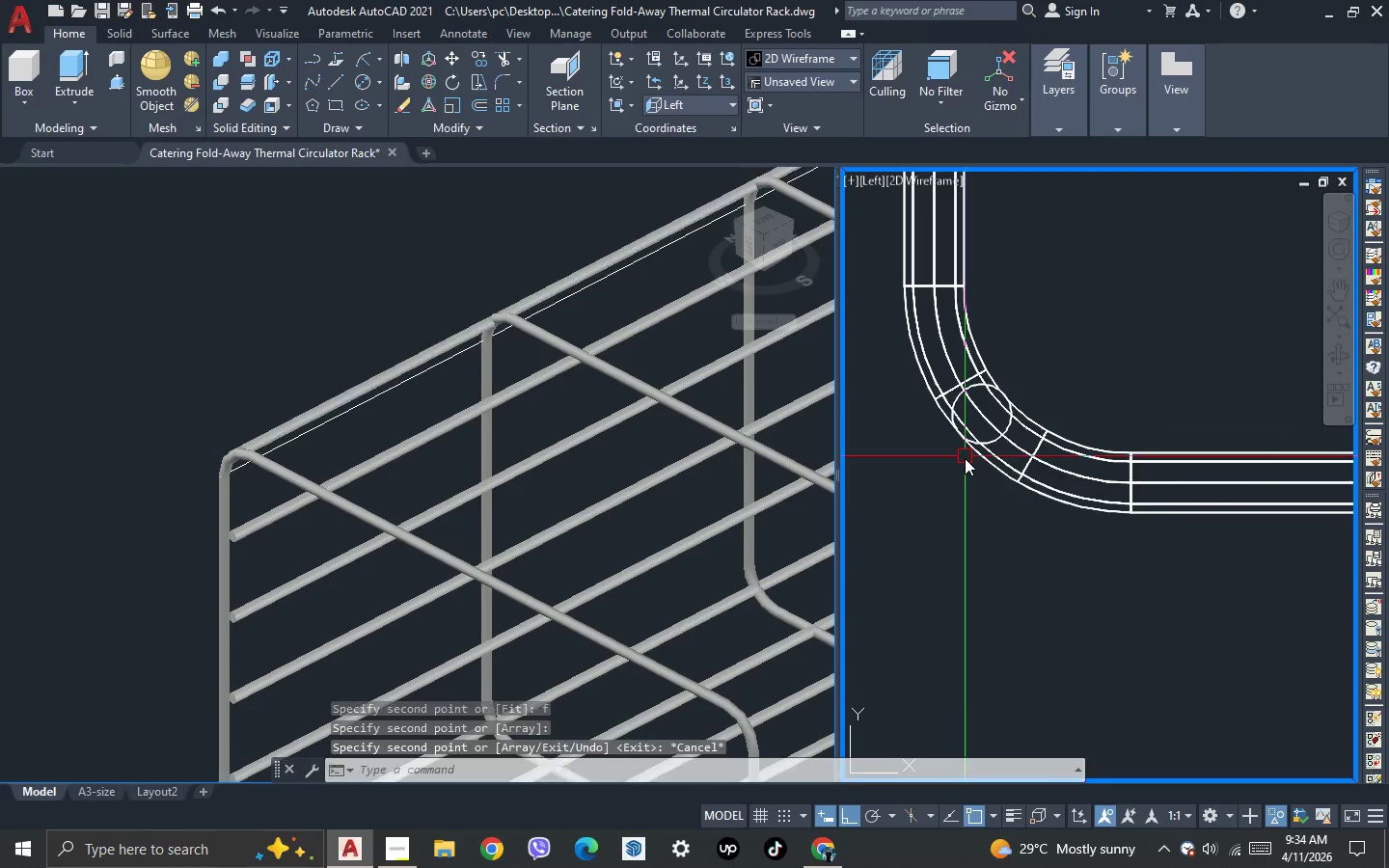 
key(Escape)
 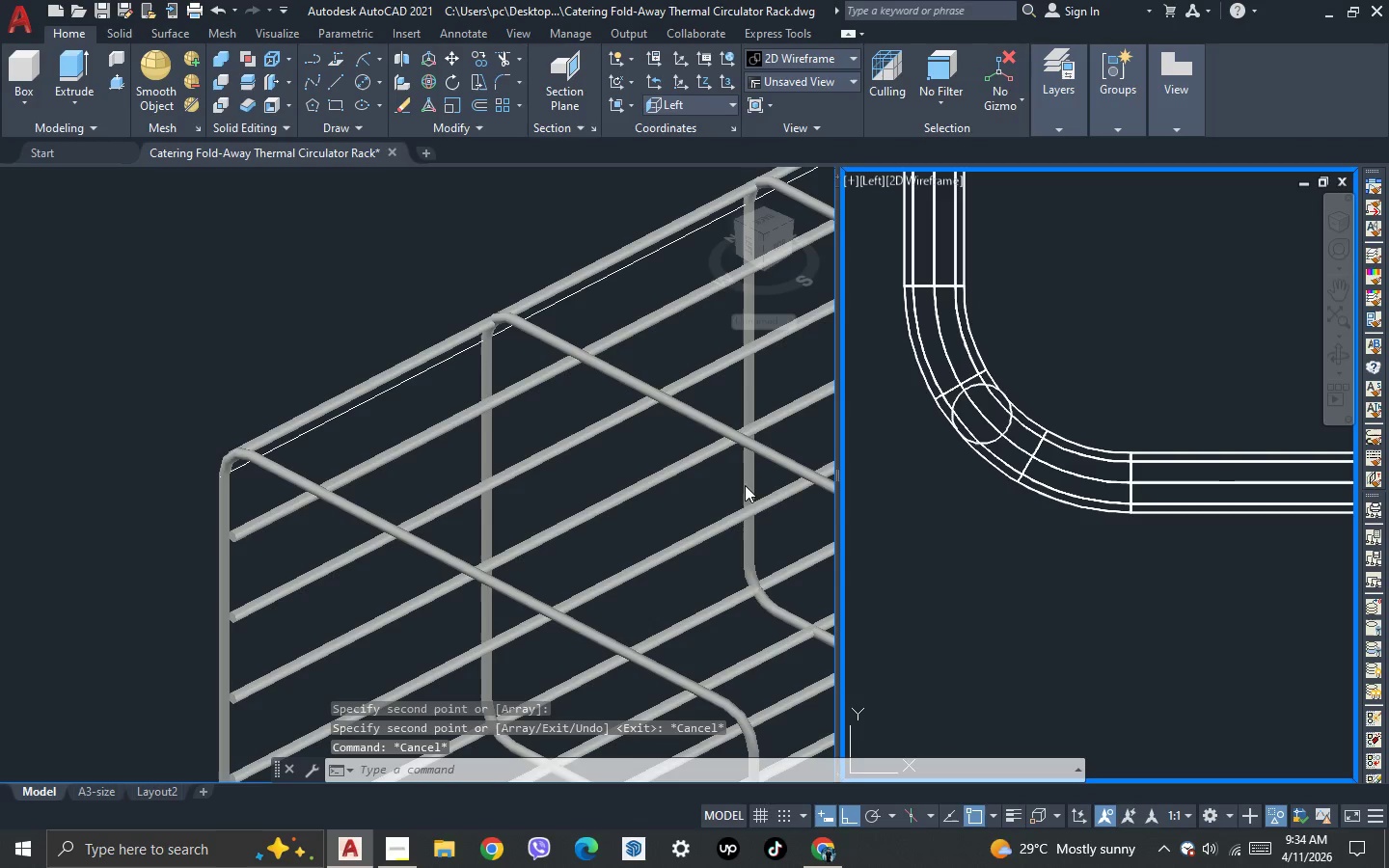 
left_click([934, 463])
 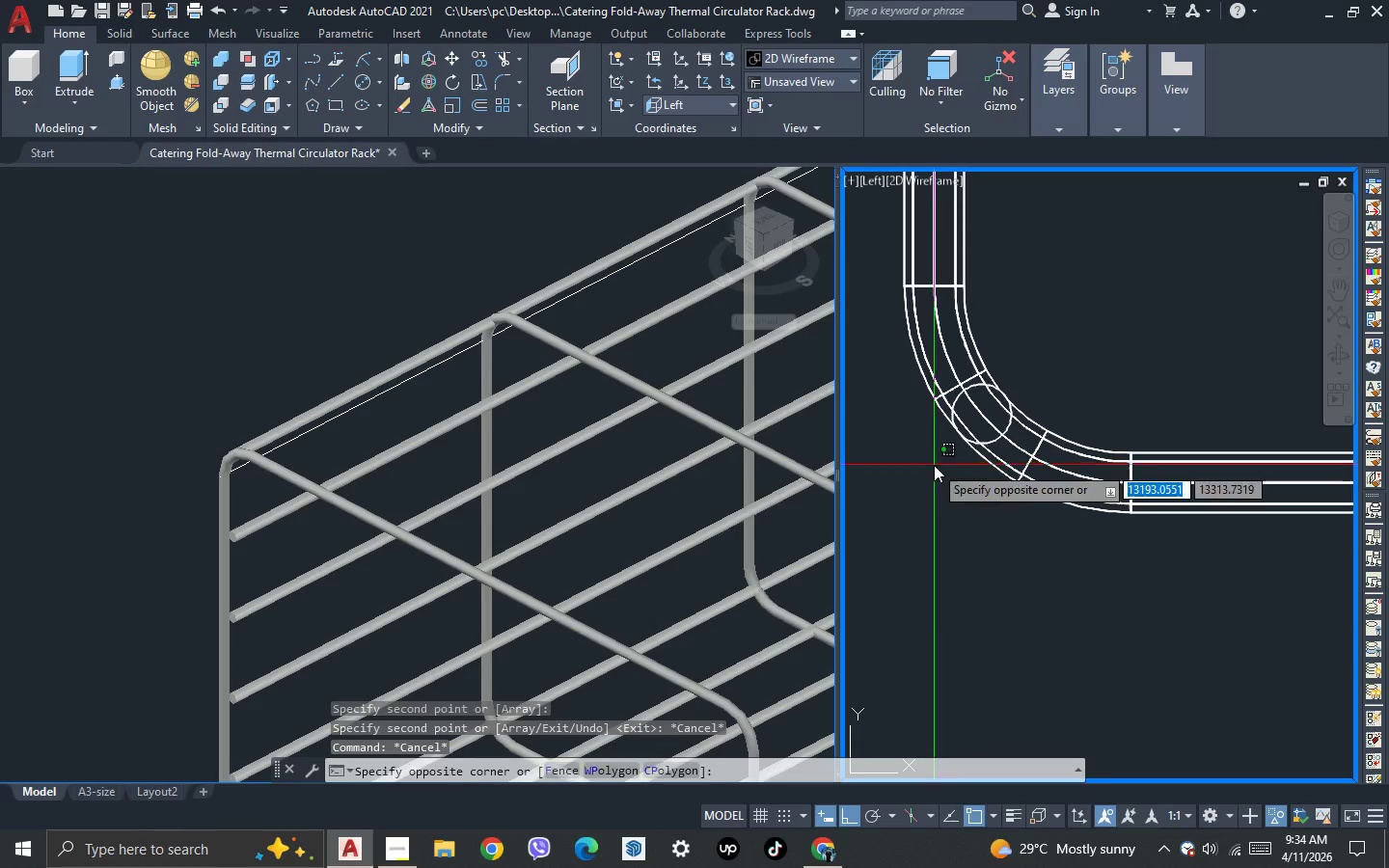 
key(Escape)
 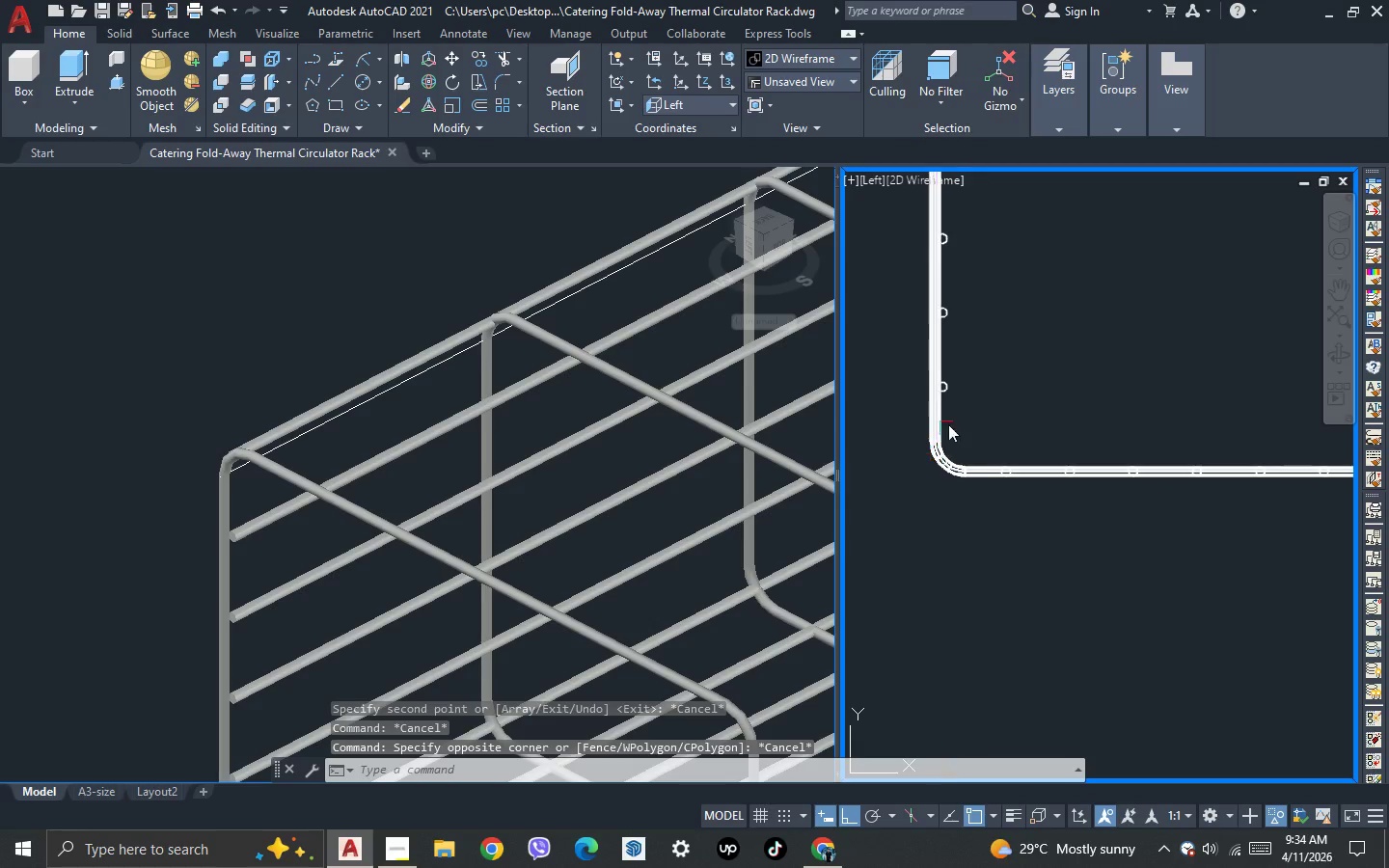 
scroll: coordinate [938, 472], scroll_direction: down, amount: 4.0
 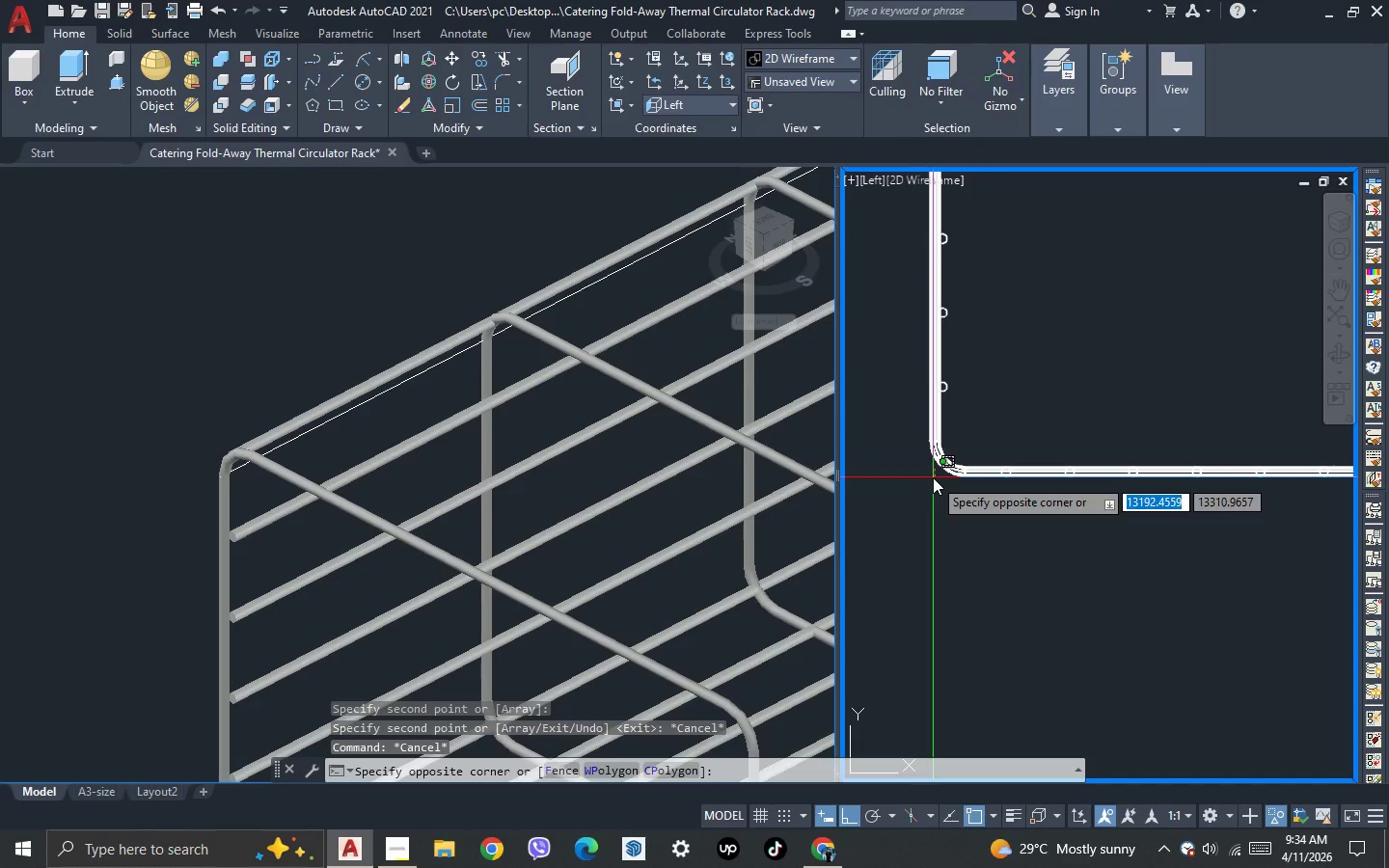 
key(Escape)
 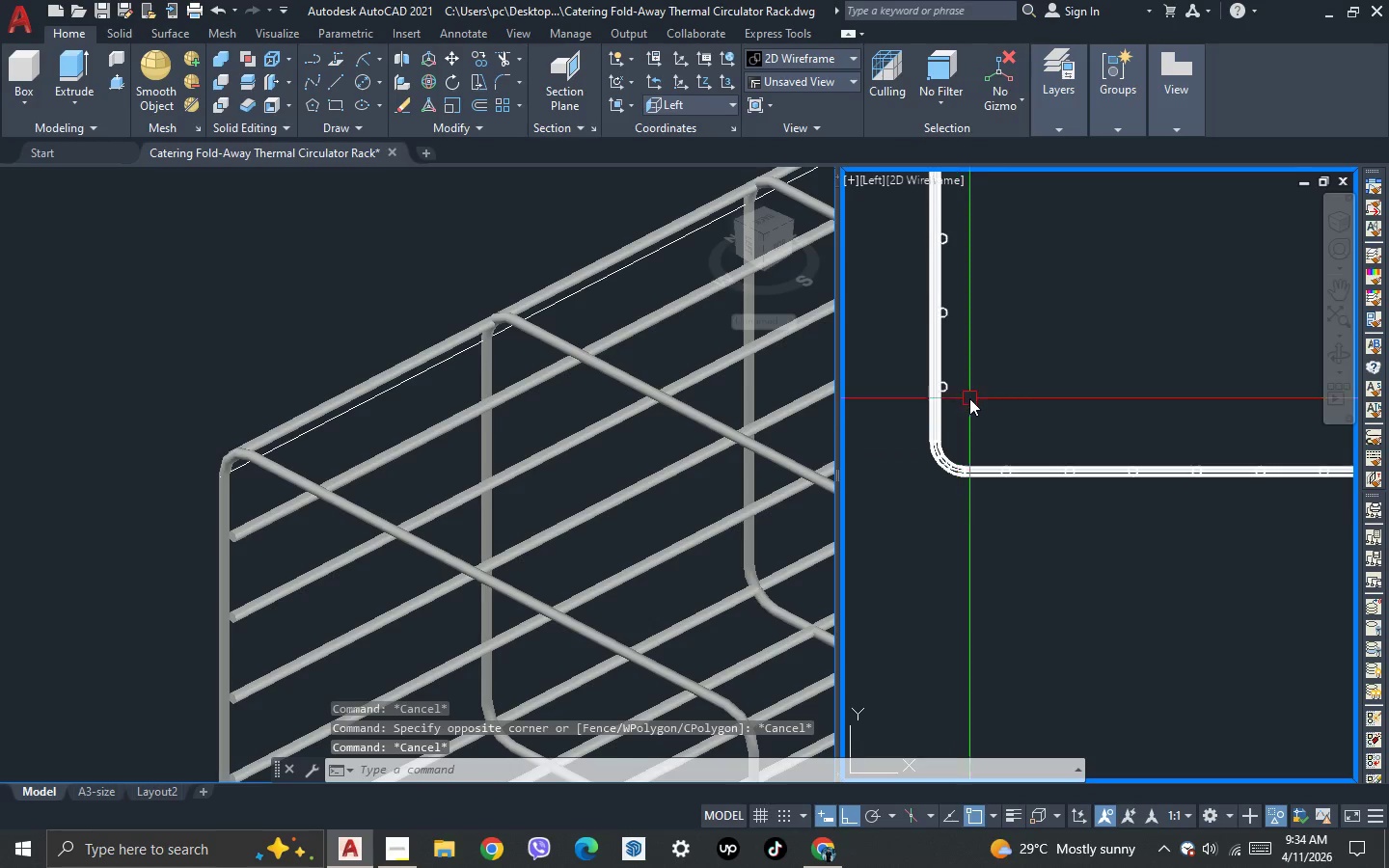 
left_click([976, 402])
 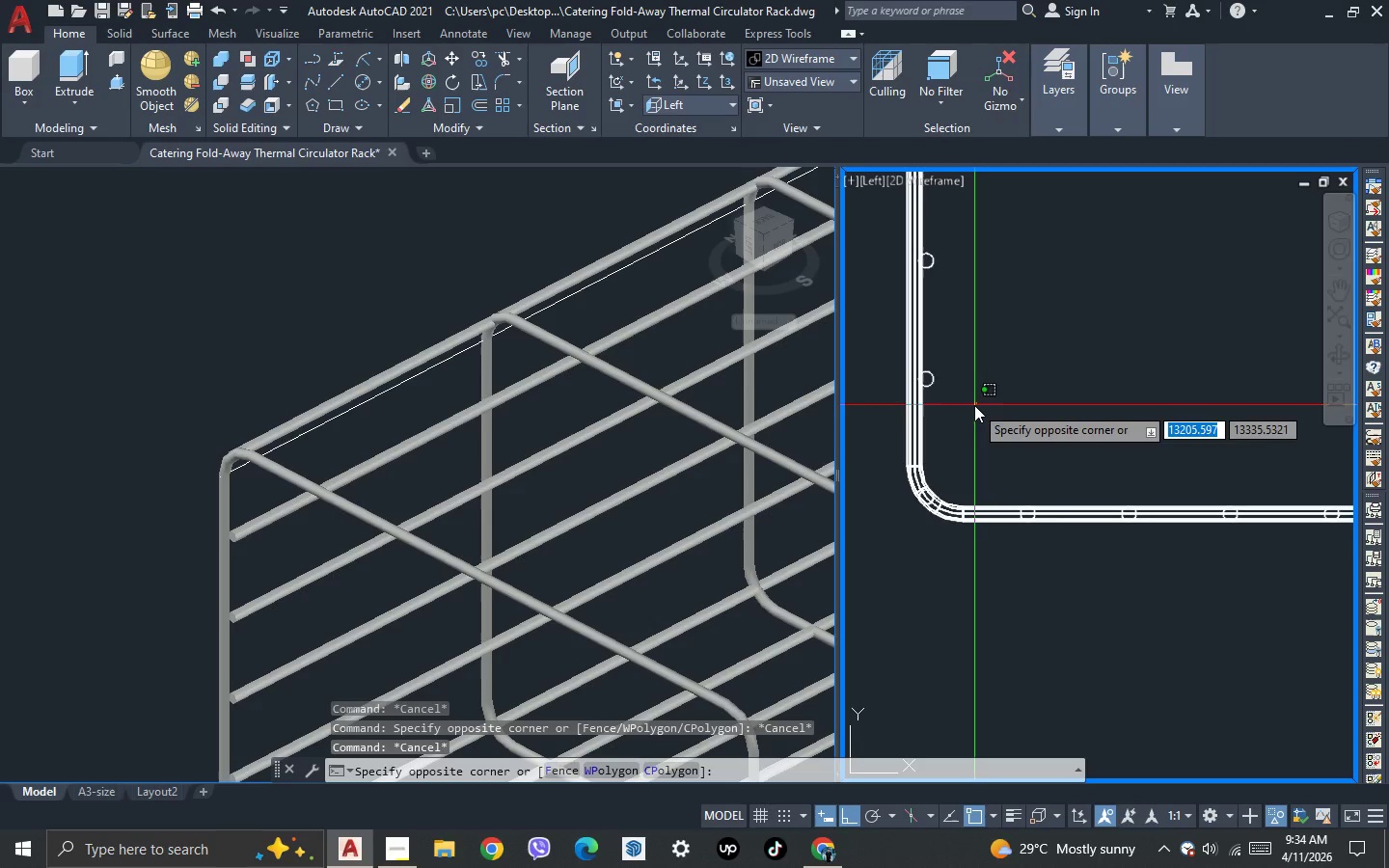 
scroll: coordinate [912, 424], scroll_direction: up, amount: 2.0
 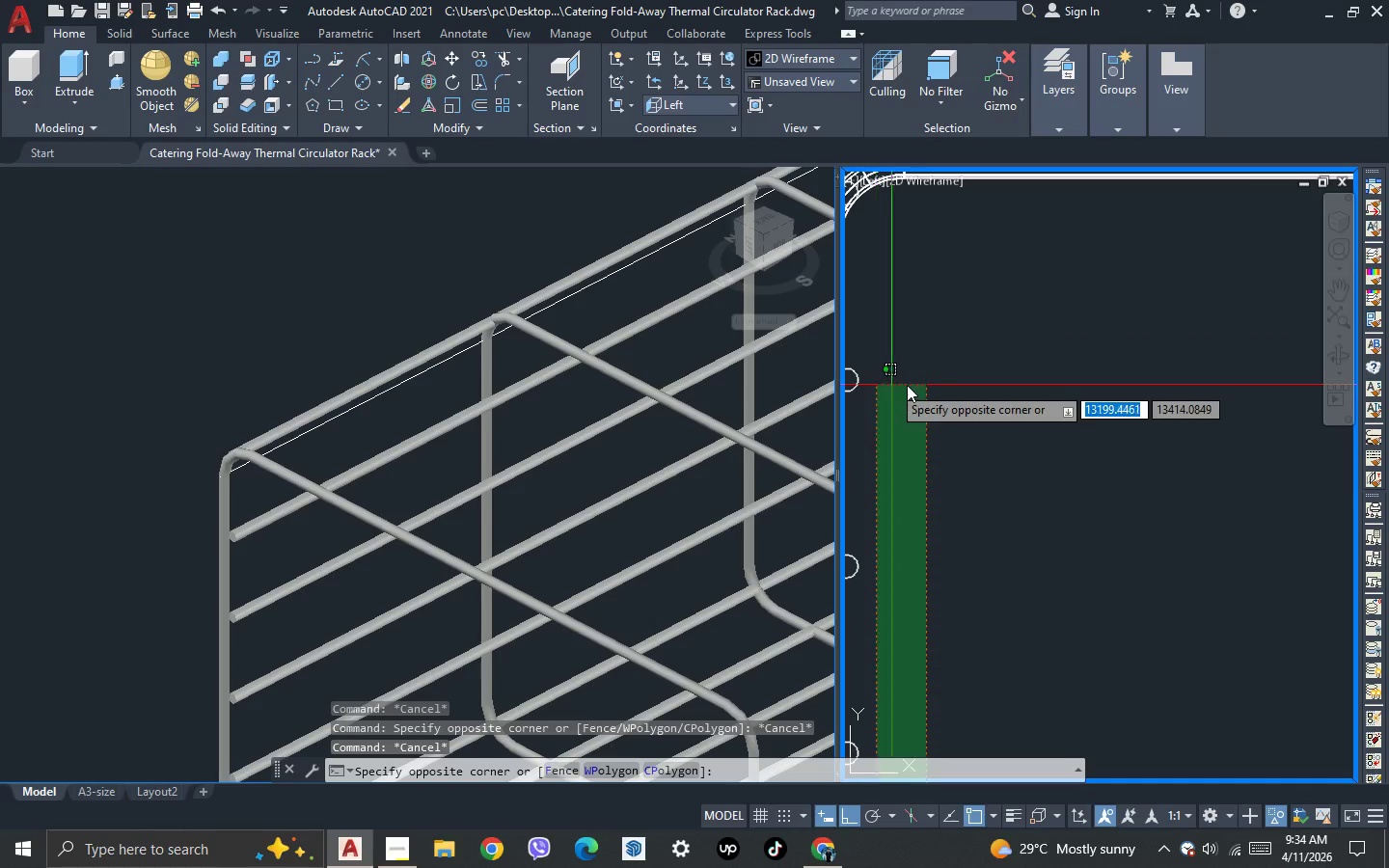 
scroll: coordinate [919, 385], scroll_direction: down, amount: 1.0
 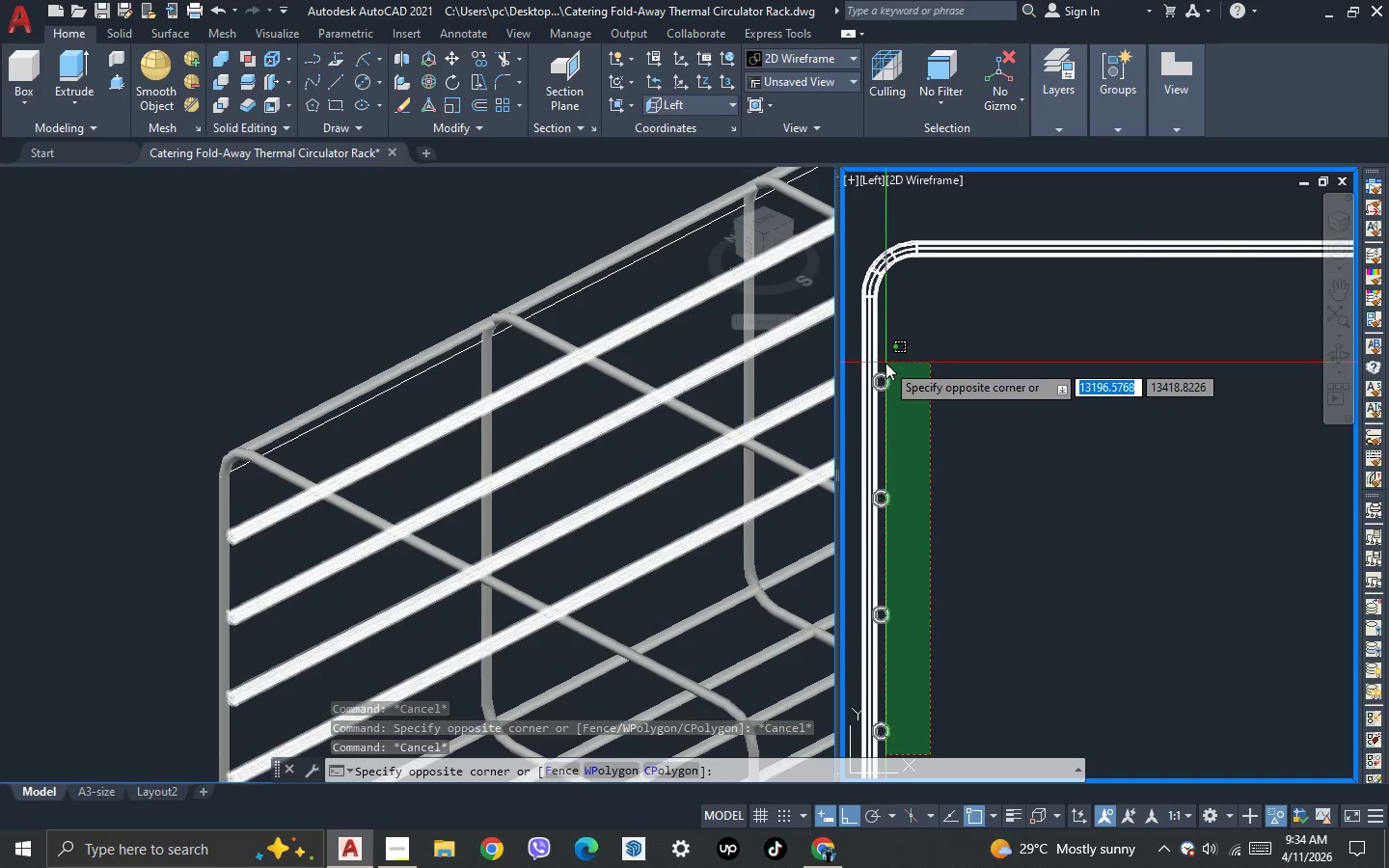 
left_click([885, 363])
 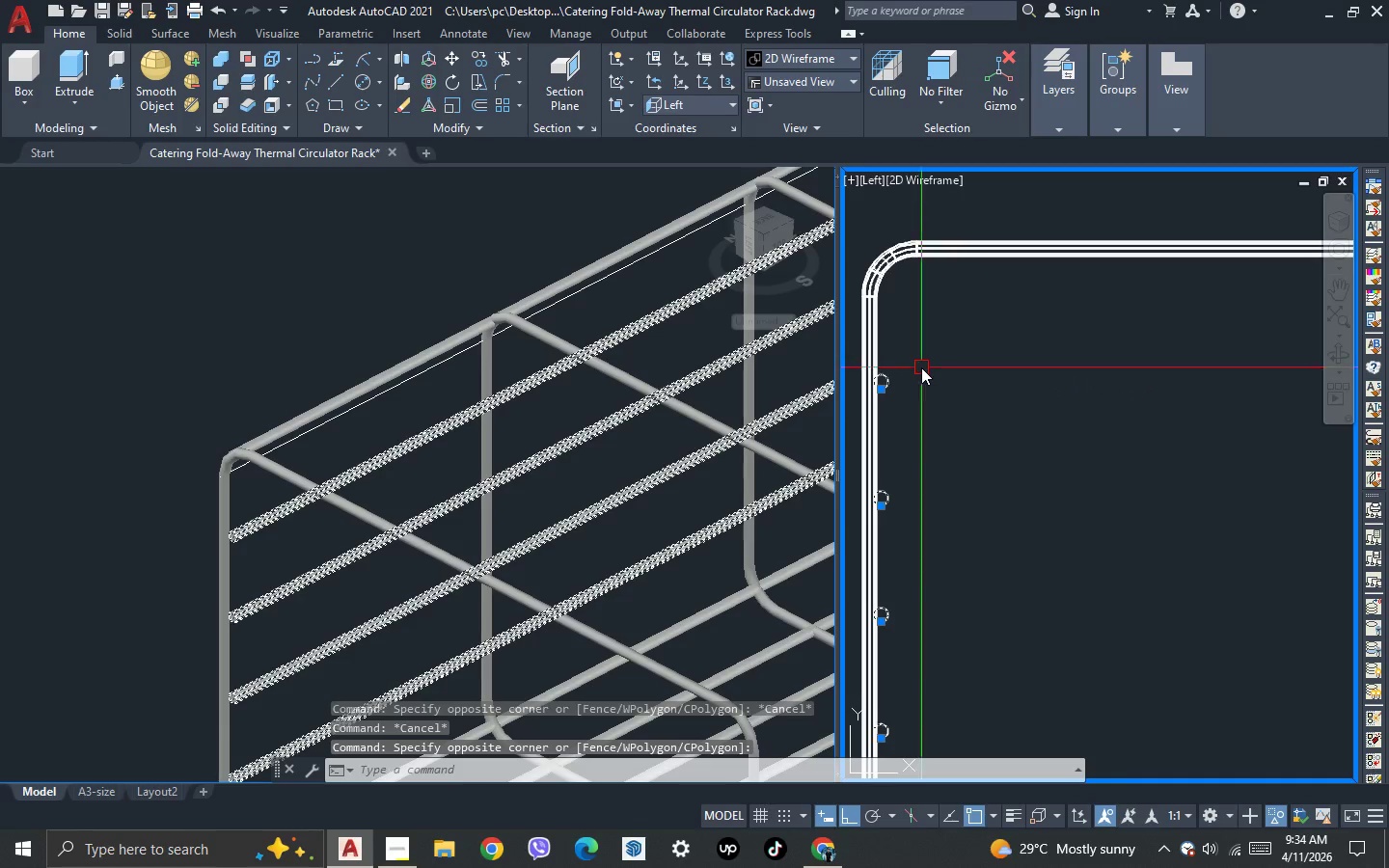 
scroll: coordinate [894, 374], scroll_direction: up, amount: 2.0
 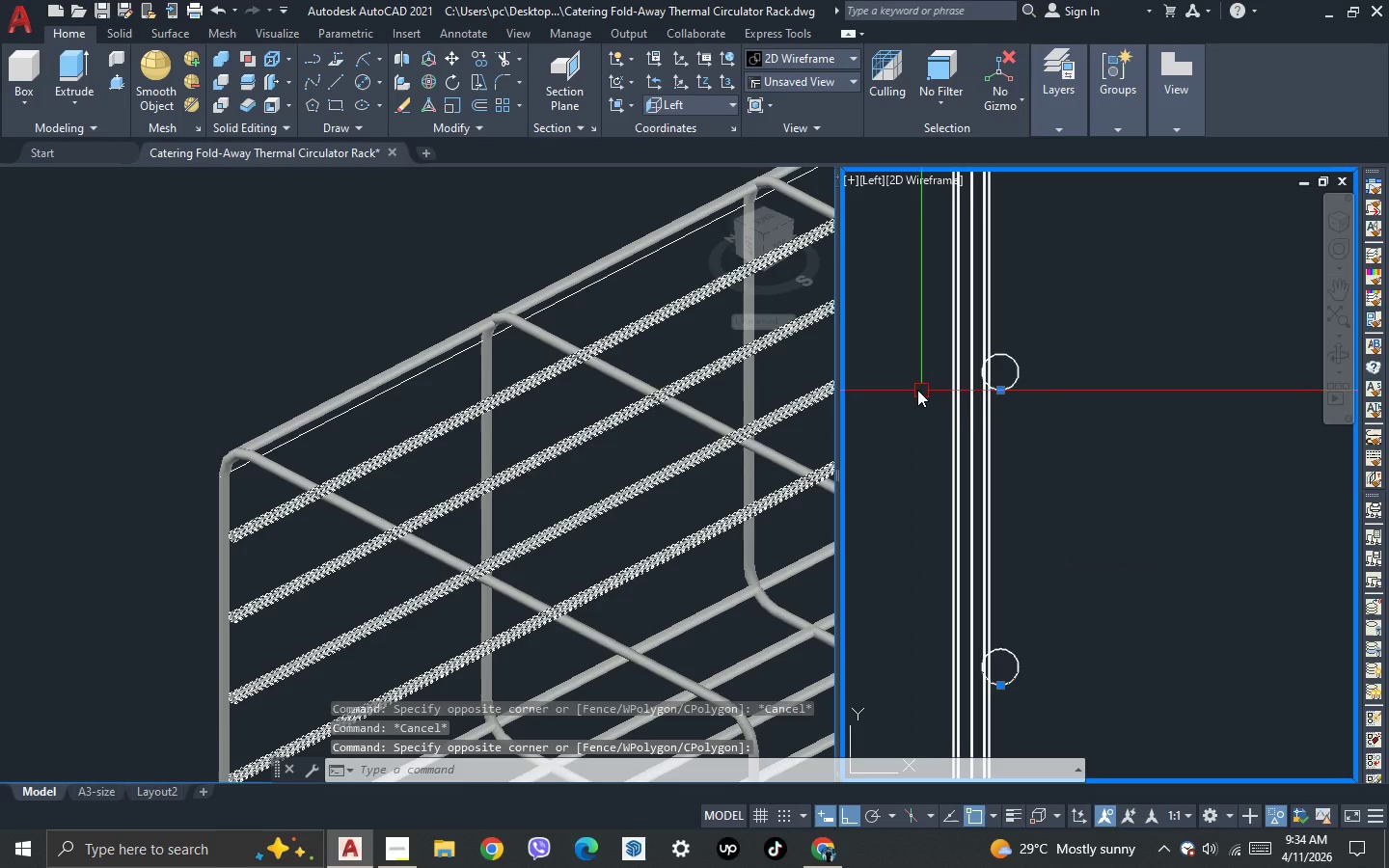 
key(M)
 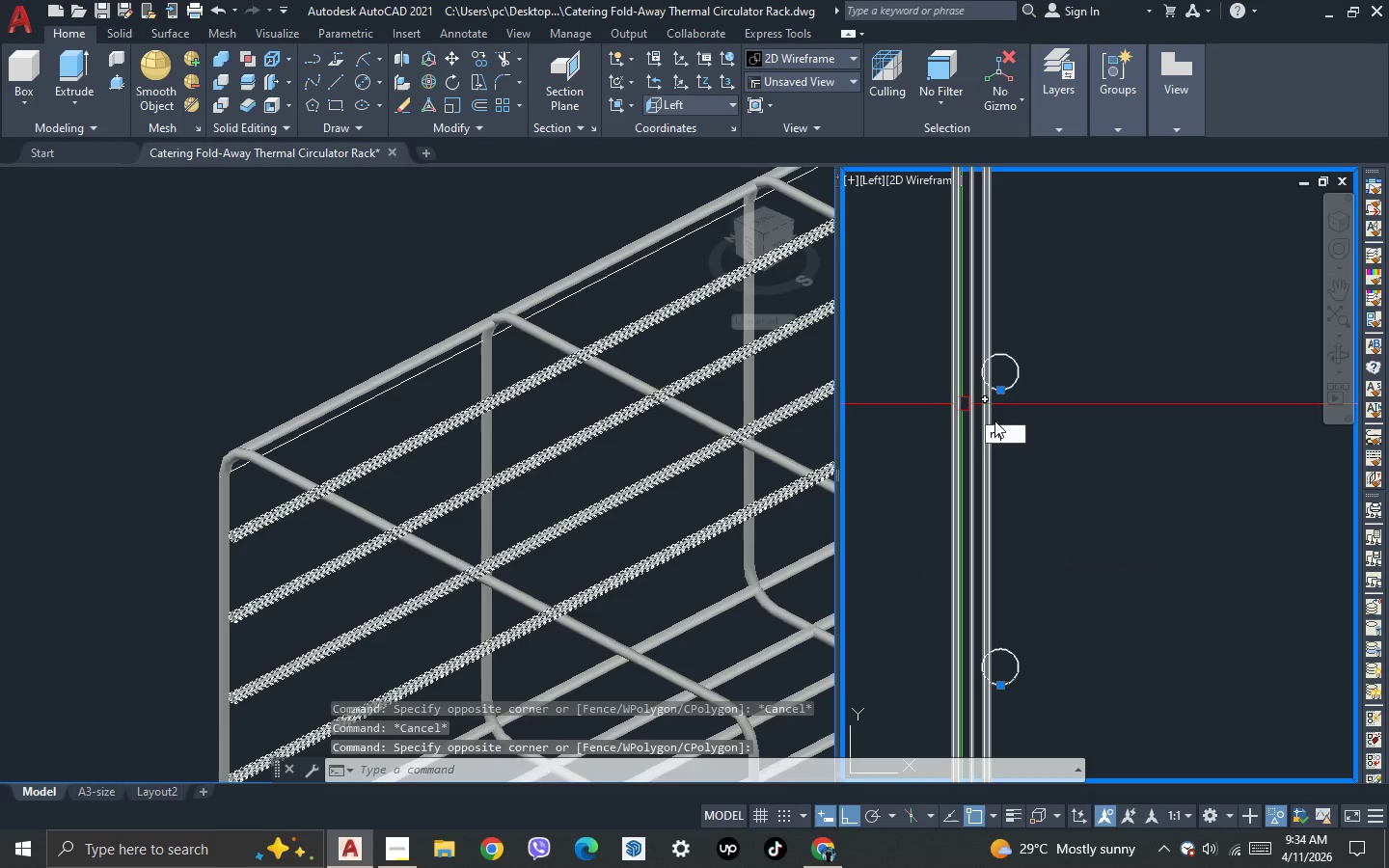 
key(Space)
 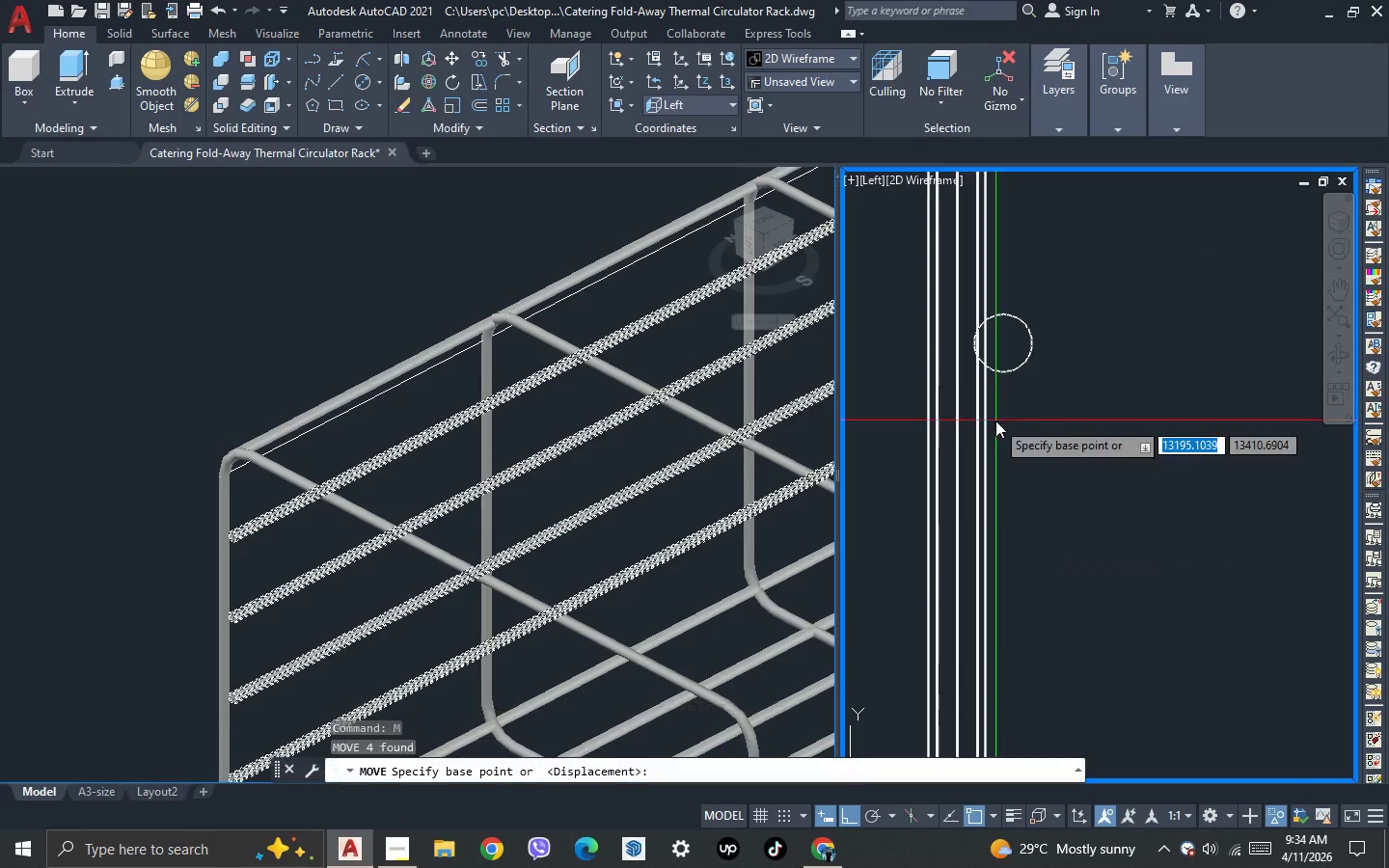 
left_click([1160, 426])
 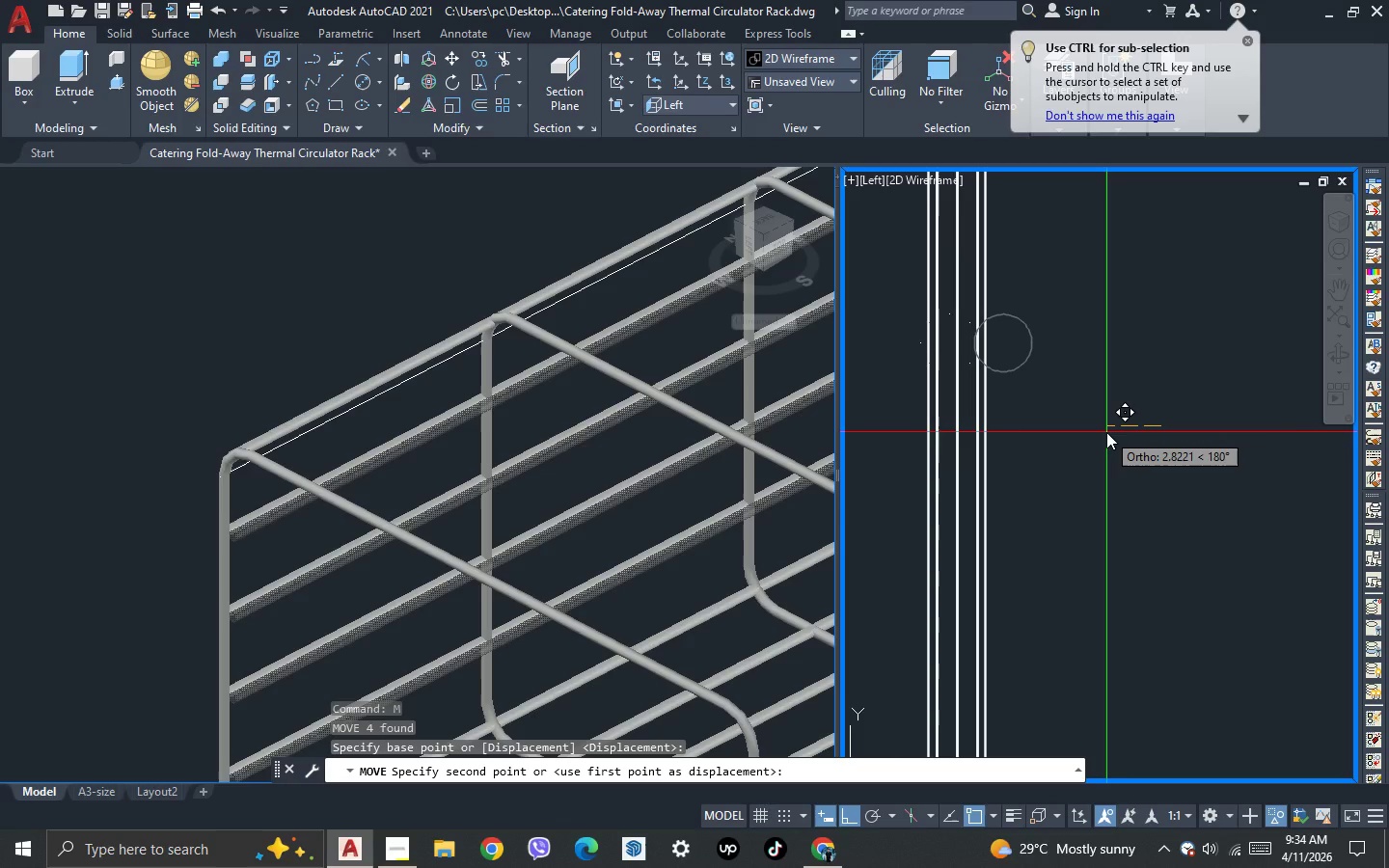 
scroll: coordinate [995, 420], scroll_direction: up, amount: 1.0
 